 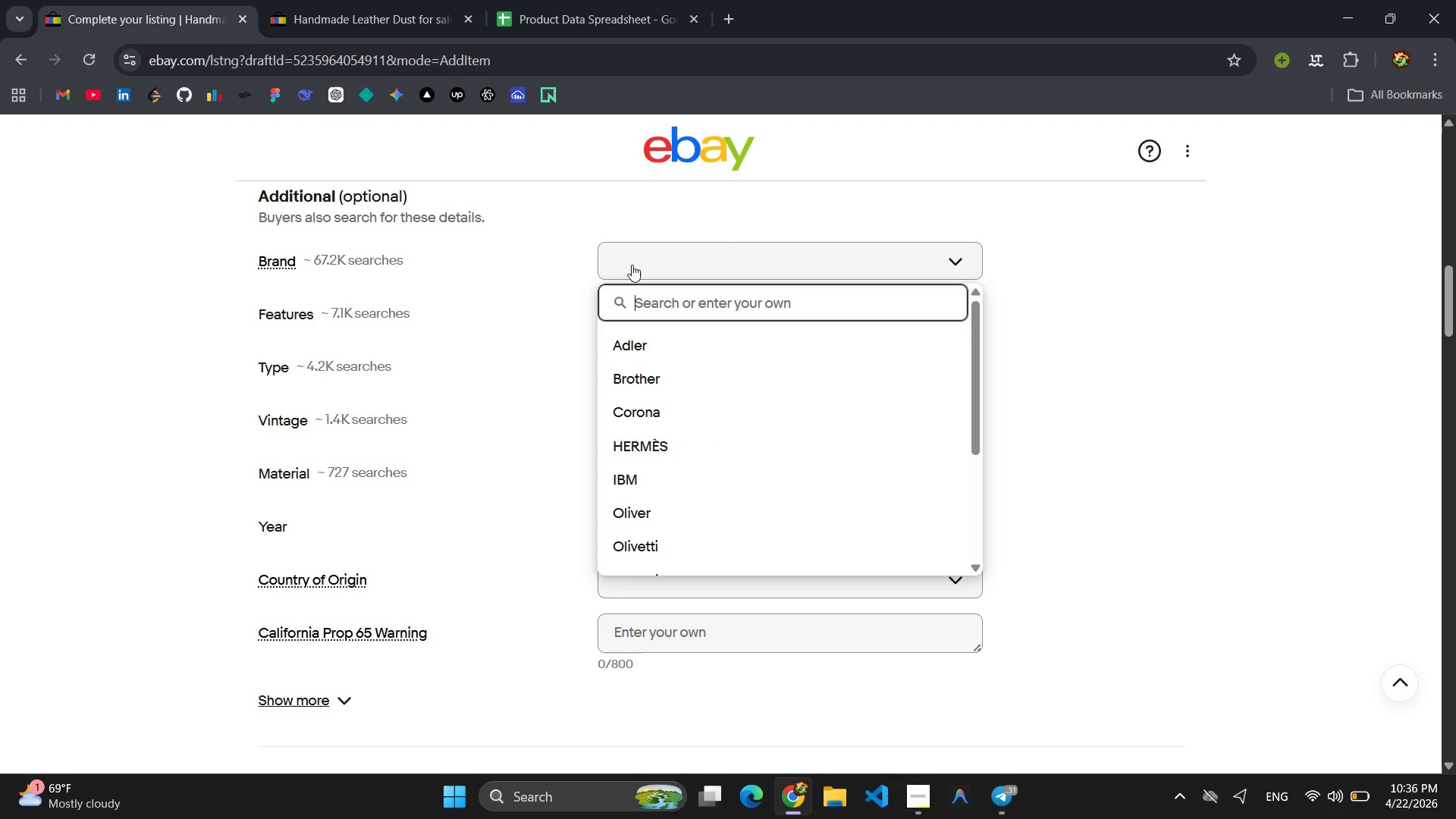 
key(Control+V)
 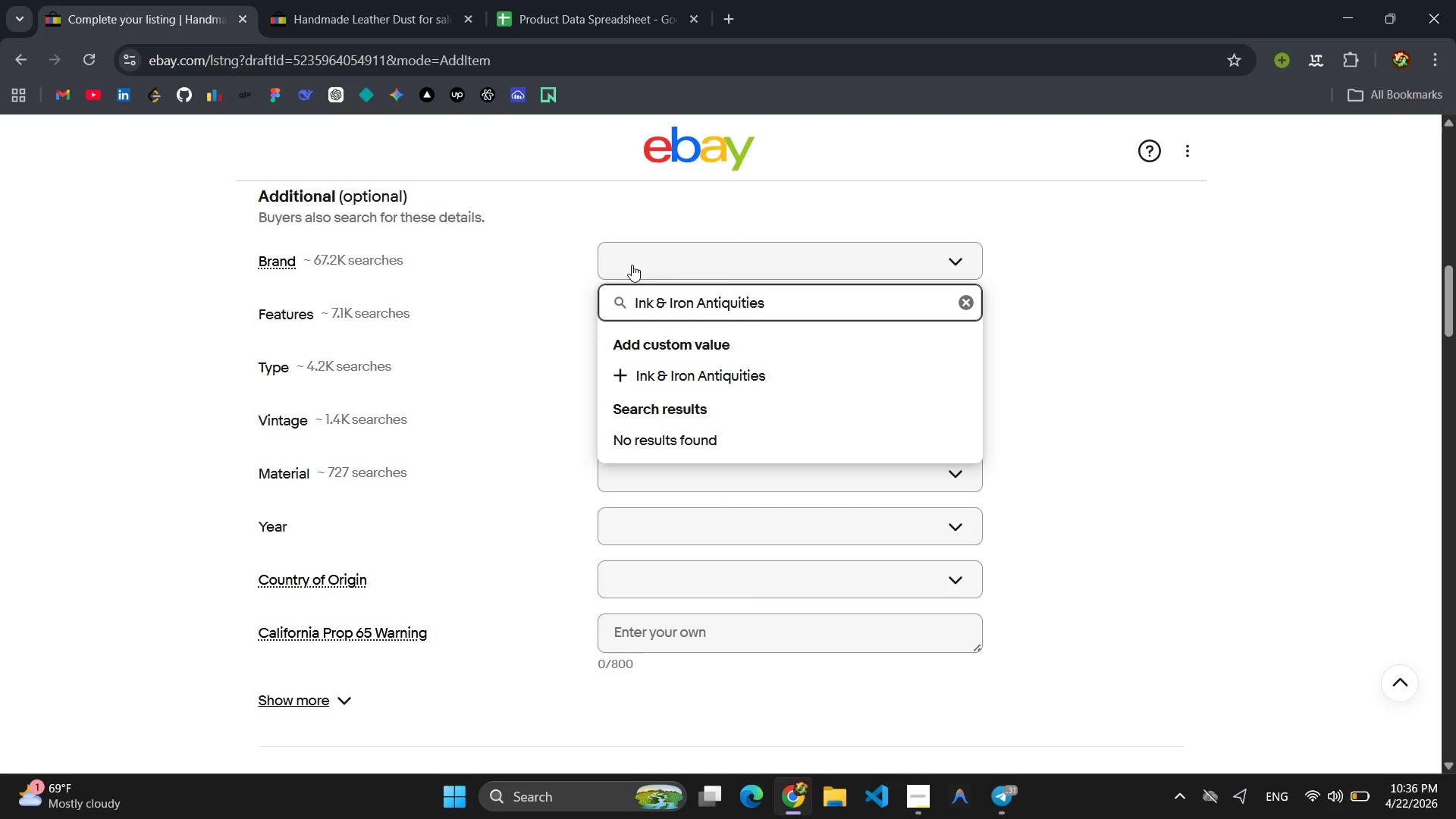 
key(Enter)
 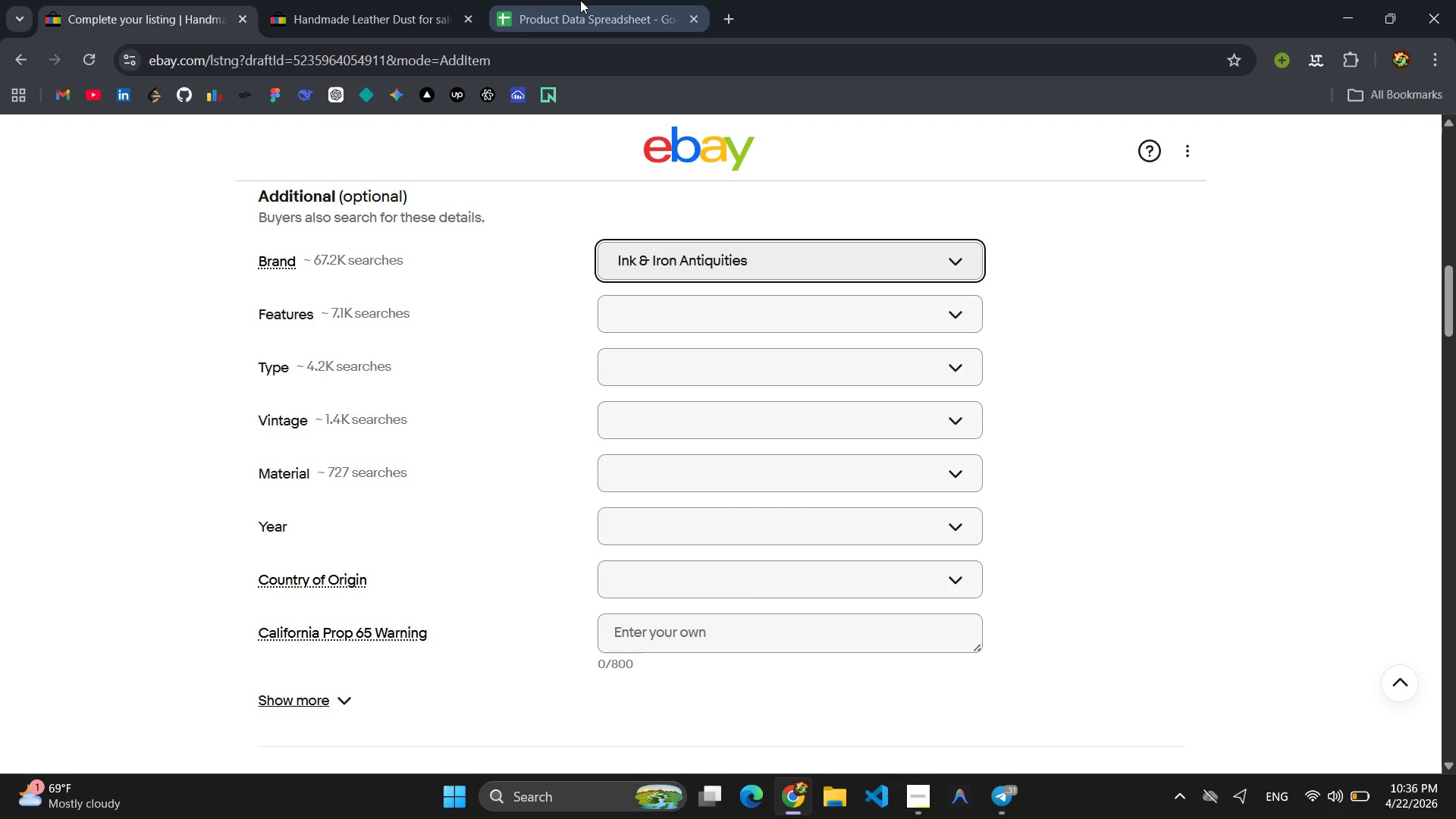 
left_click([580, 0])
 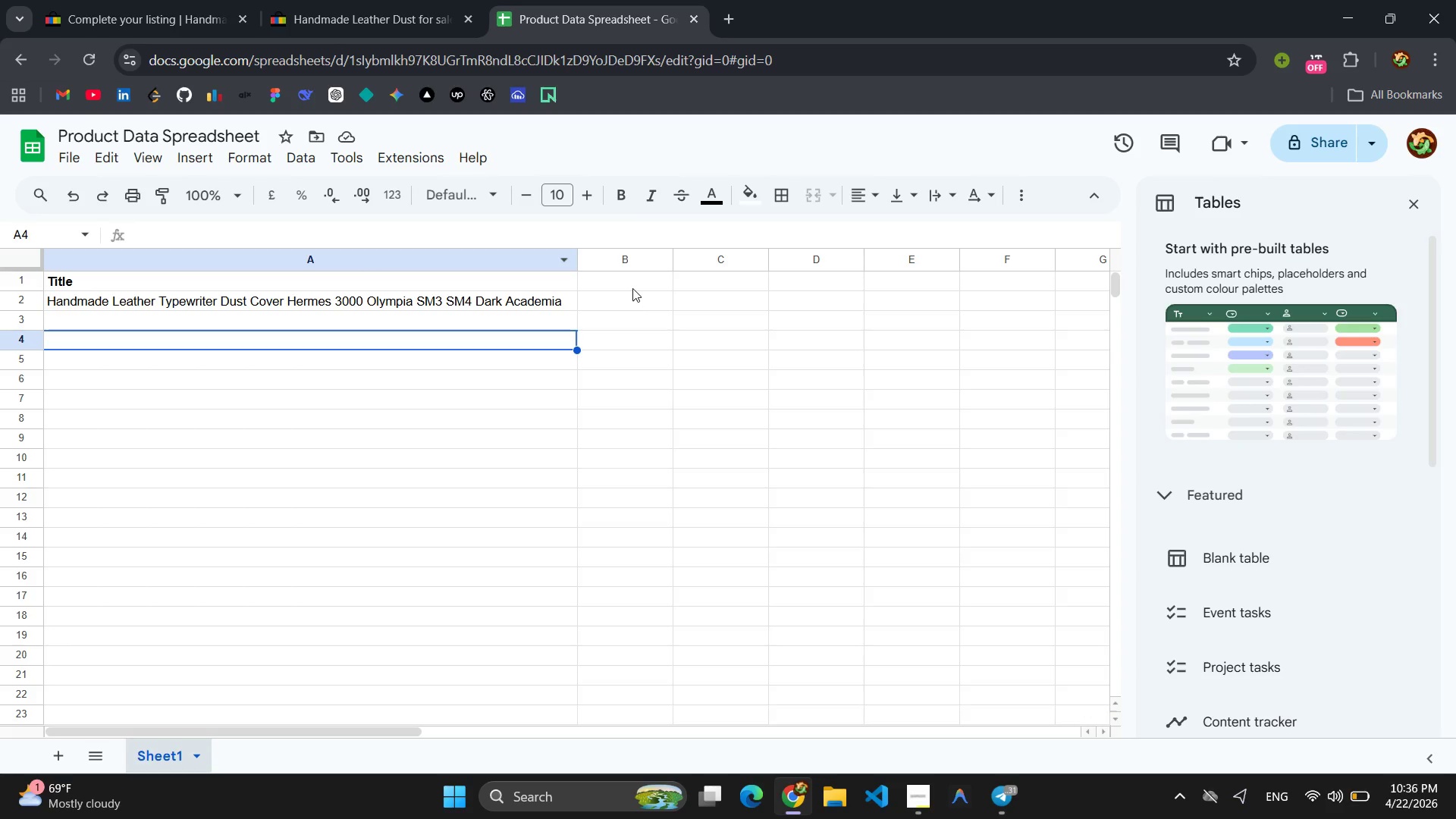 
left_click([617, 278])
 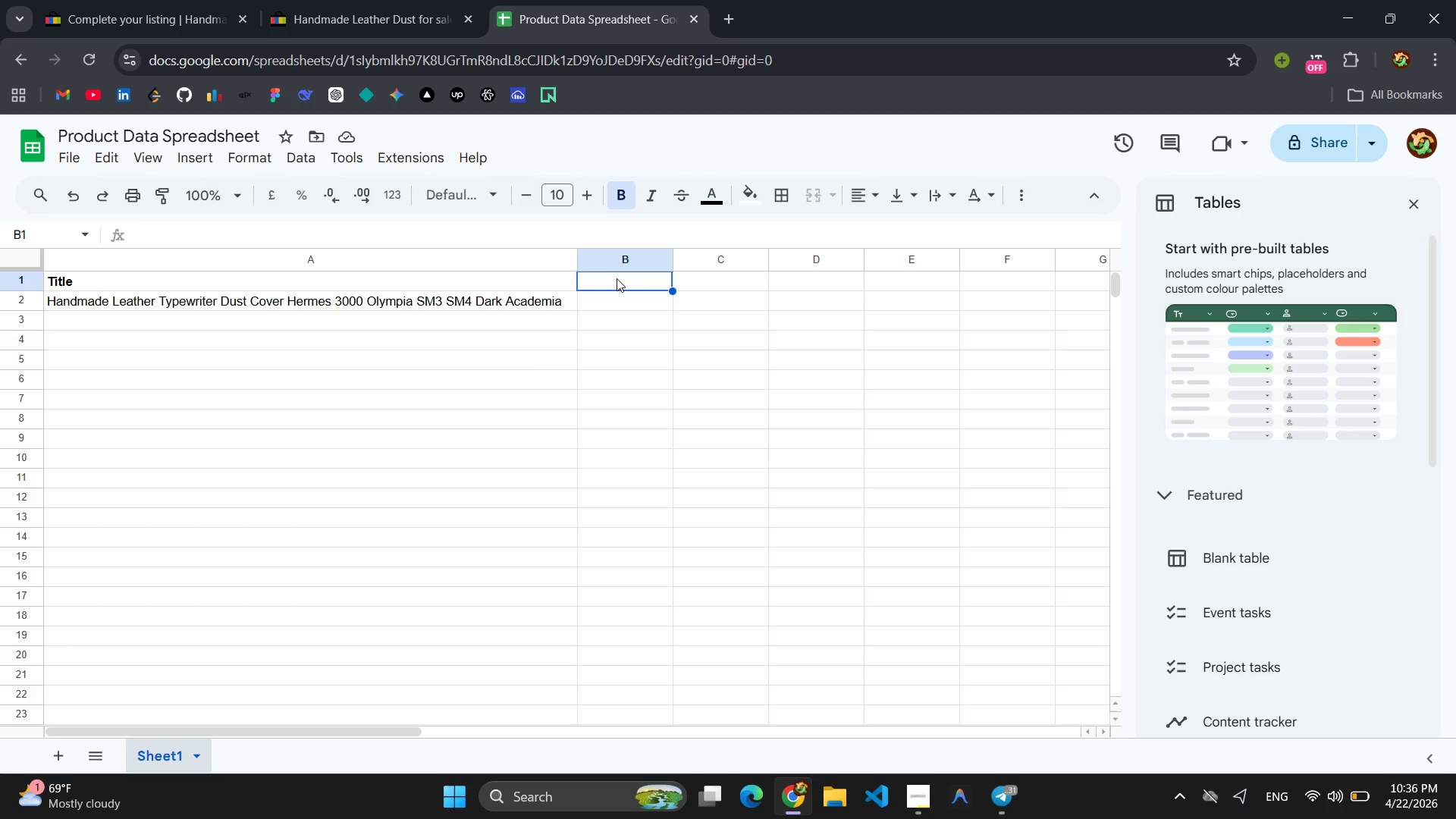 
type(Price)
 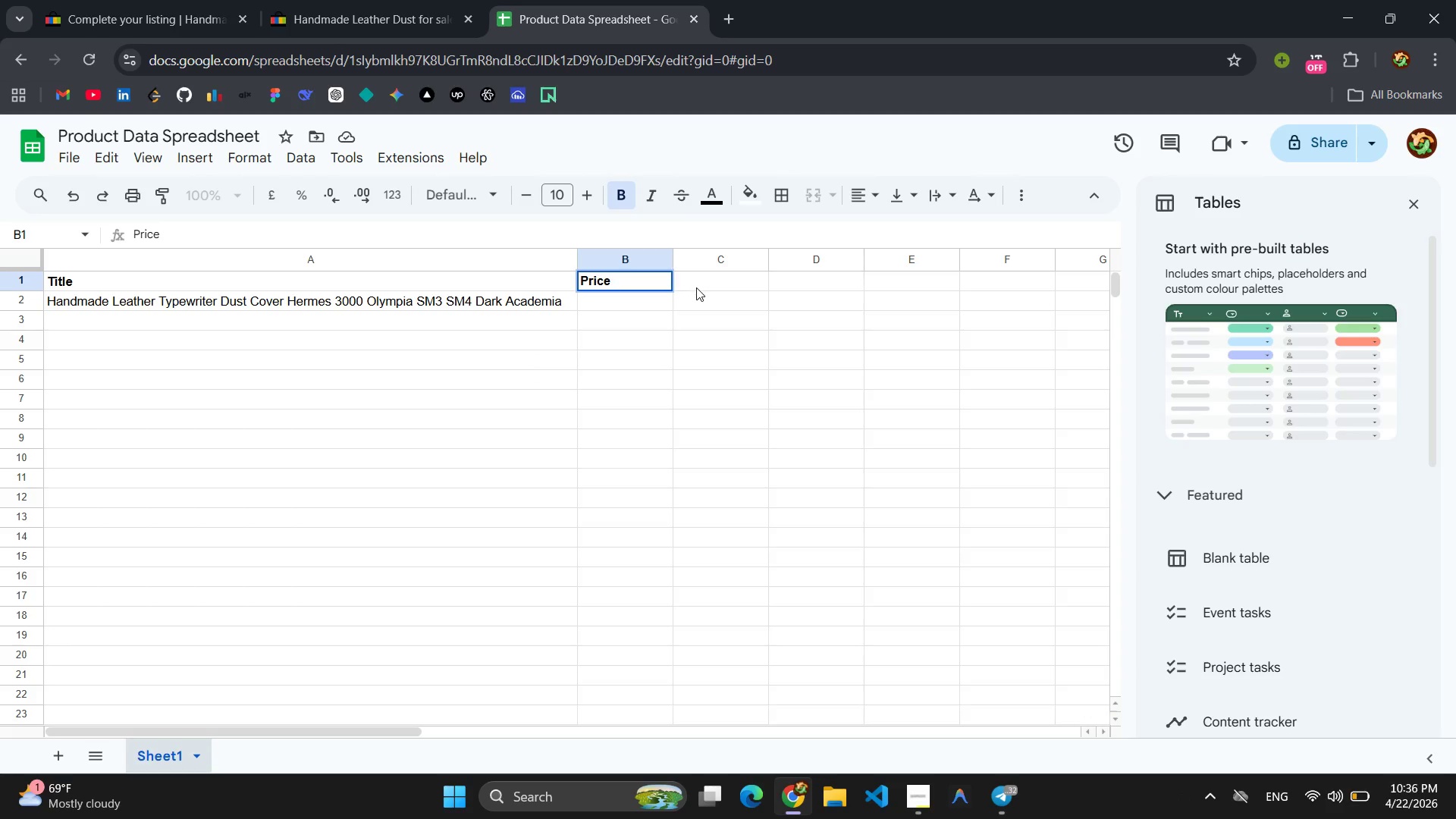 
left_click([696, 287])
 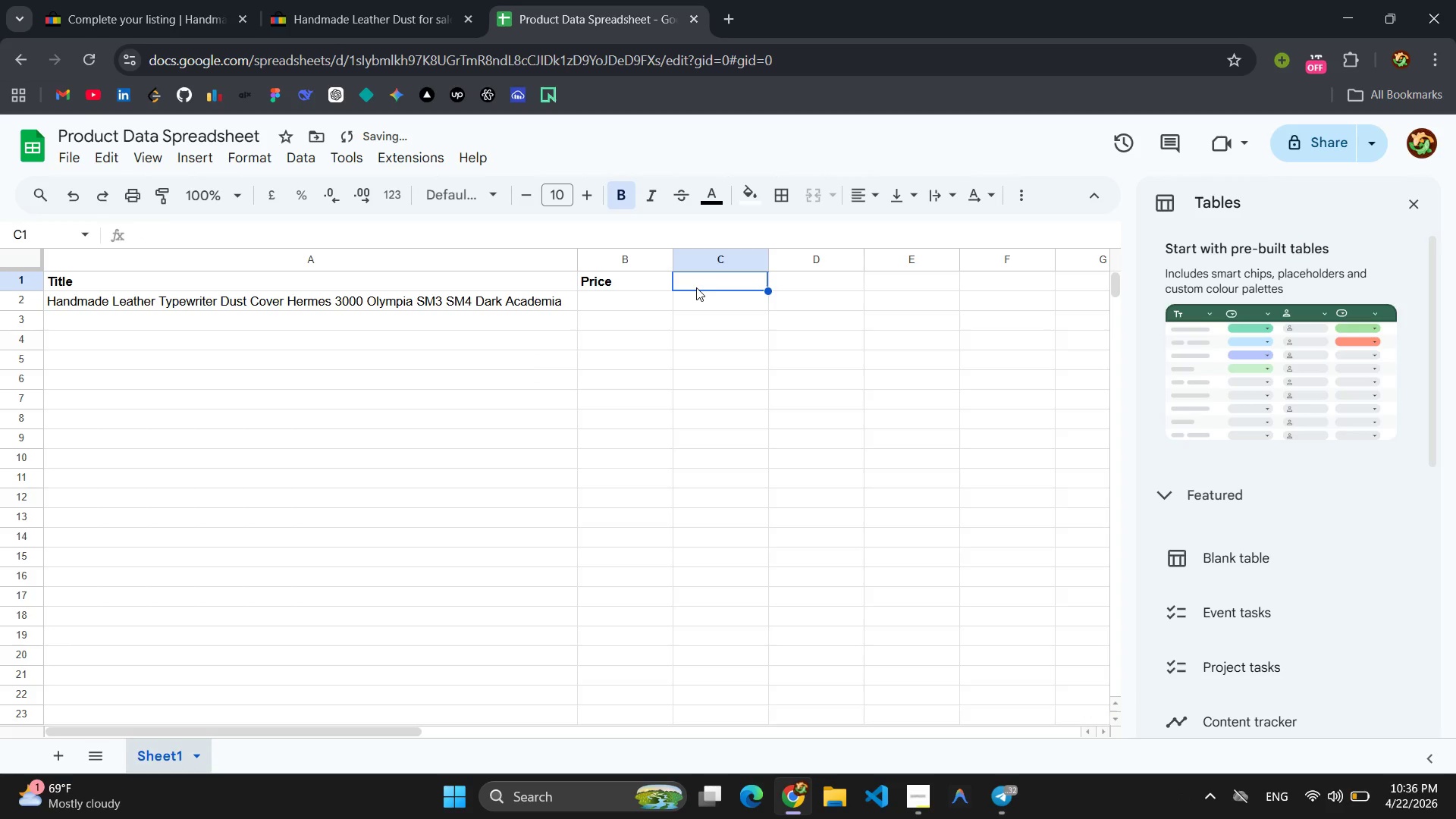 
type(Brand)
 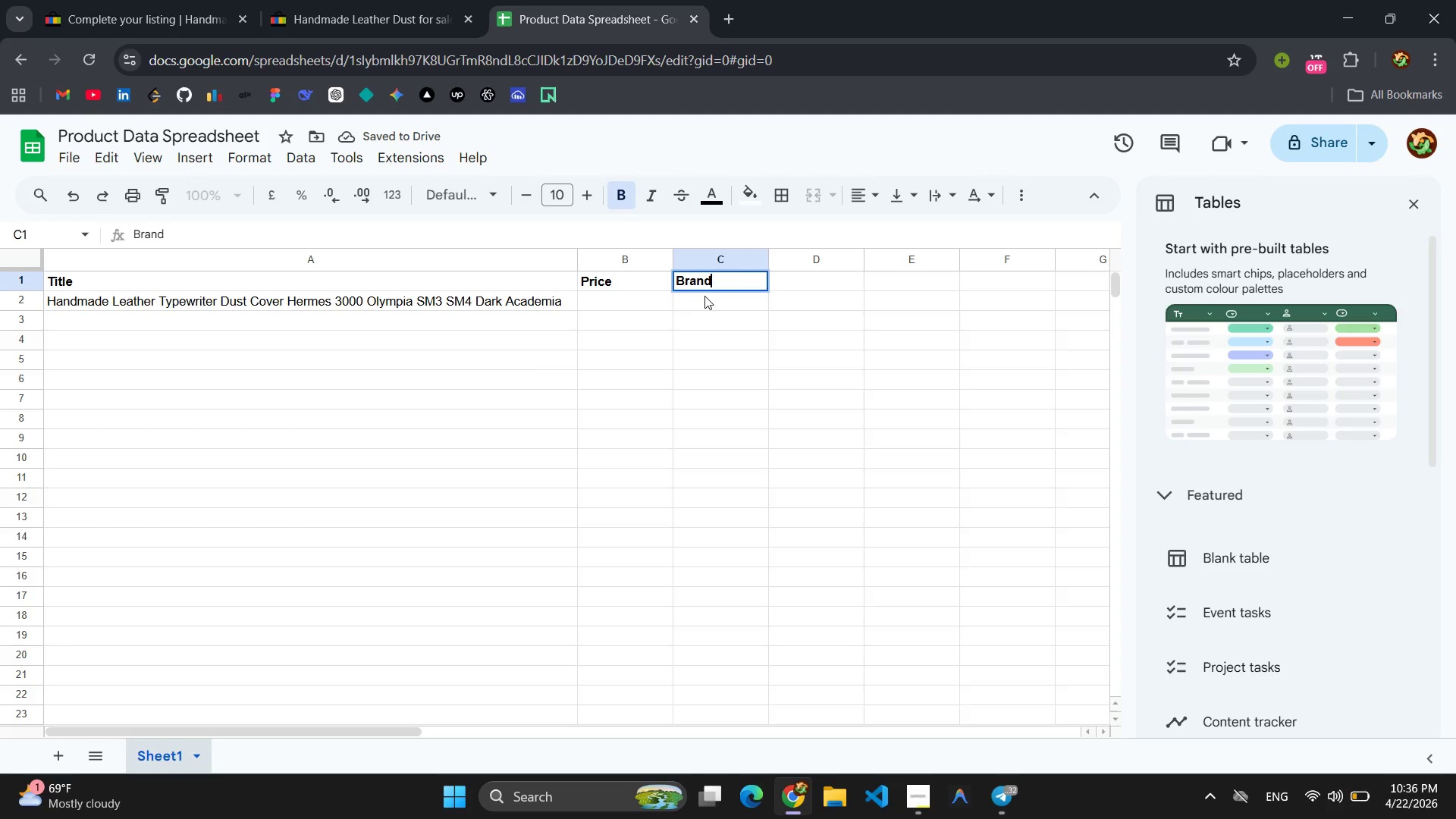 
left_click([705, 296])
 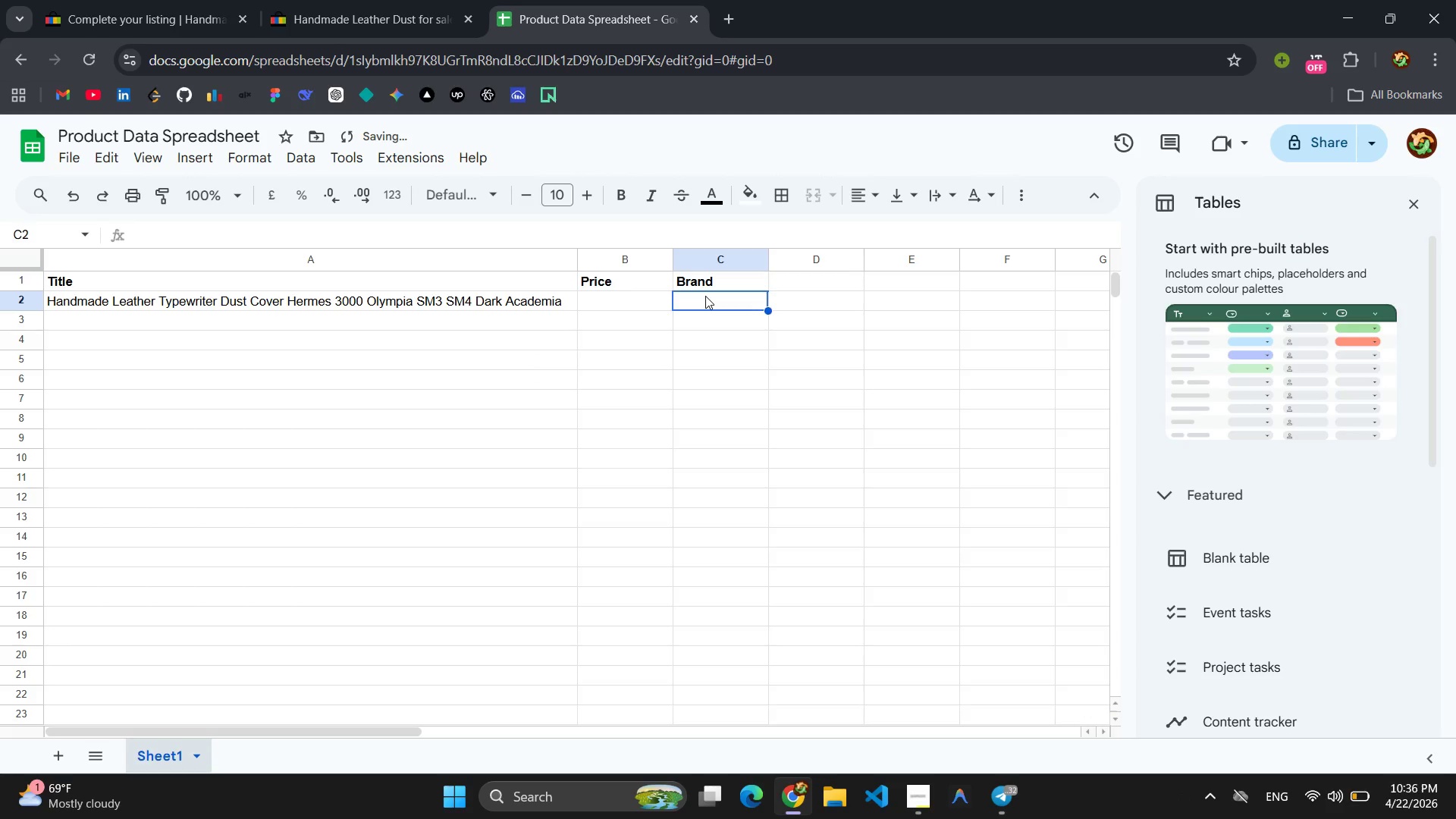 
key(Control+V)
 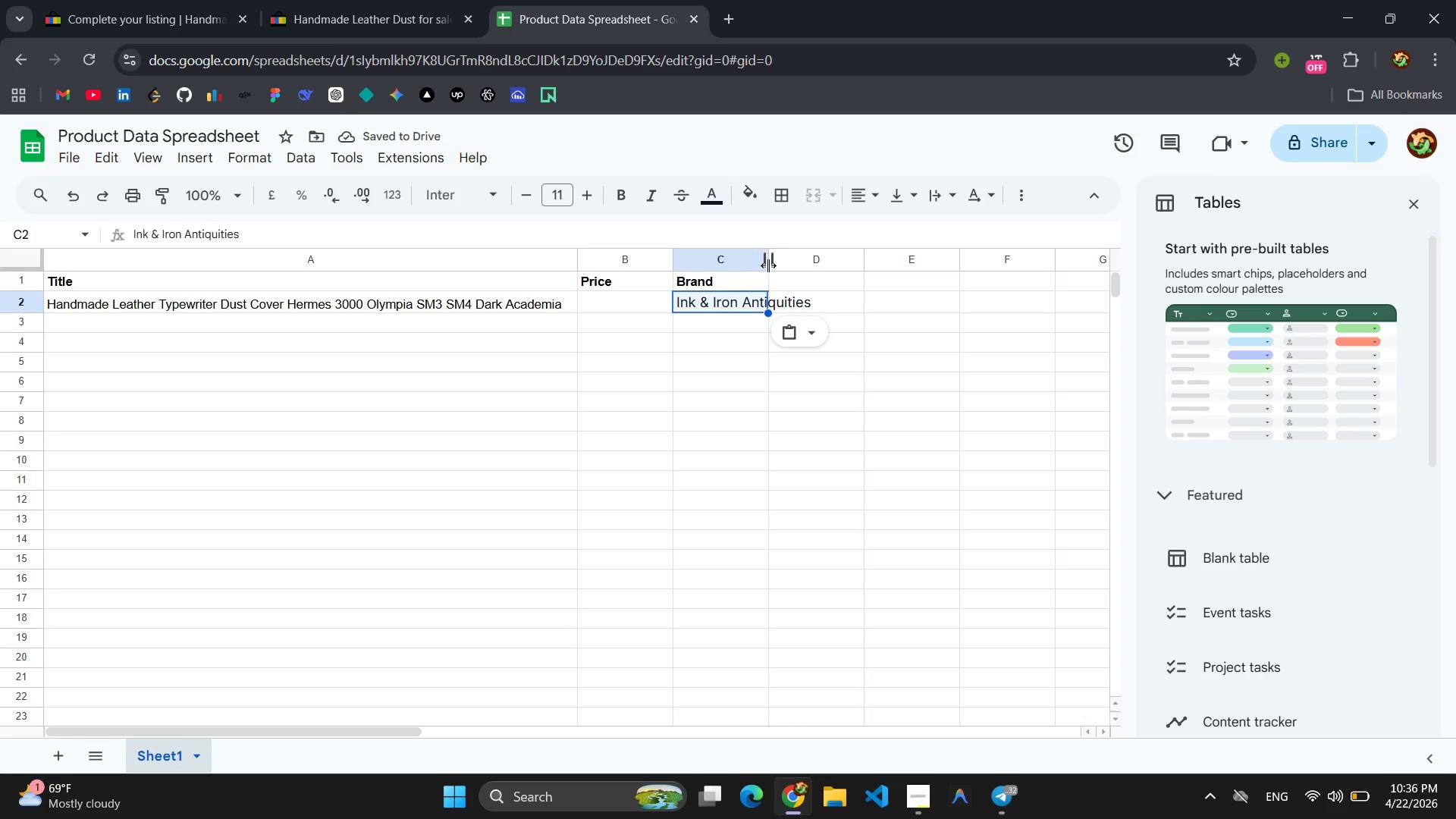 
left_click_drag(start_coordinate=[768, 265], to_coordinate=[817, 263])
 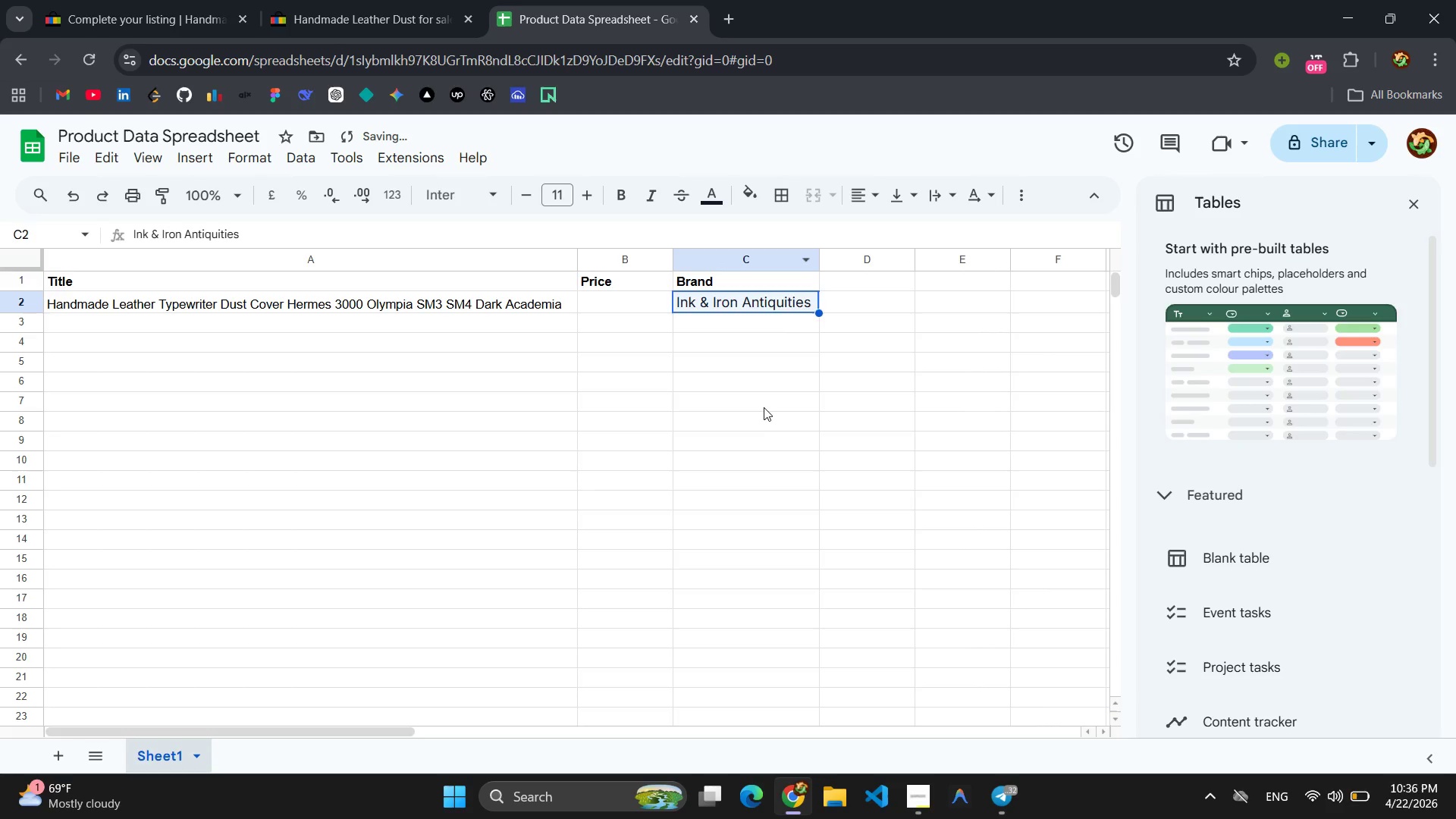 
left_click([764, 407])
 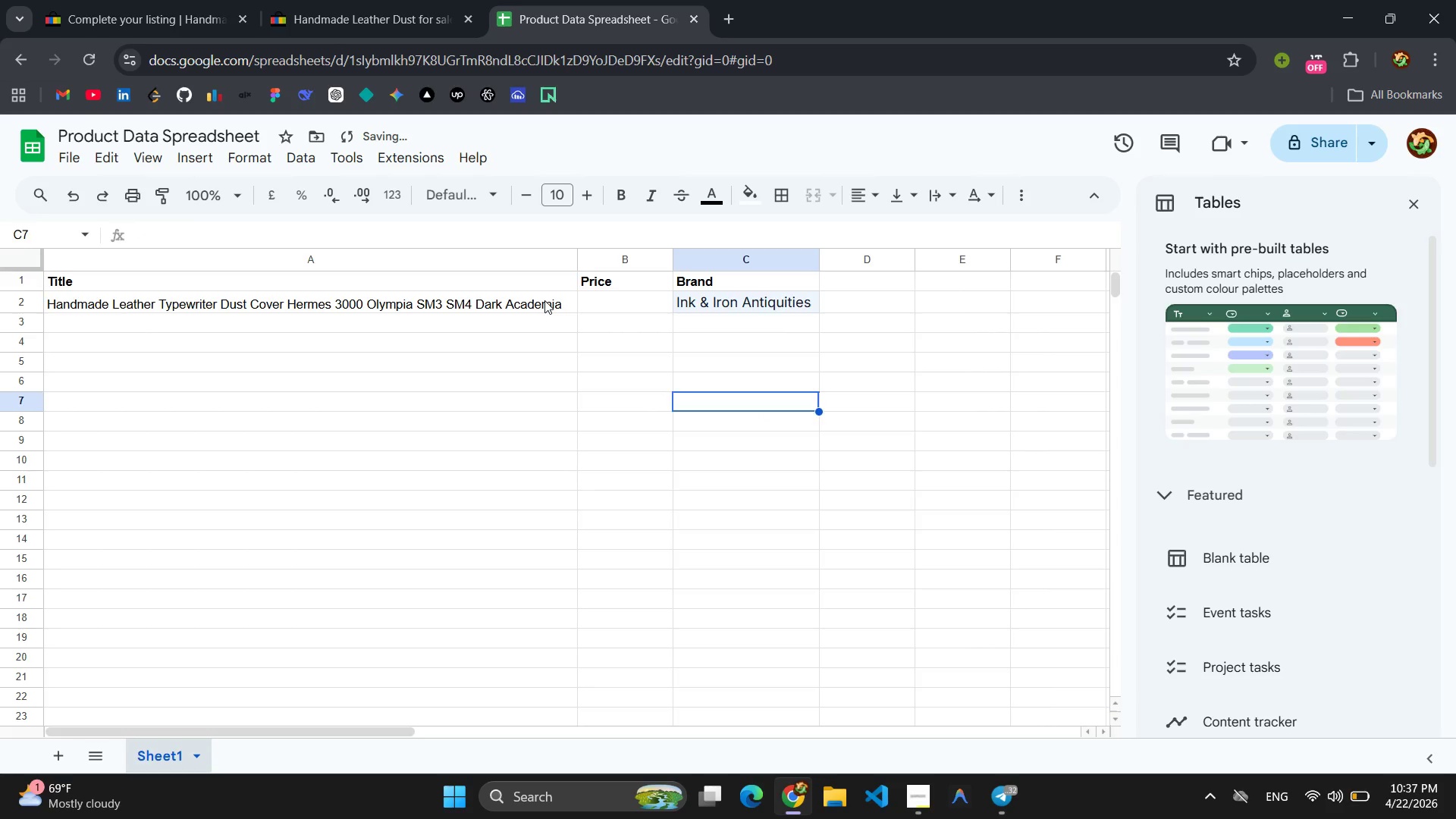 
left_click([544, 300])
 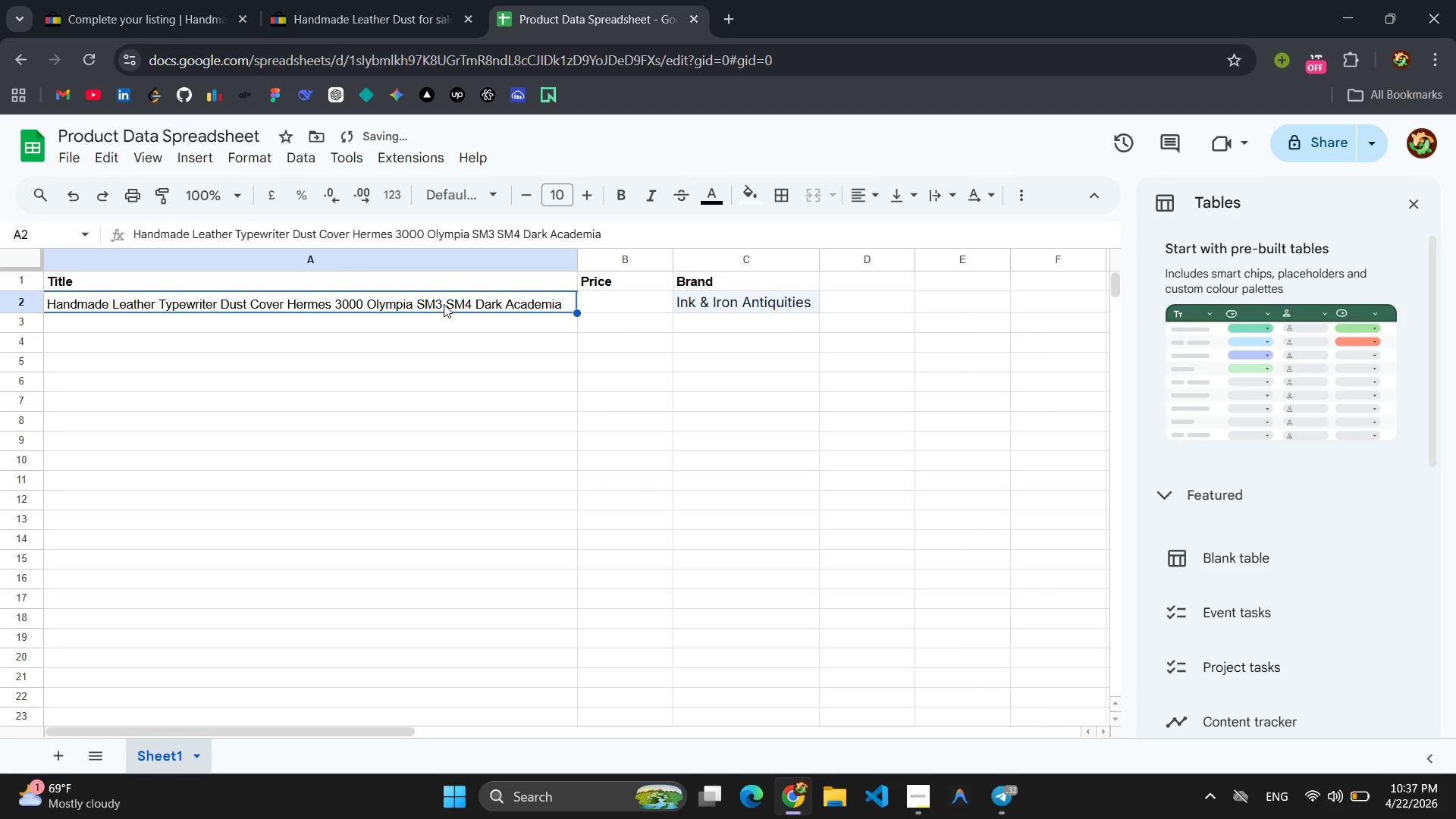 
double_click([444, 304])
 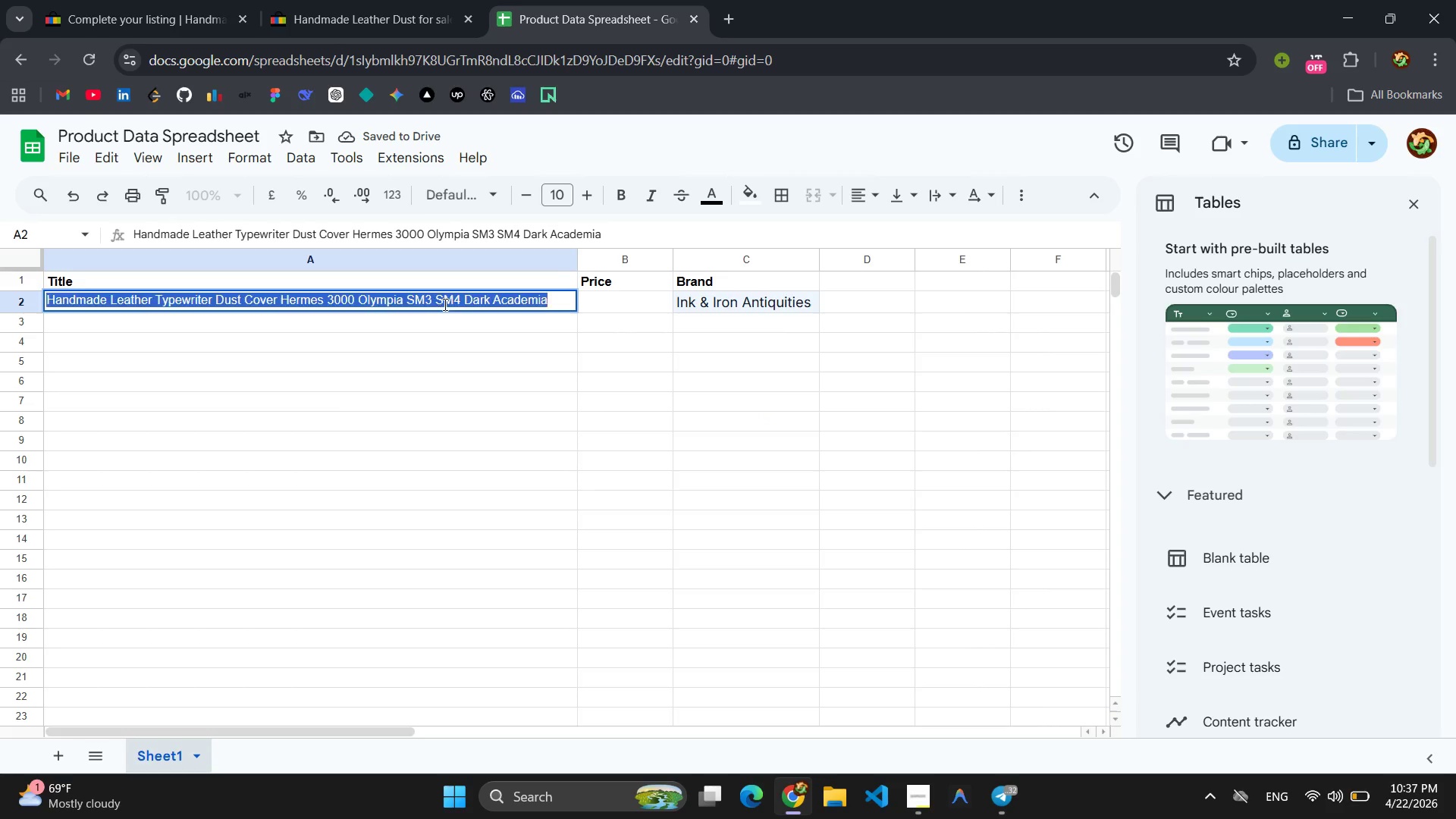 
triple_click([444, 304])
 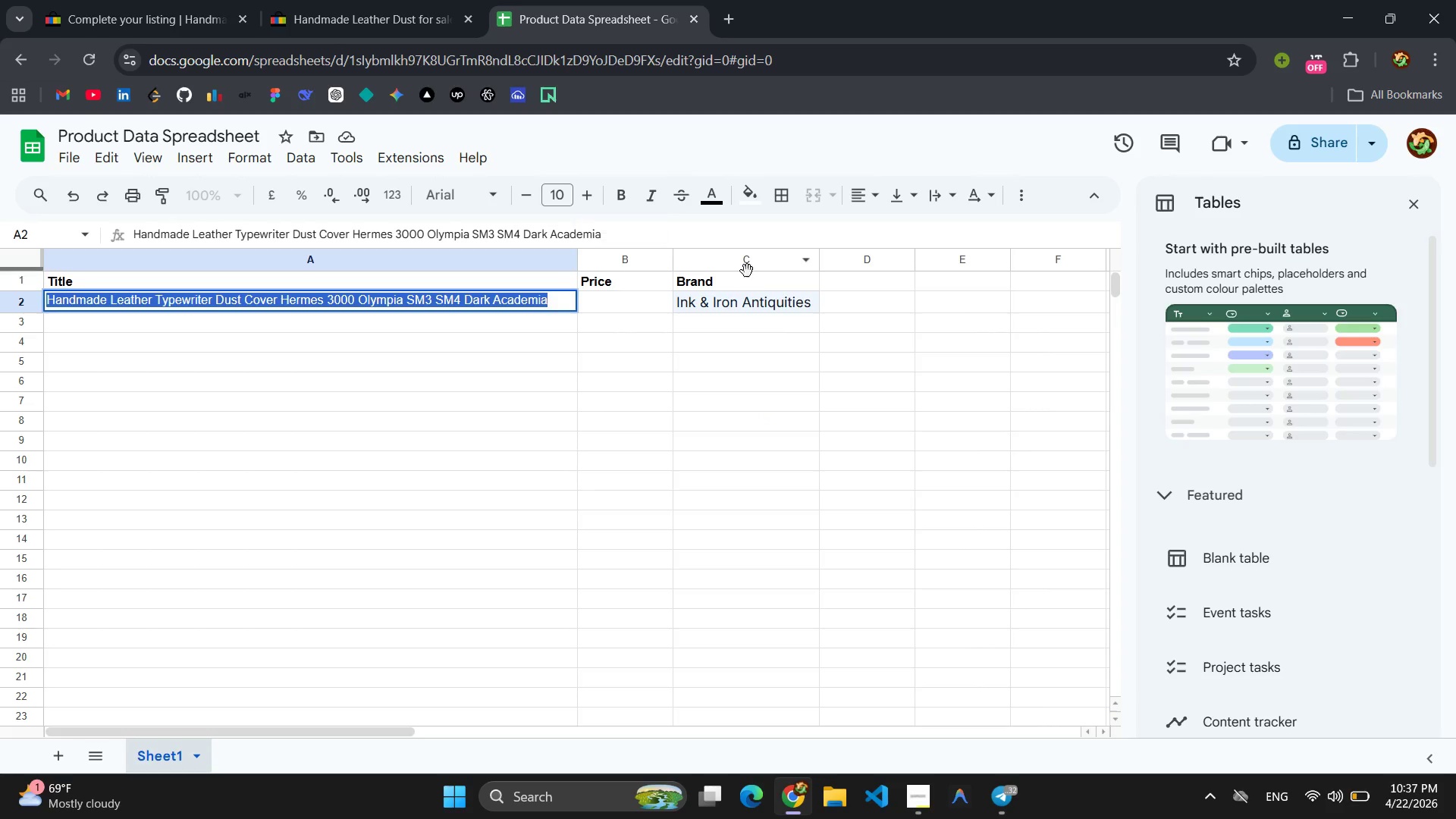 
double_click([745, 305])
 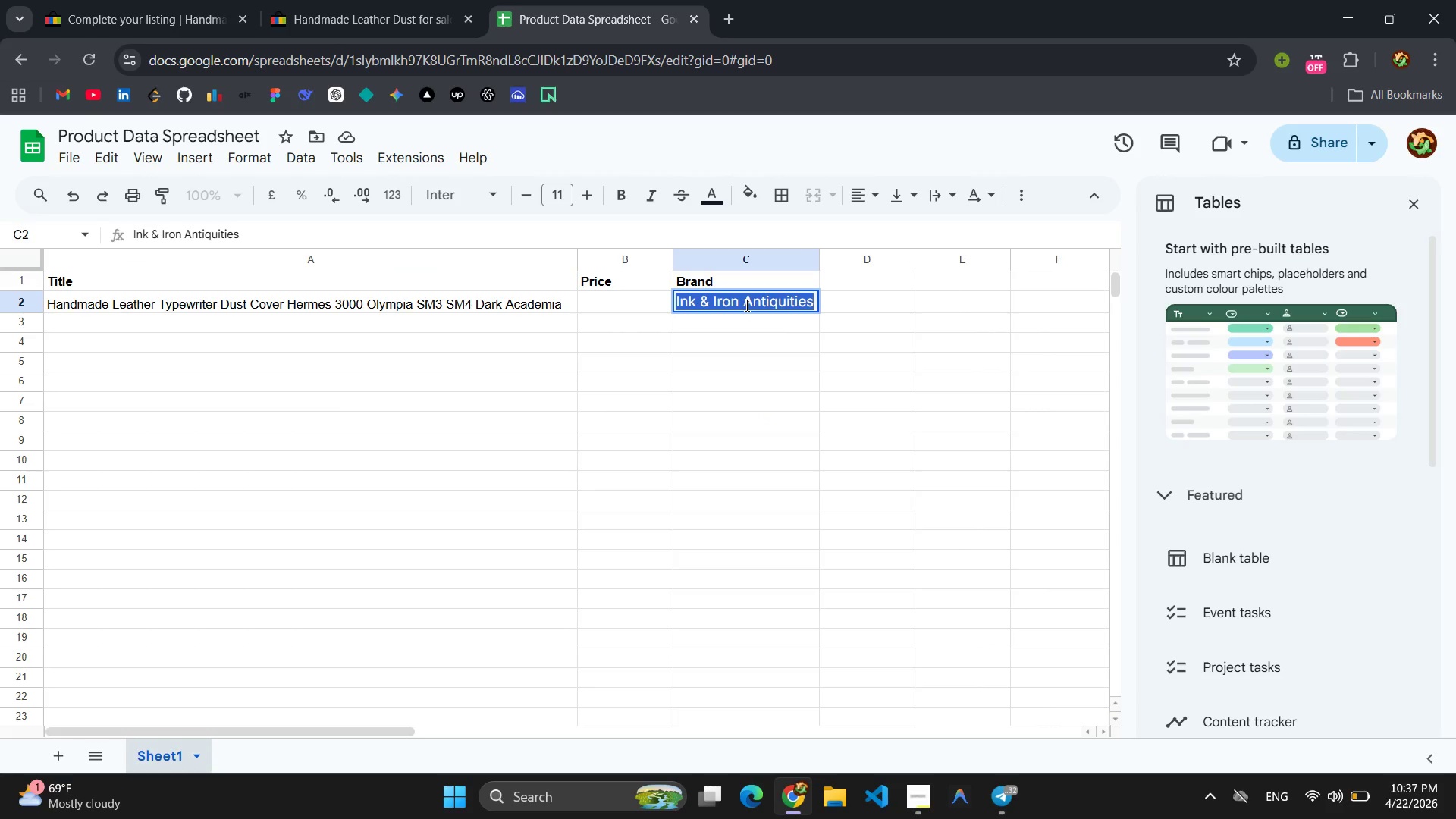 
triple_click([745, 305])
 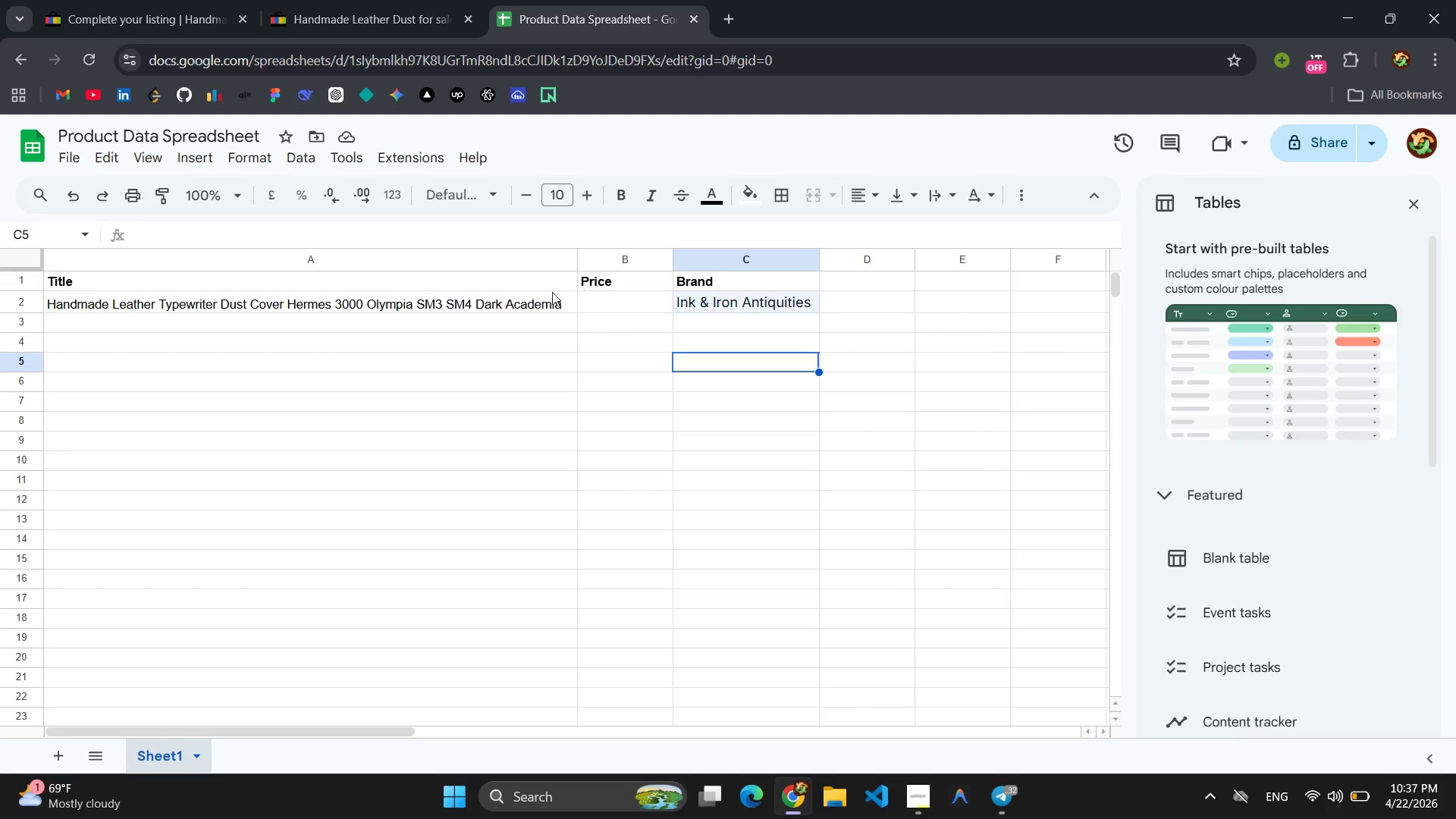 
left_click([143, 12])
 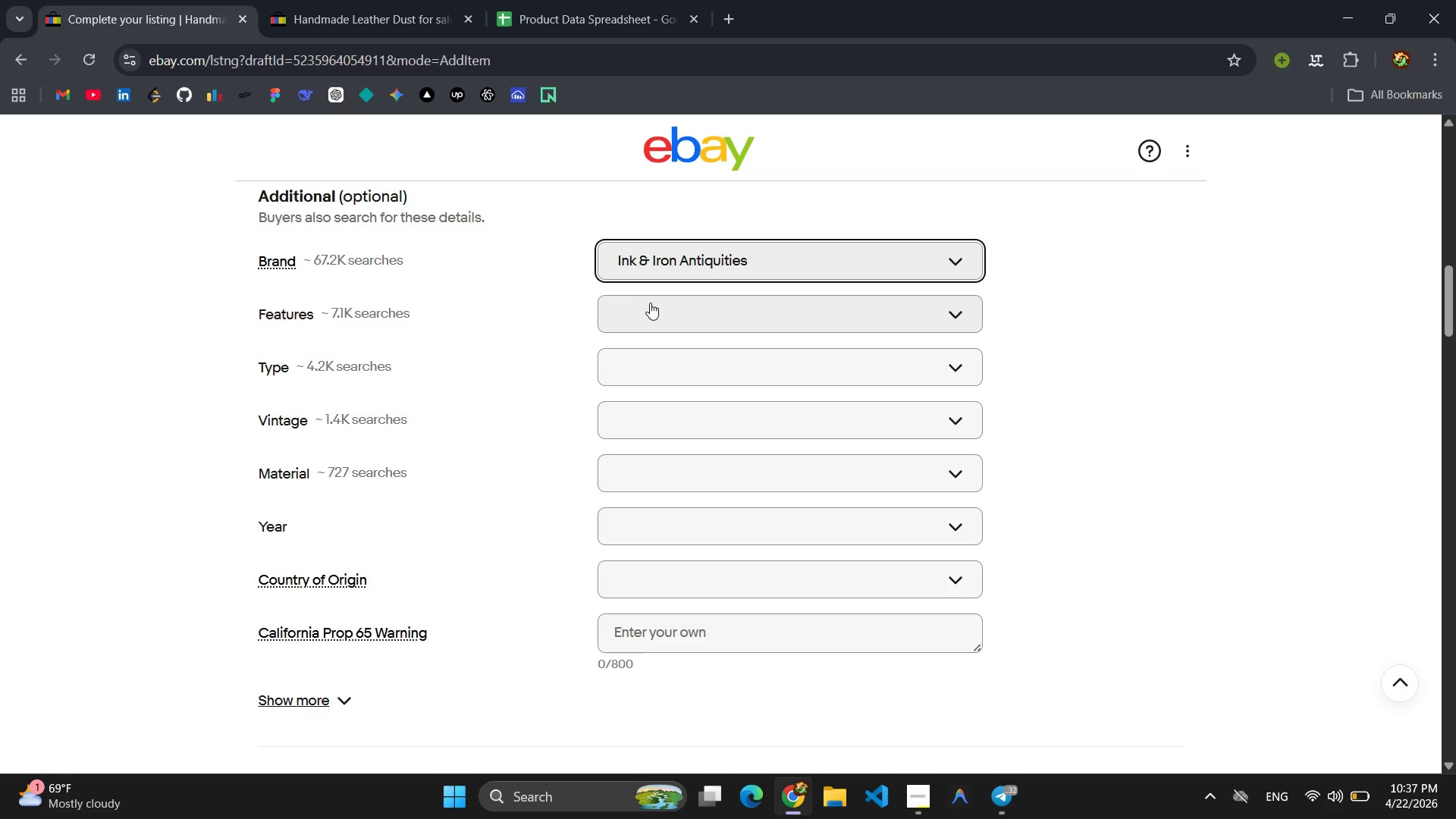 
left_click([730, 259])
 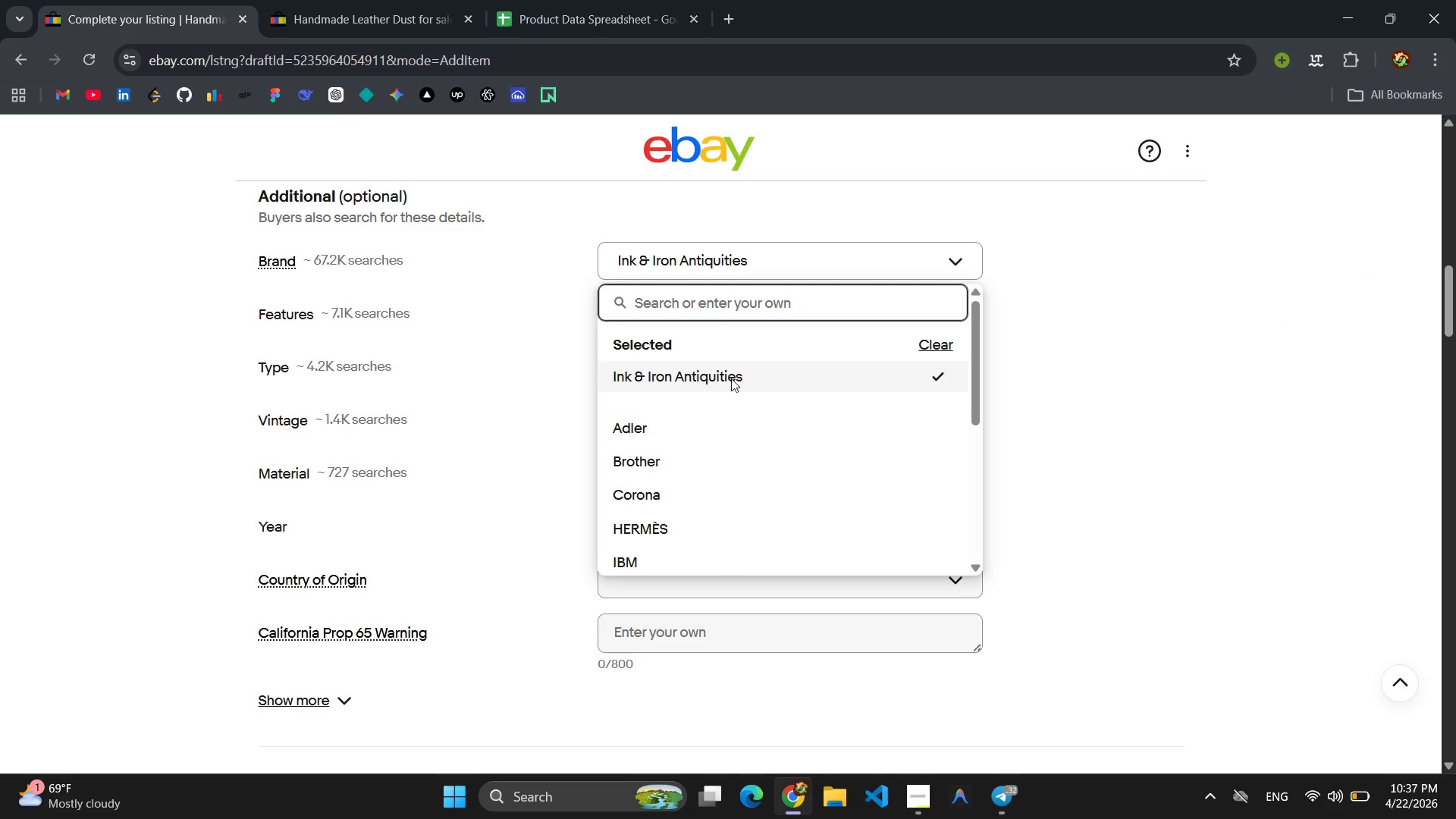 
left_click_drag(start_coordinate=[748, 385], to_coordinate=[616, 391])
 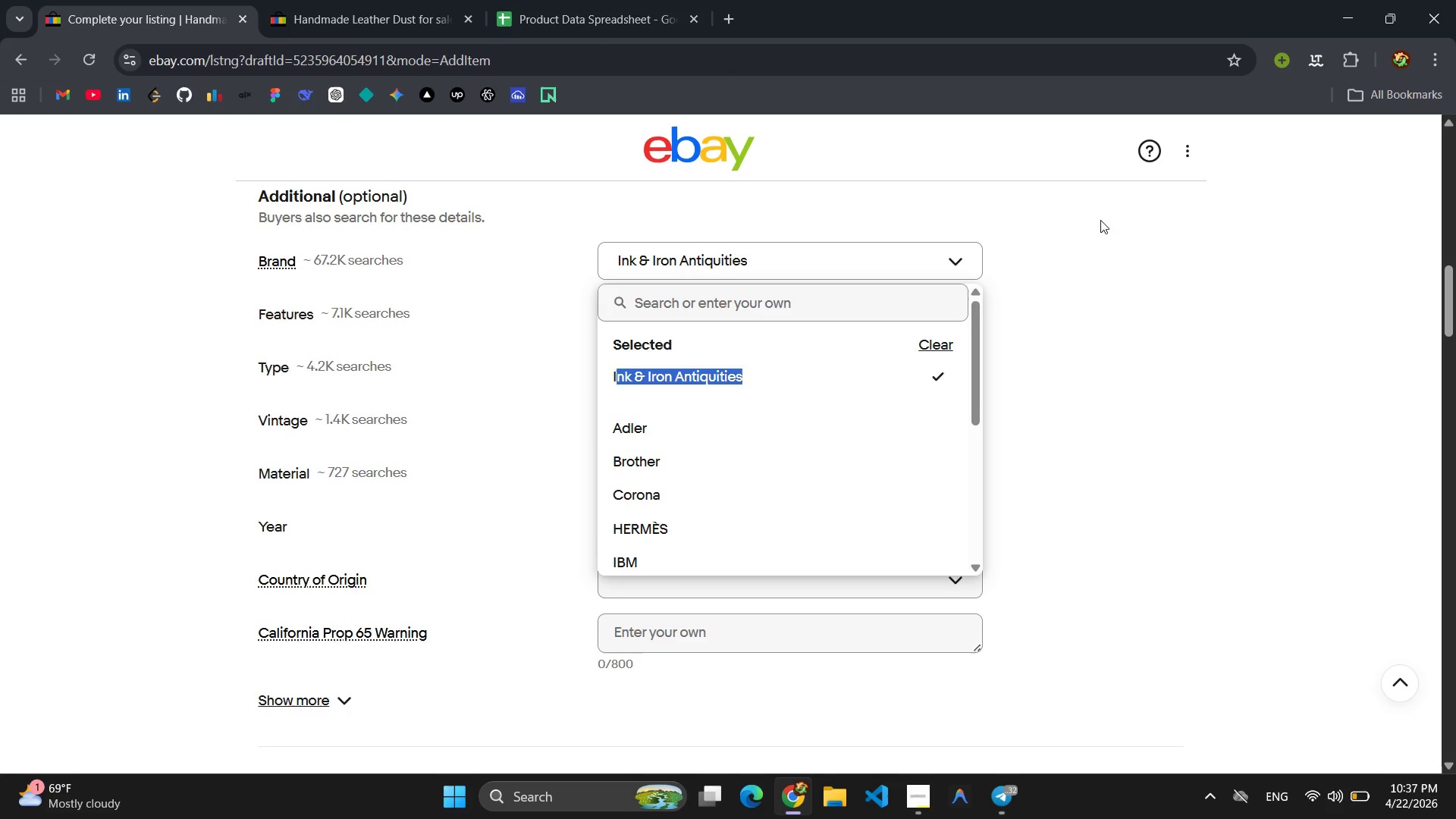 
left_click([1071, 231])
 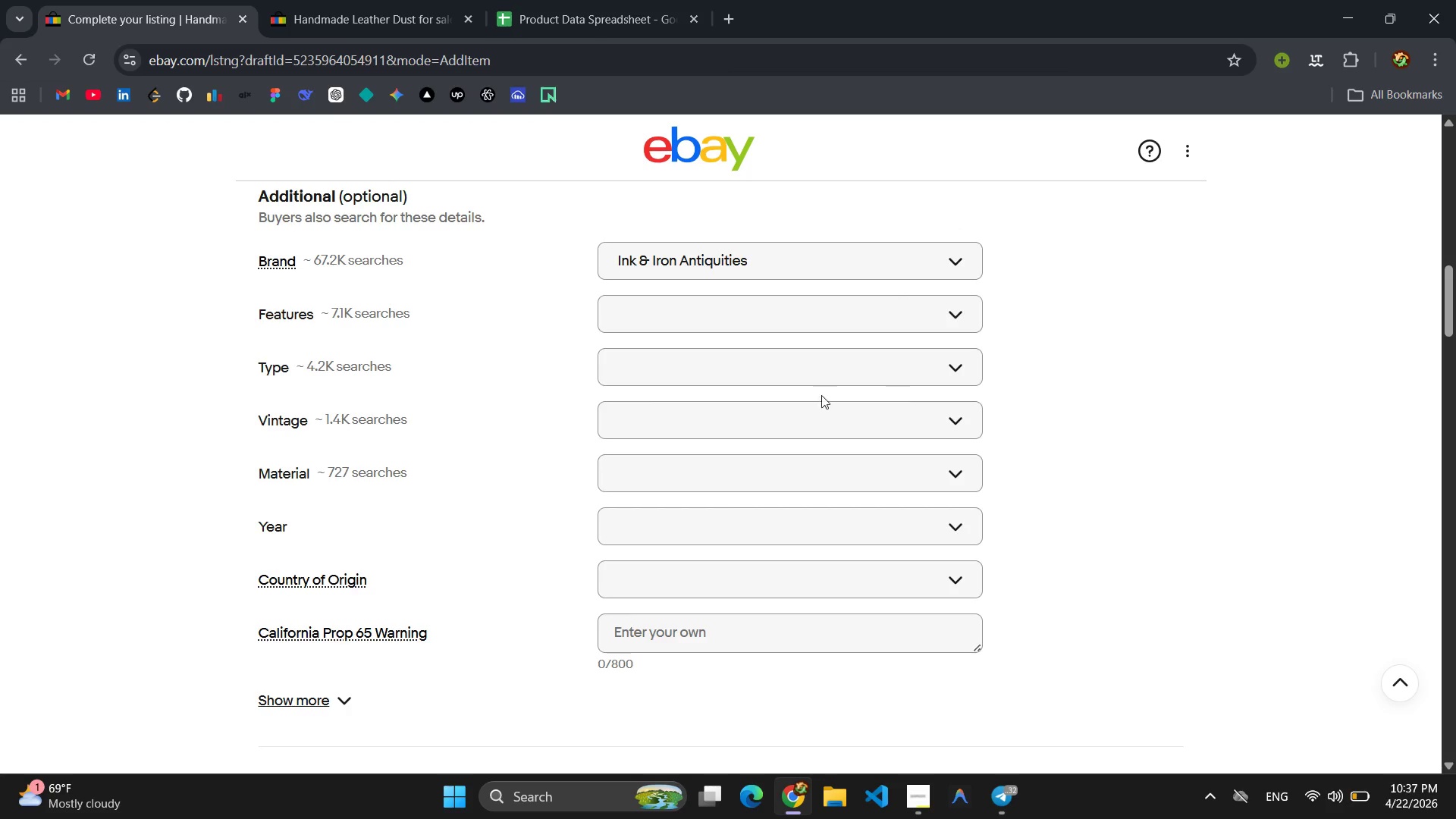 
left_click([680, 372])
 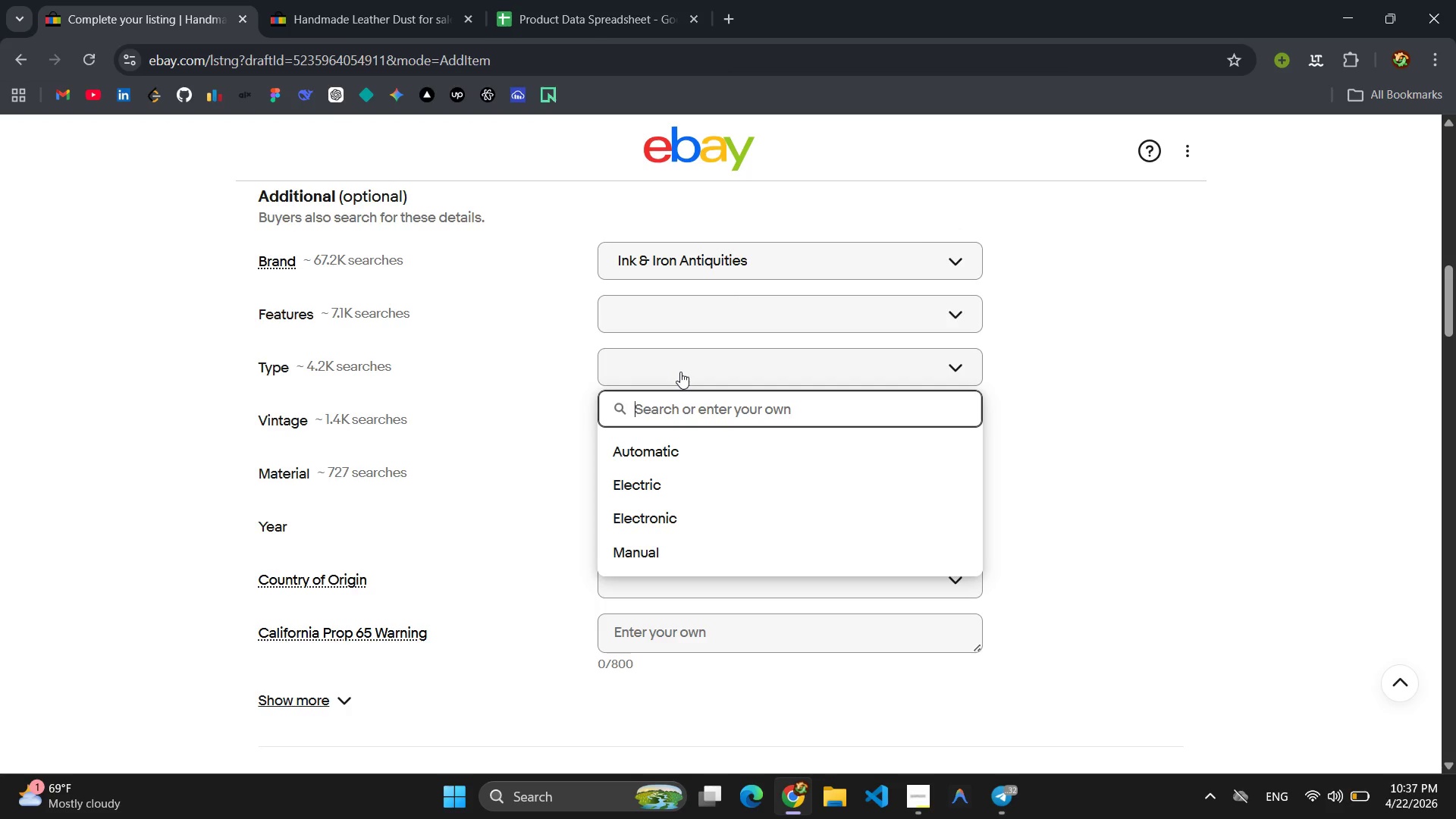 
type(Dust Cover / Case)
 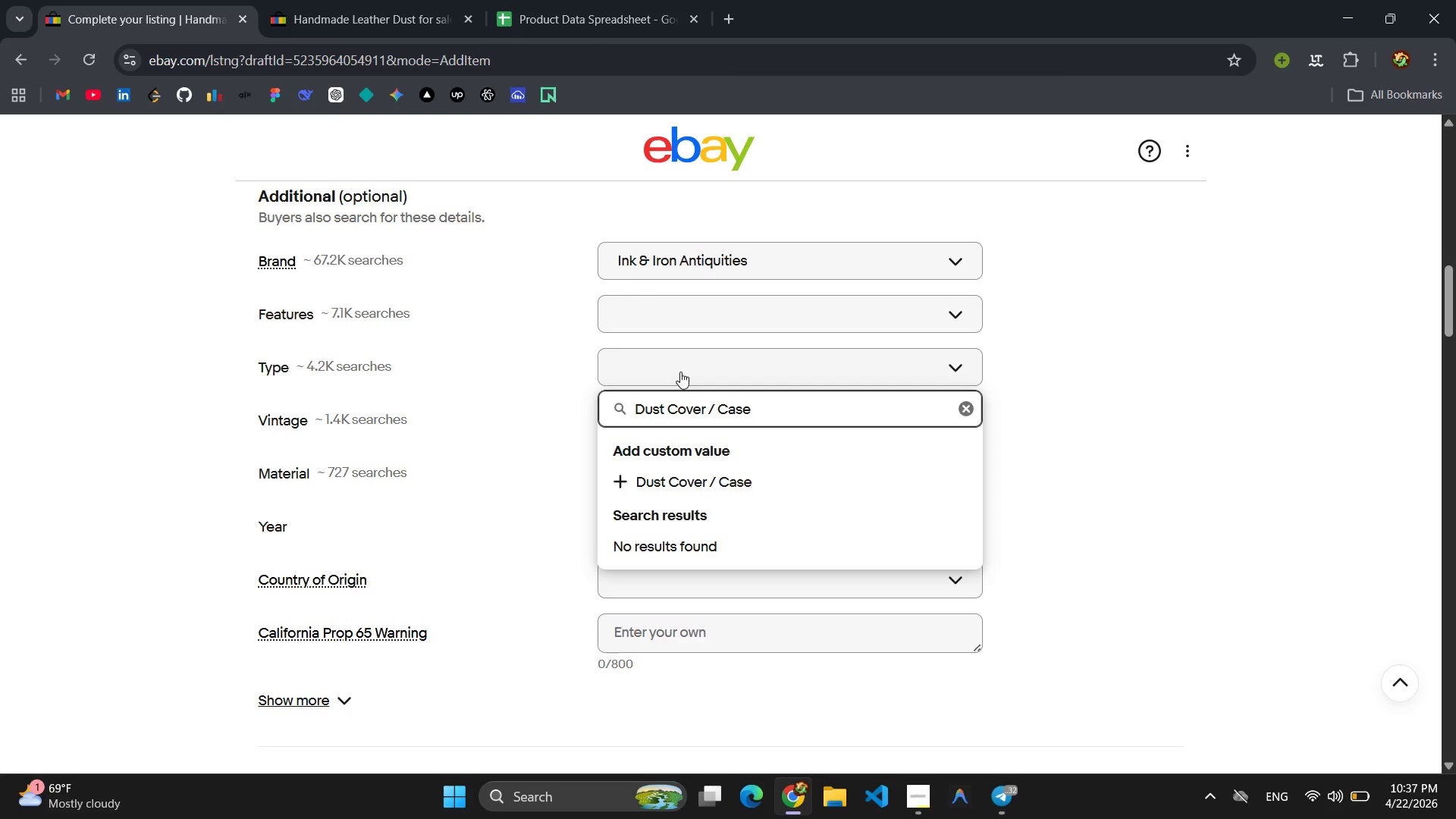 
key(Control+A)
 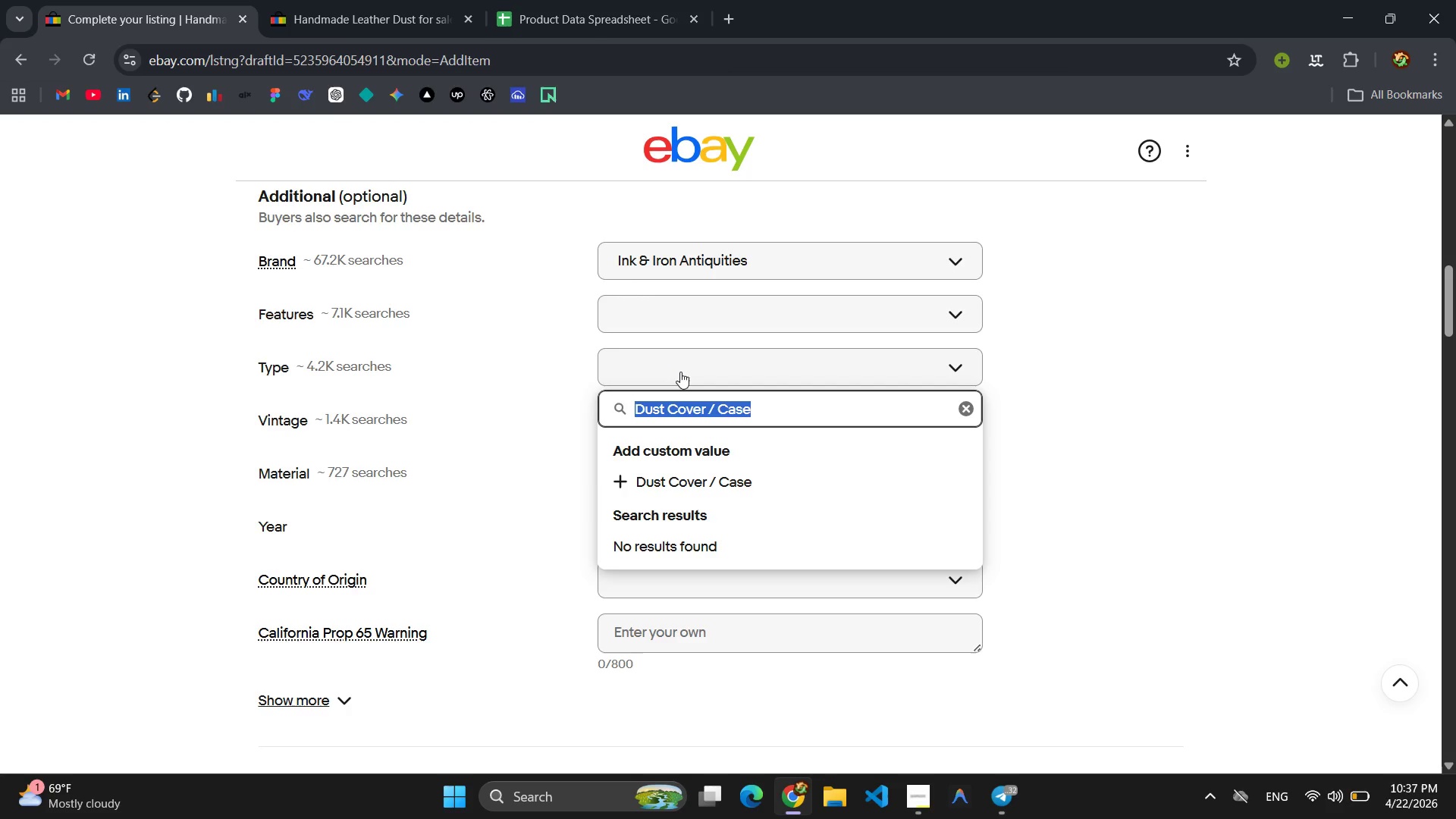 
key(Control+C)
 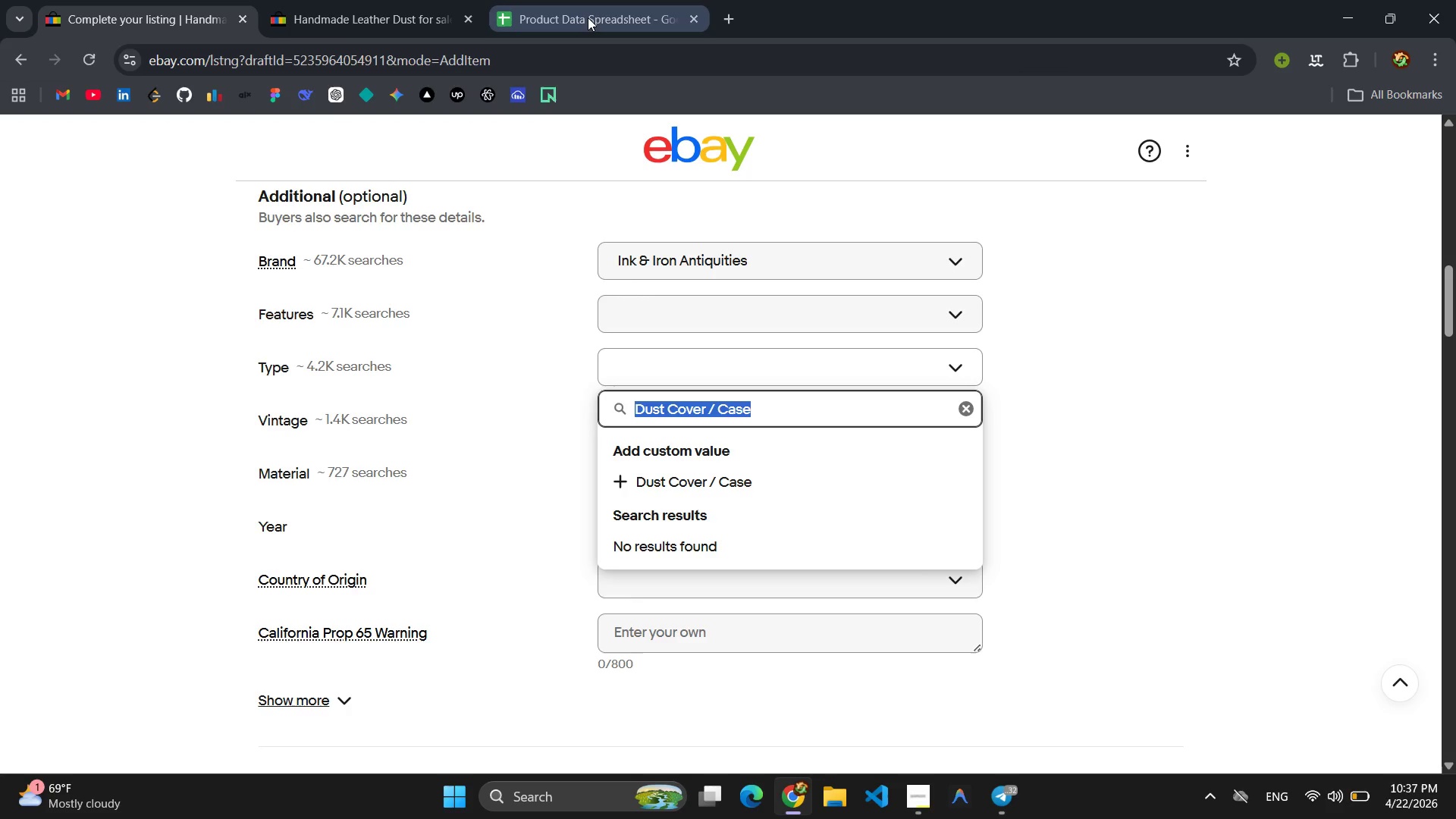 
left_click([588, 17])
 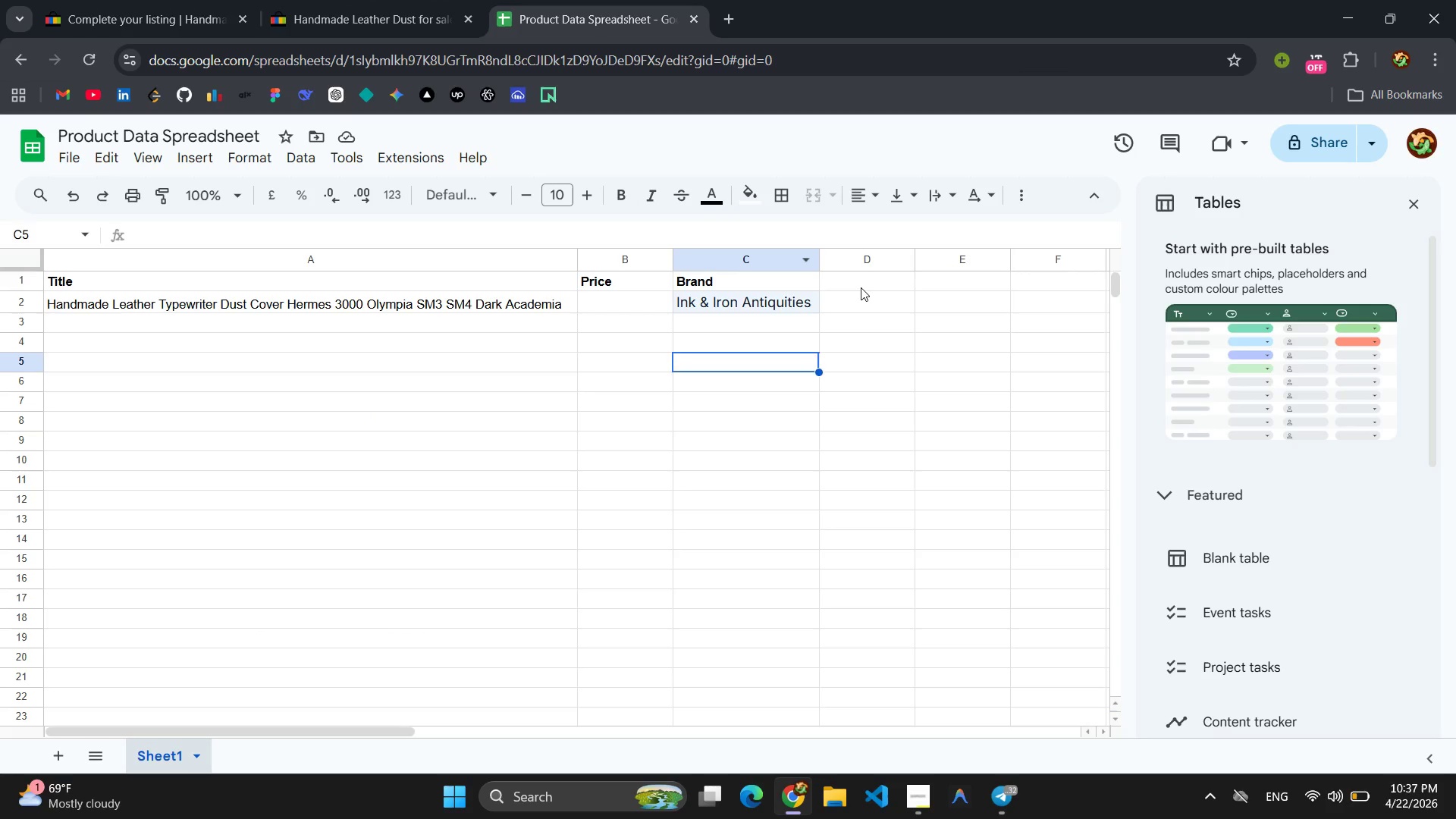 
left_click([861, 287])
 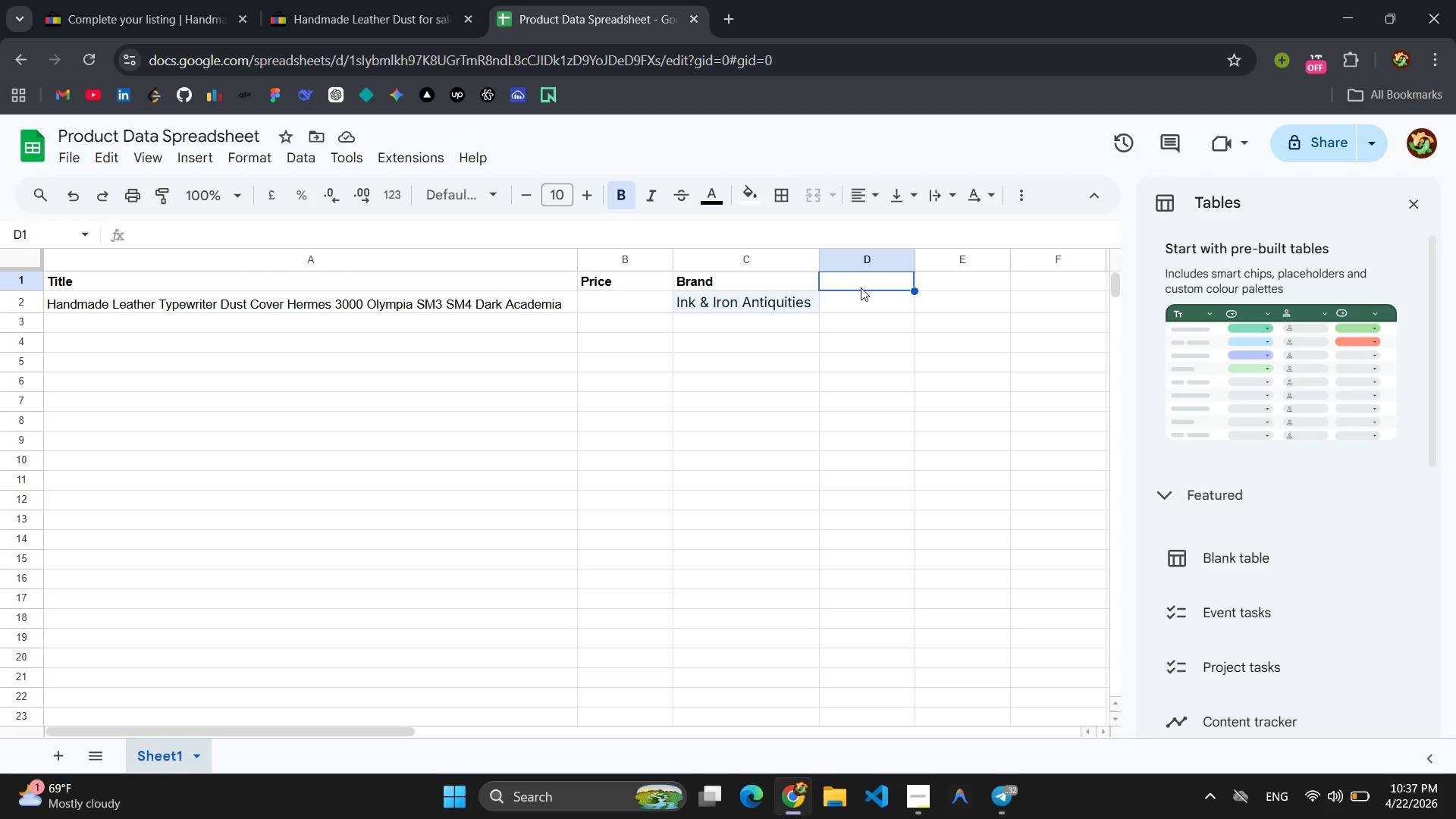 
type(Type)
 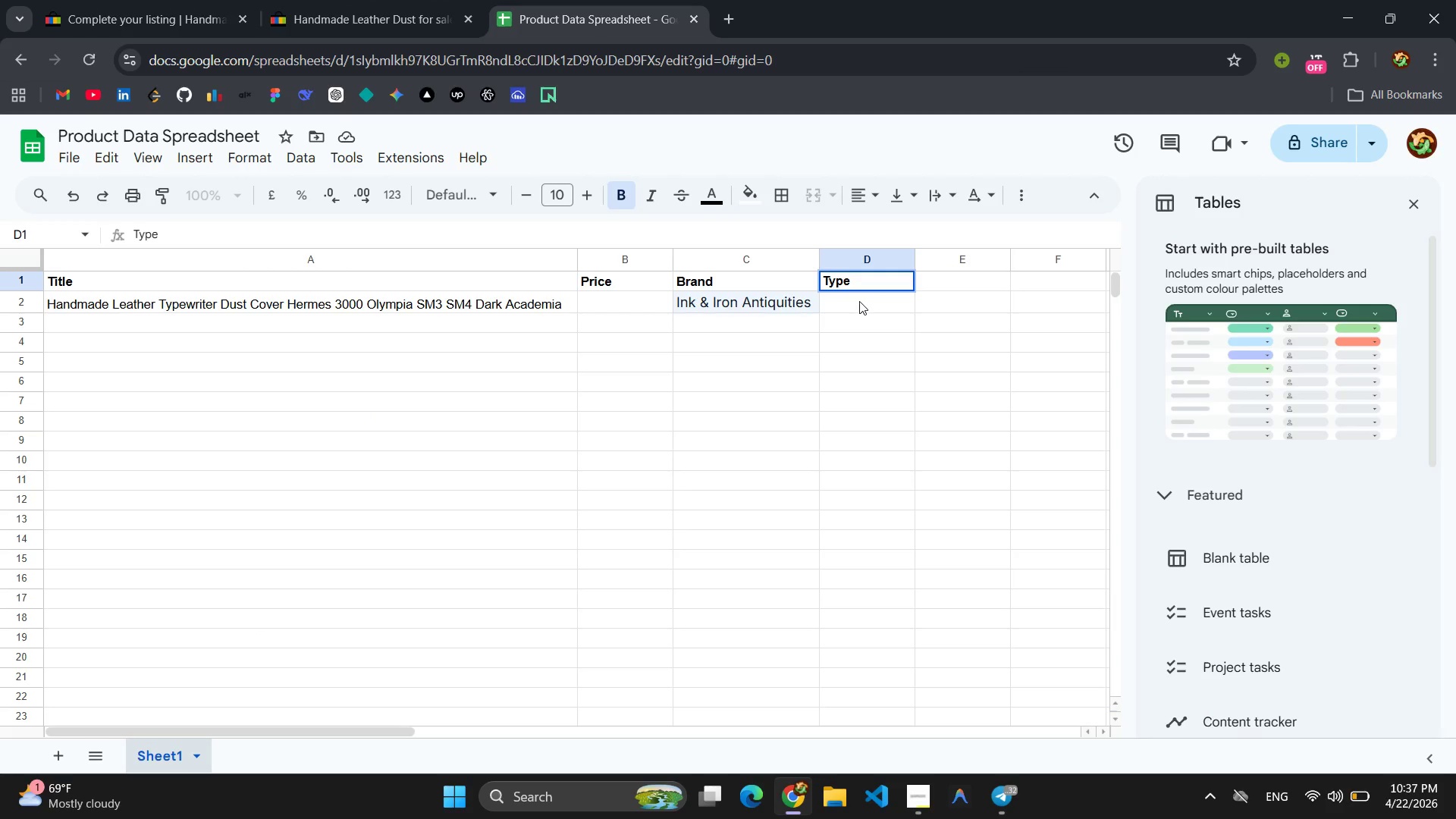 
left_click([858, 301])
 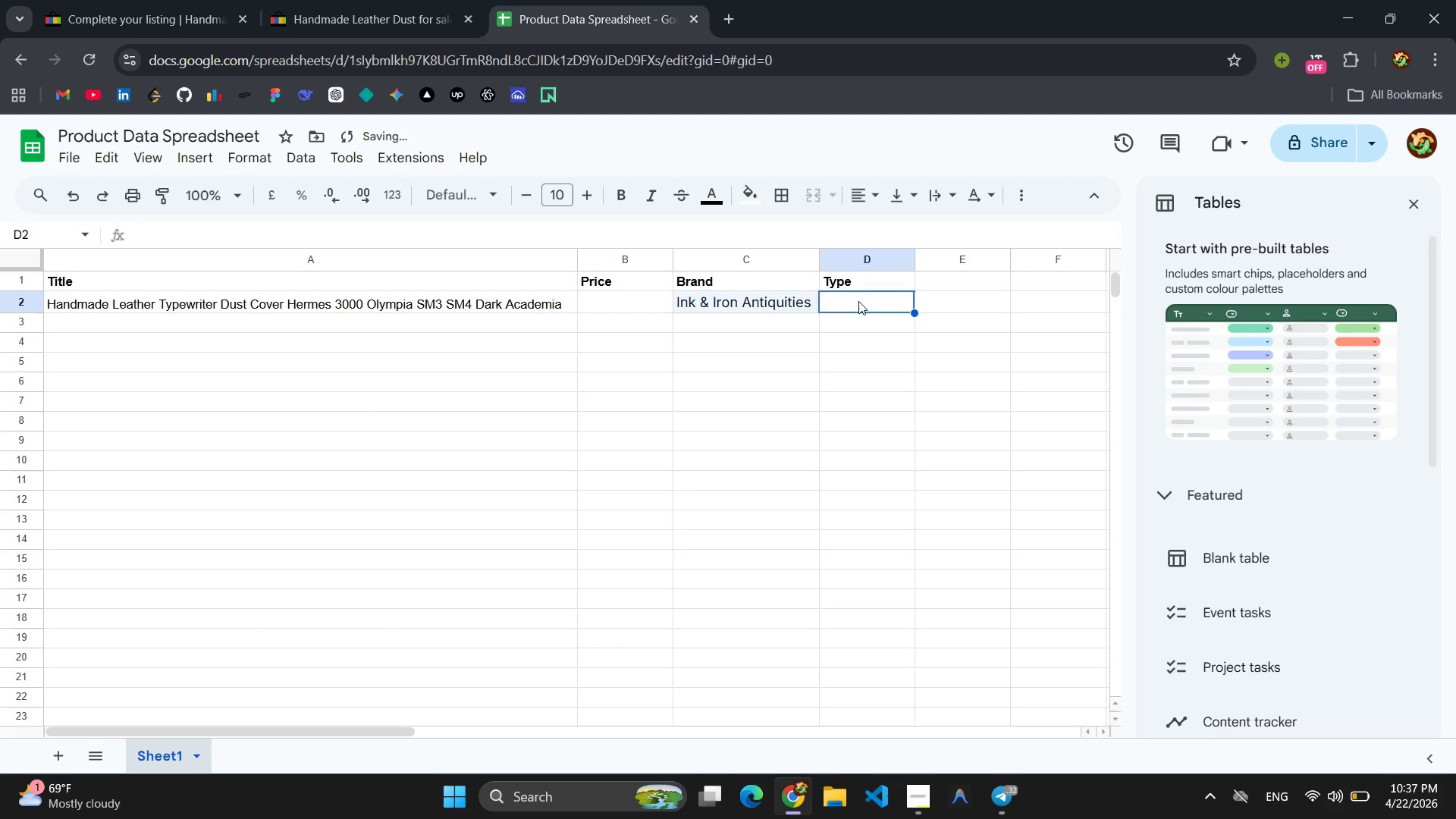 
key(Control+ControlLeft)
 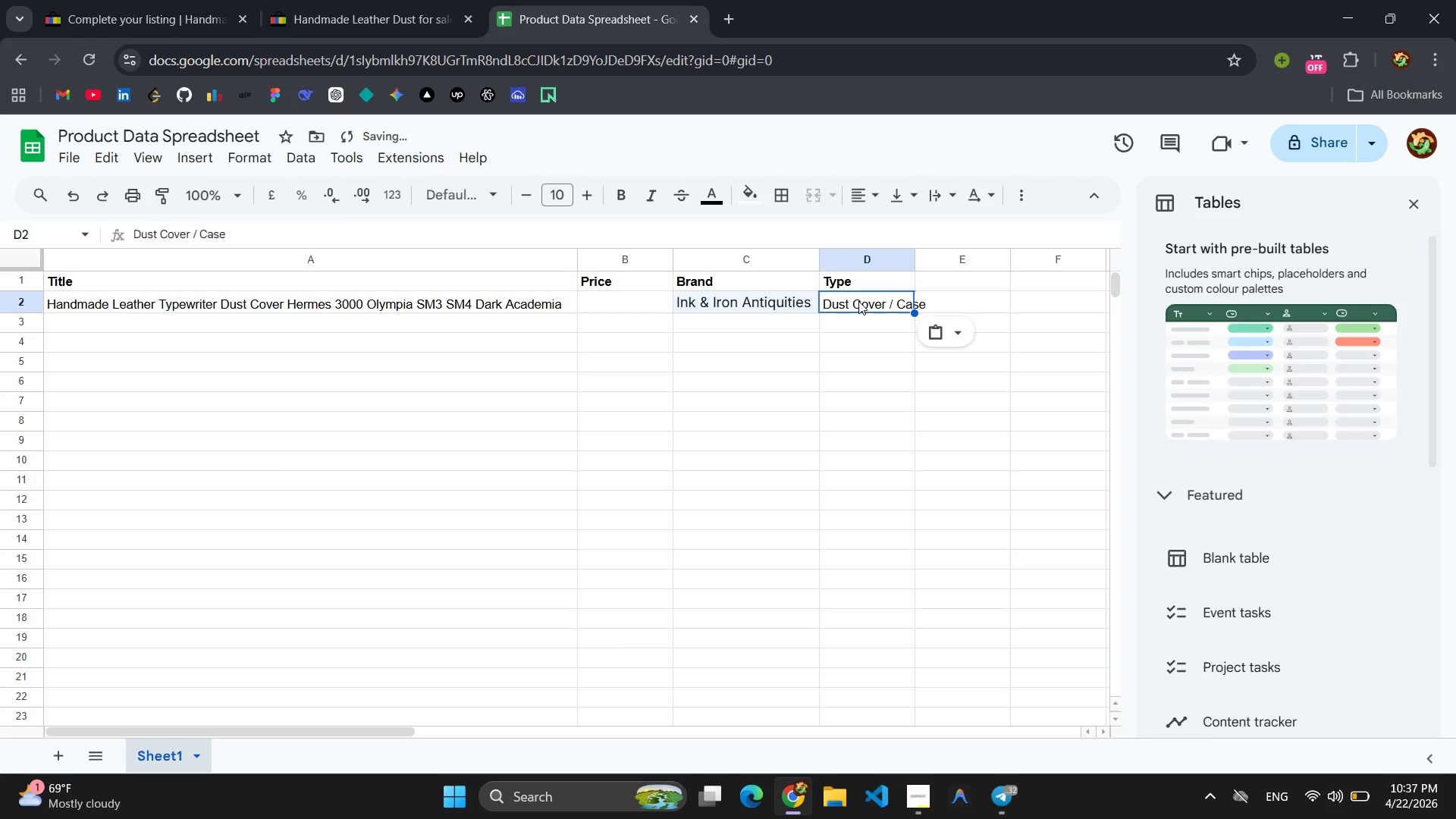 
key(Control+V)
 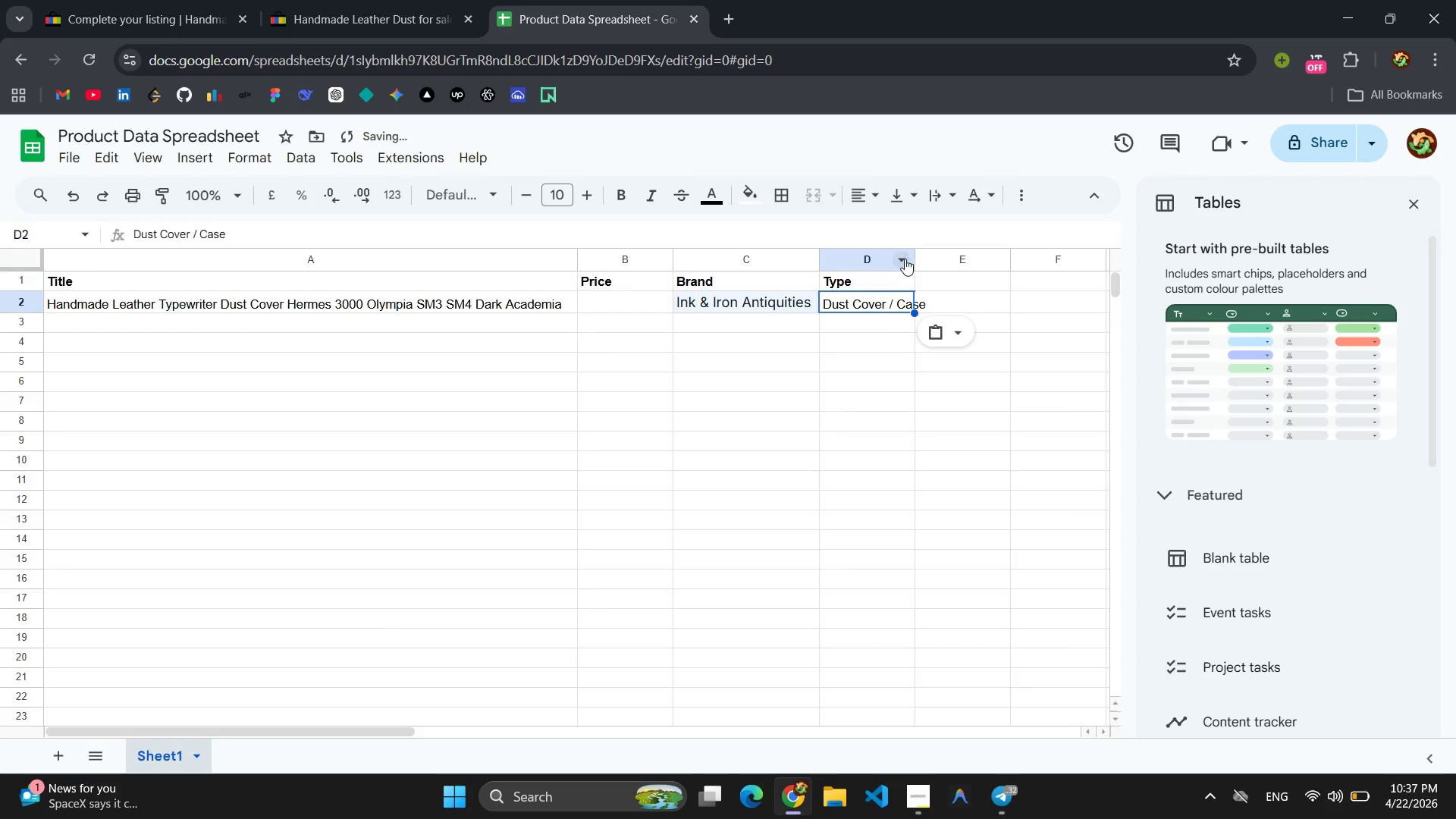 
left_click_drag(start_coordinate=[913, 259], to_coordinate=[930, 259])
 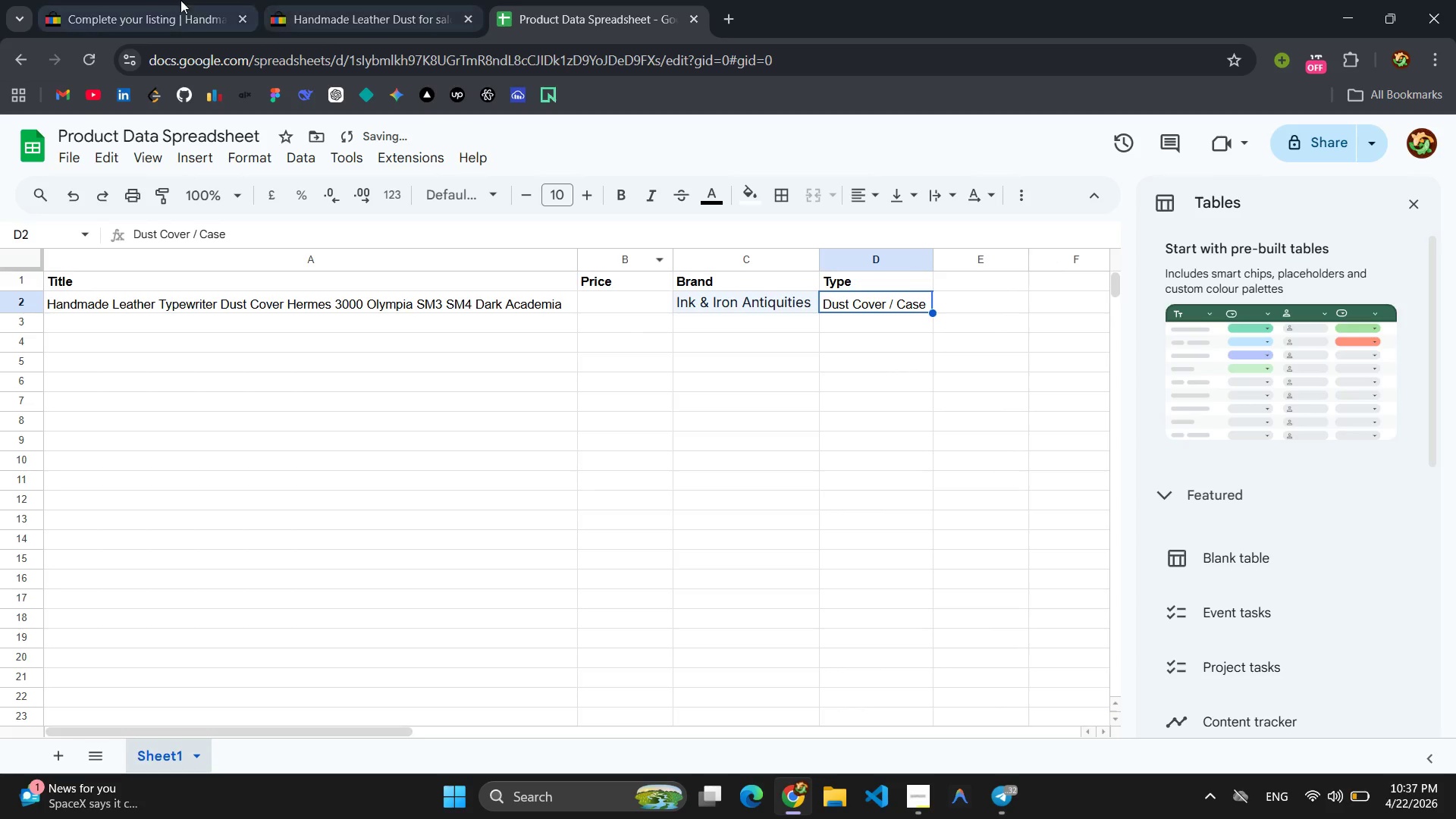 
left_click([122, 5])
 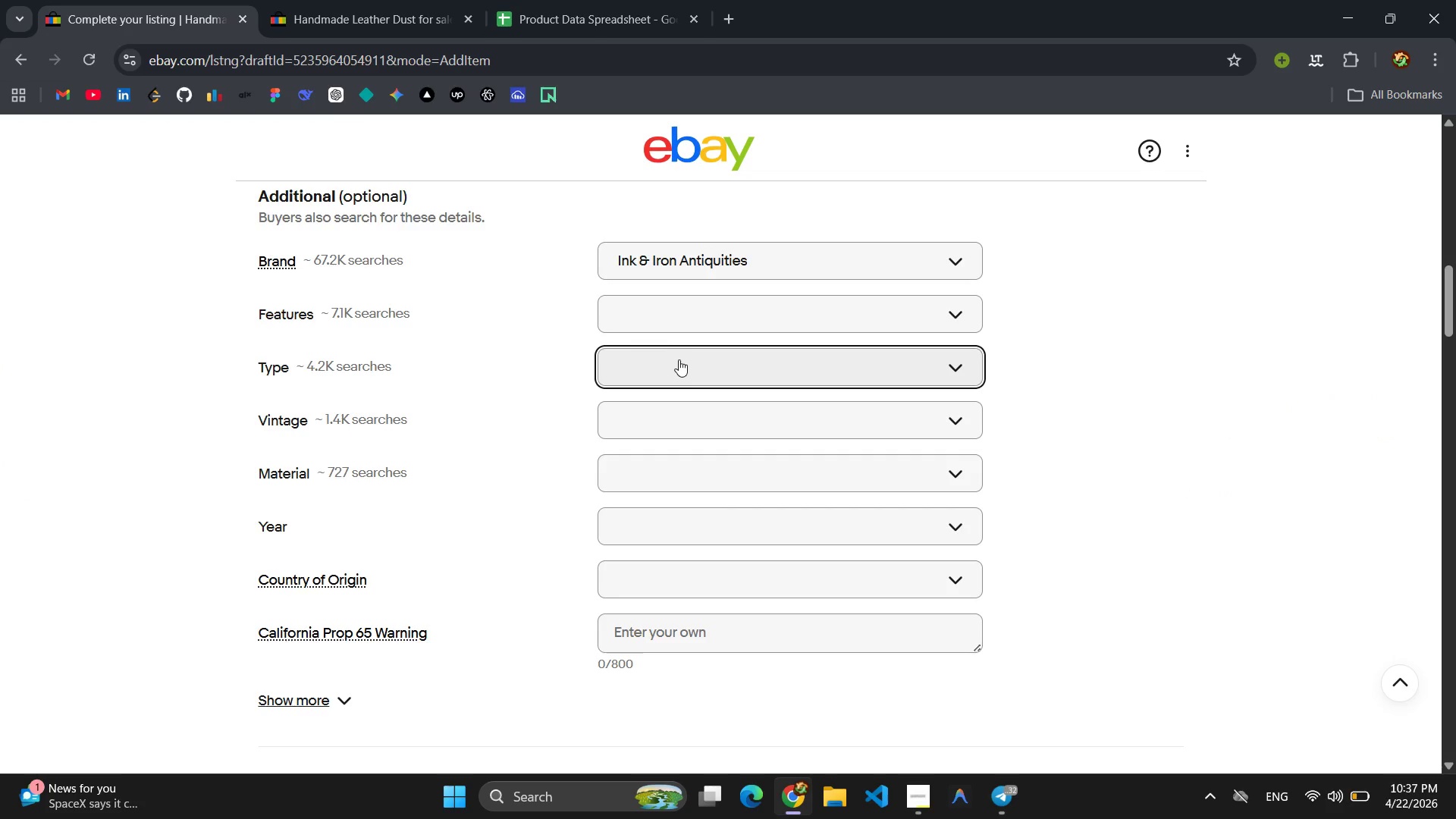 
left_click([673, 367])
 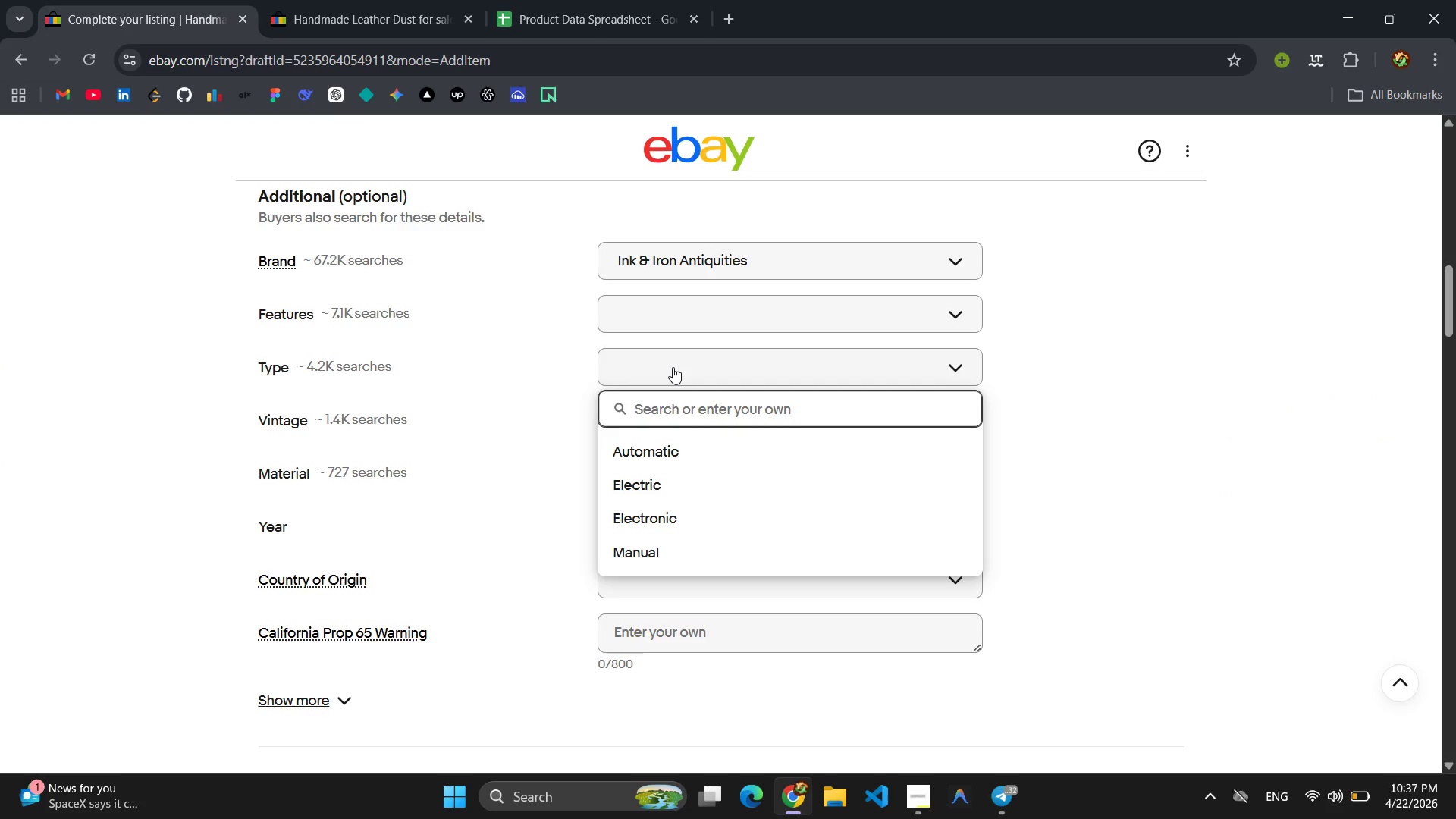 
key(Control+V)
 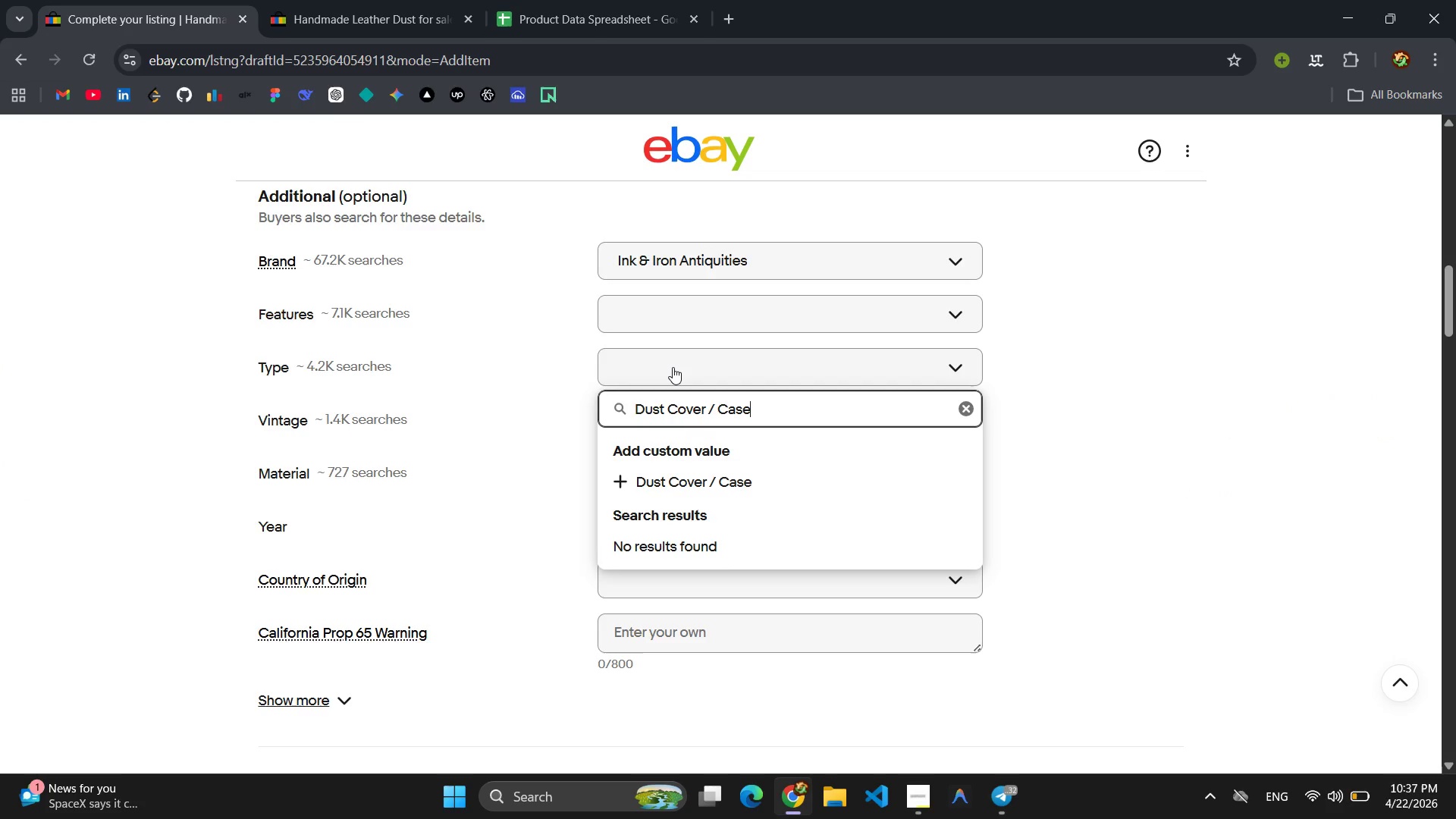 
key(Enter)
 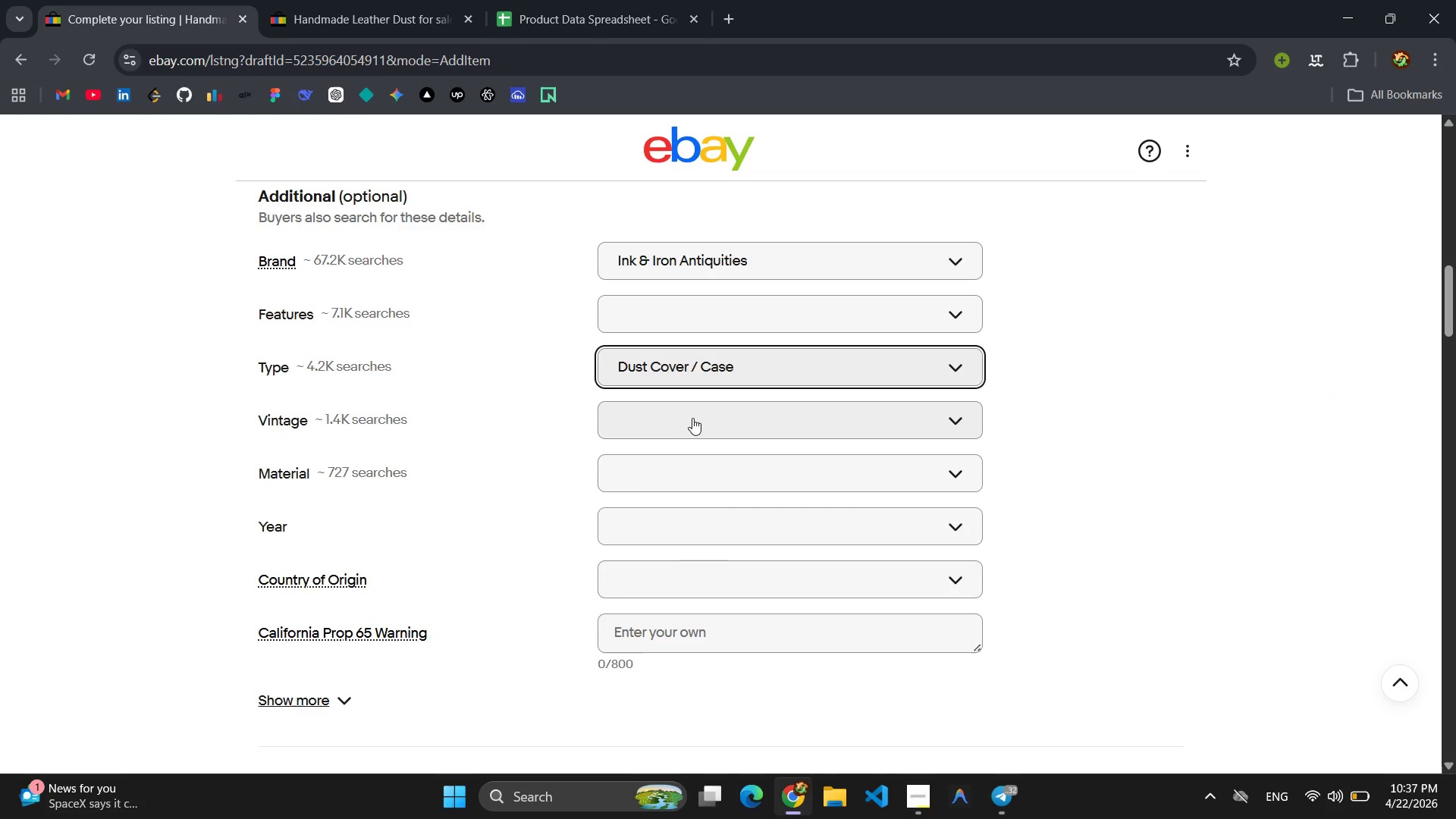 
left_click([673, 472])
 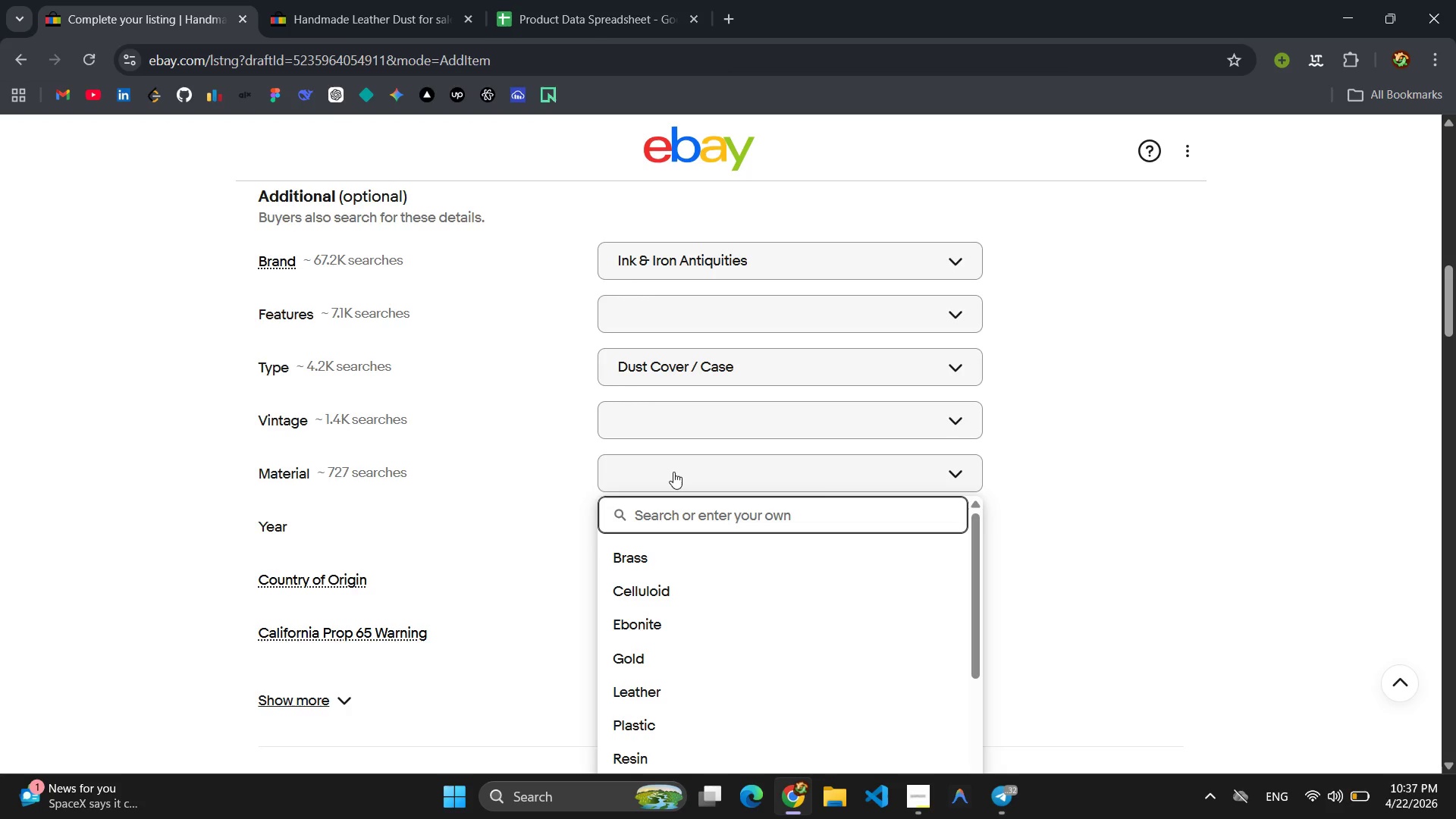 
type(Fy)
key(Backspace)
type(ull-Grain Leahter )
key(Backspace)
key(Backspace)
key(Backspace)
key(Backspace)
key(Backspace)
type(tehr)
key(Backspace)
key(Backspace)
key(Backspace)
type(her )
key(Backspace)
type(, o)
key(Backspace)
type(Wool Flet lining)
key(Backspace)
key(Backspace)
key(Backspace)
key(Backspace)
key(Backspace)
key(Backspace)
type(Lining)
 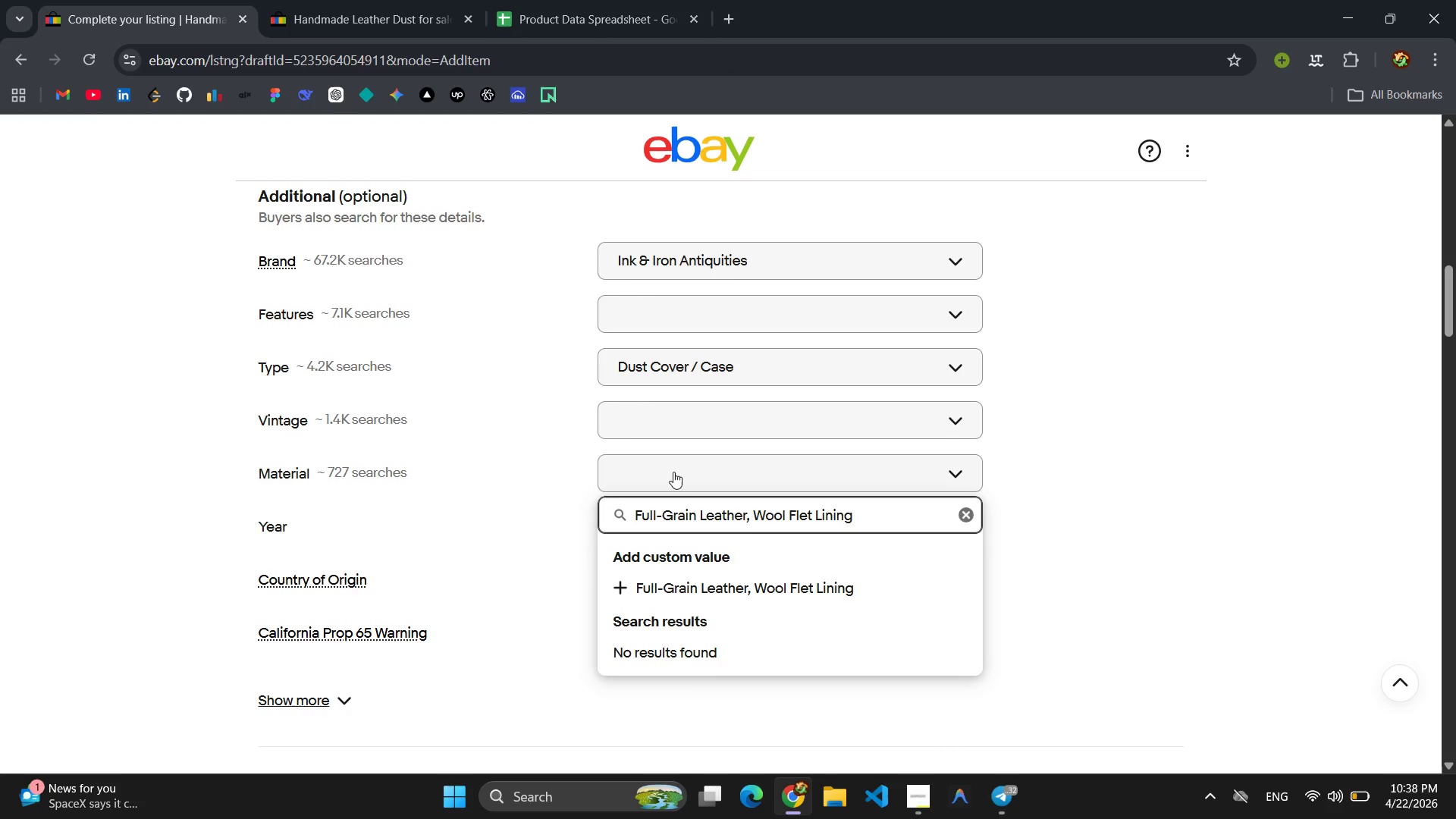 
wait(6.86)
 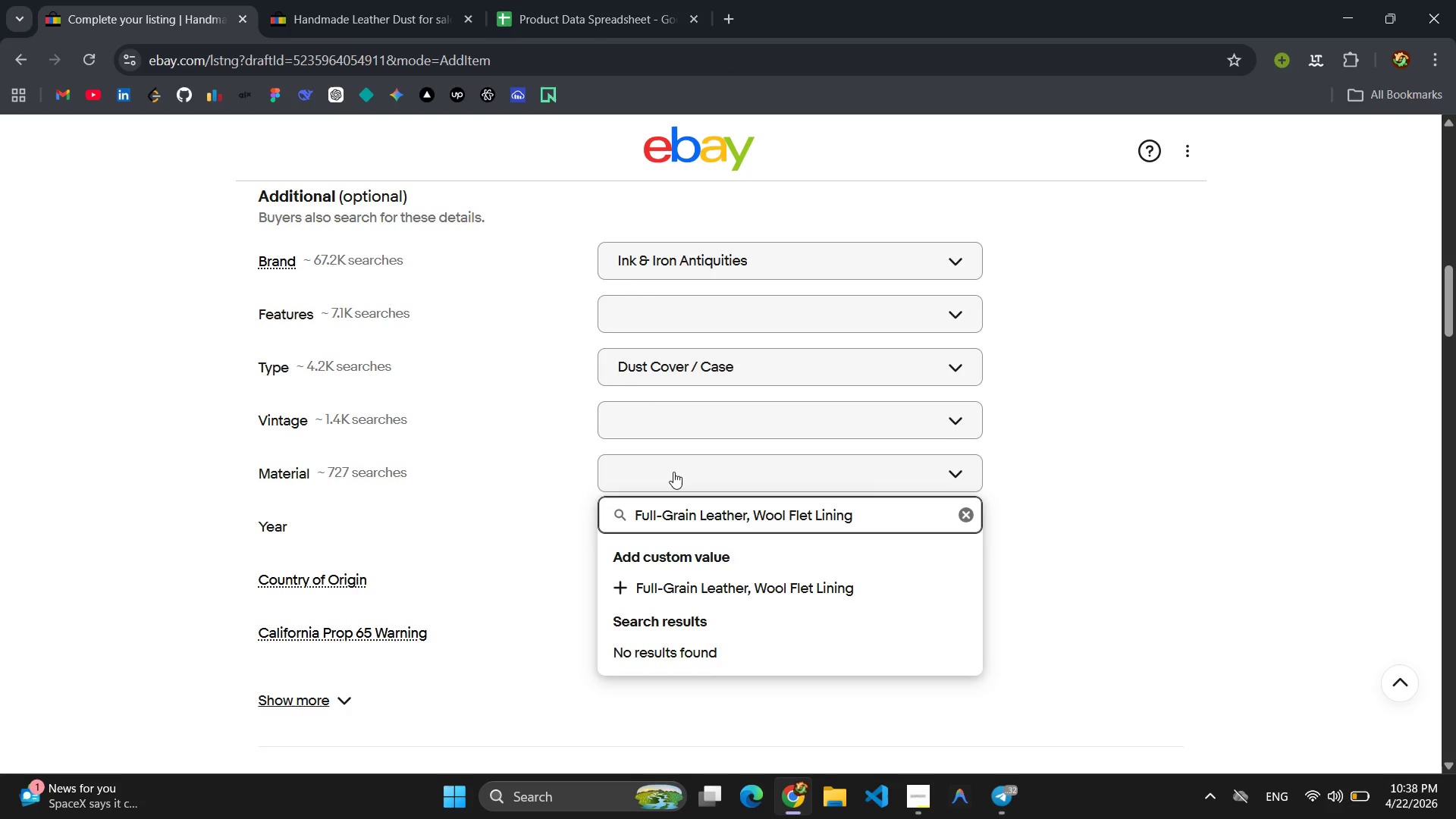 
left_click([801, 516])
 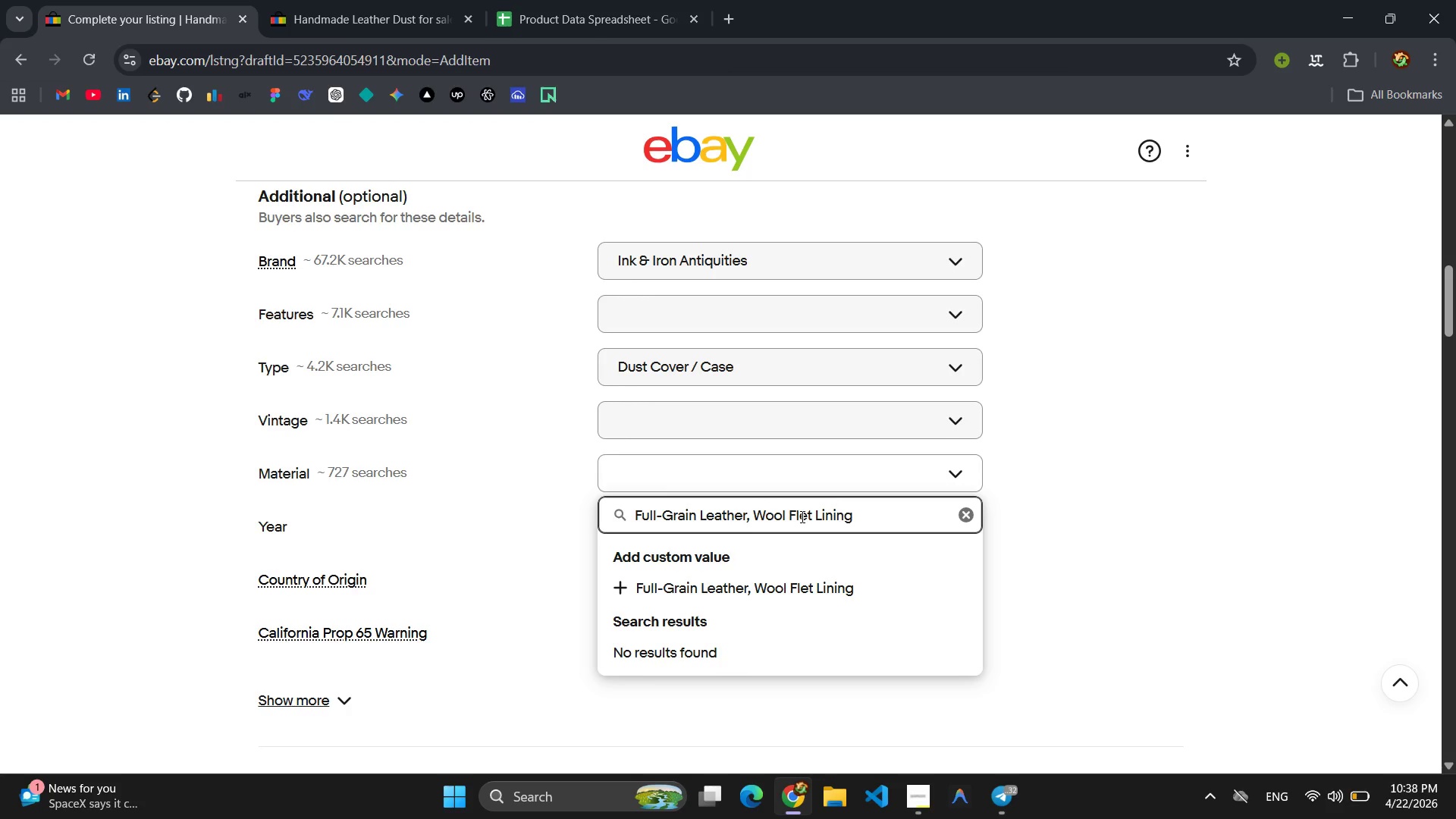 
key(Backspace)
 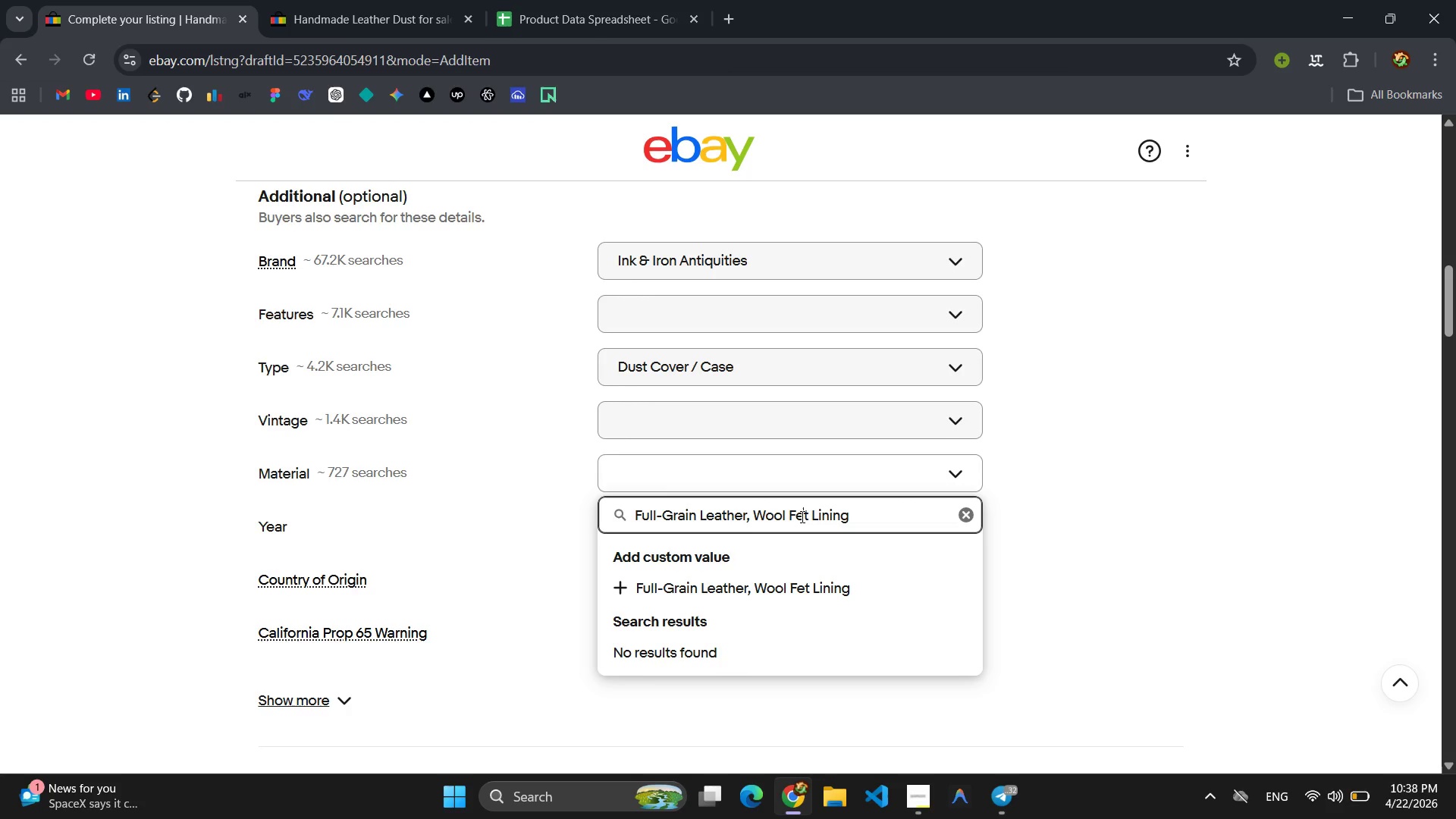 
key(ArrowRight)
 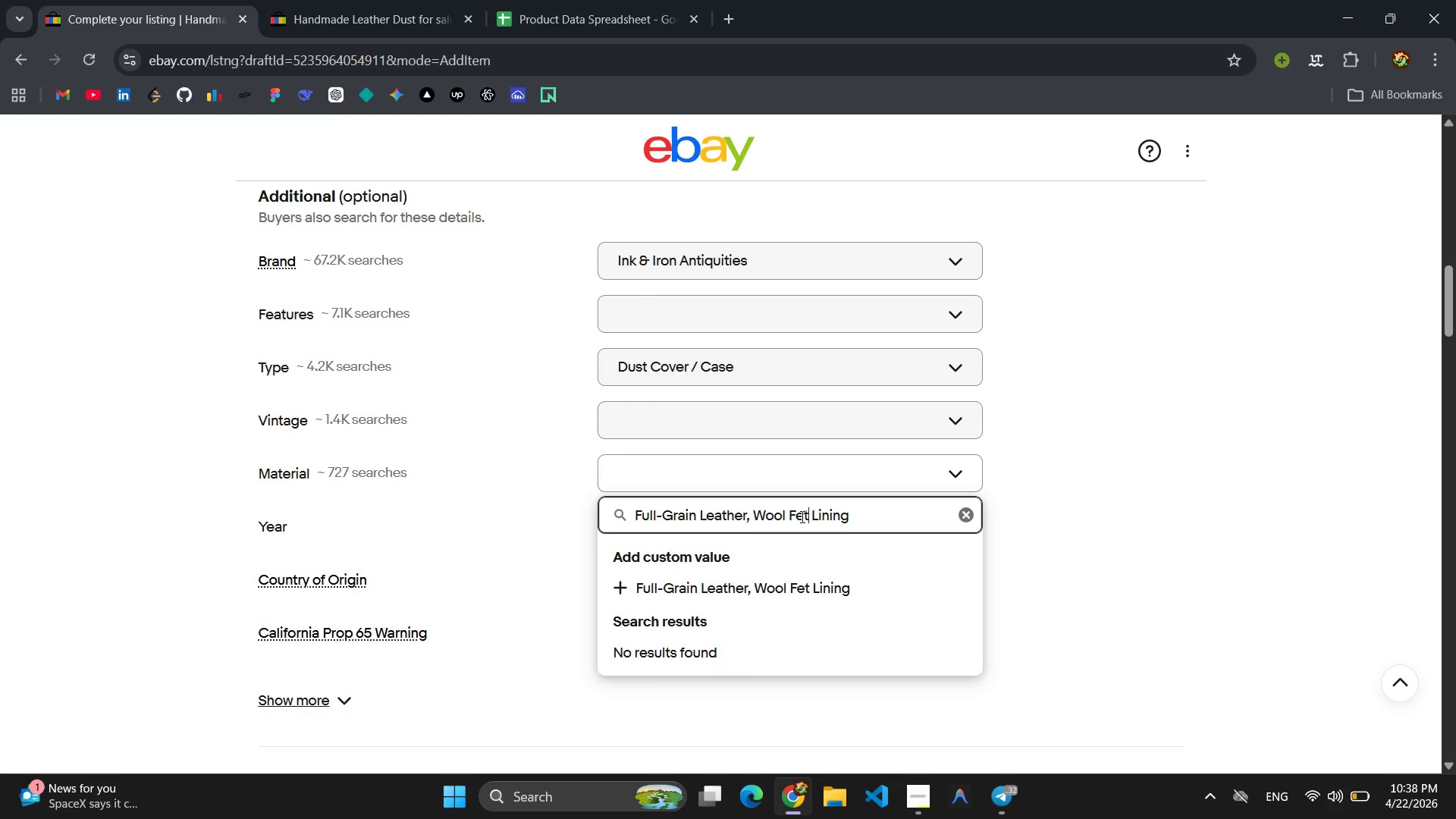 
key(ArrowRight)
 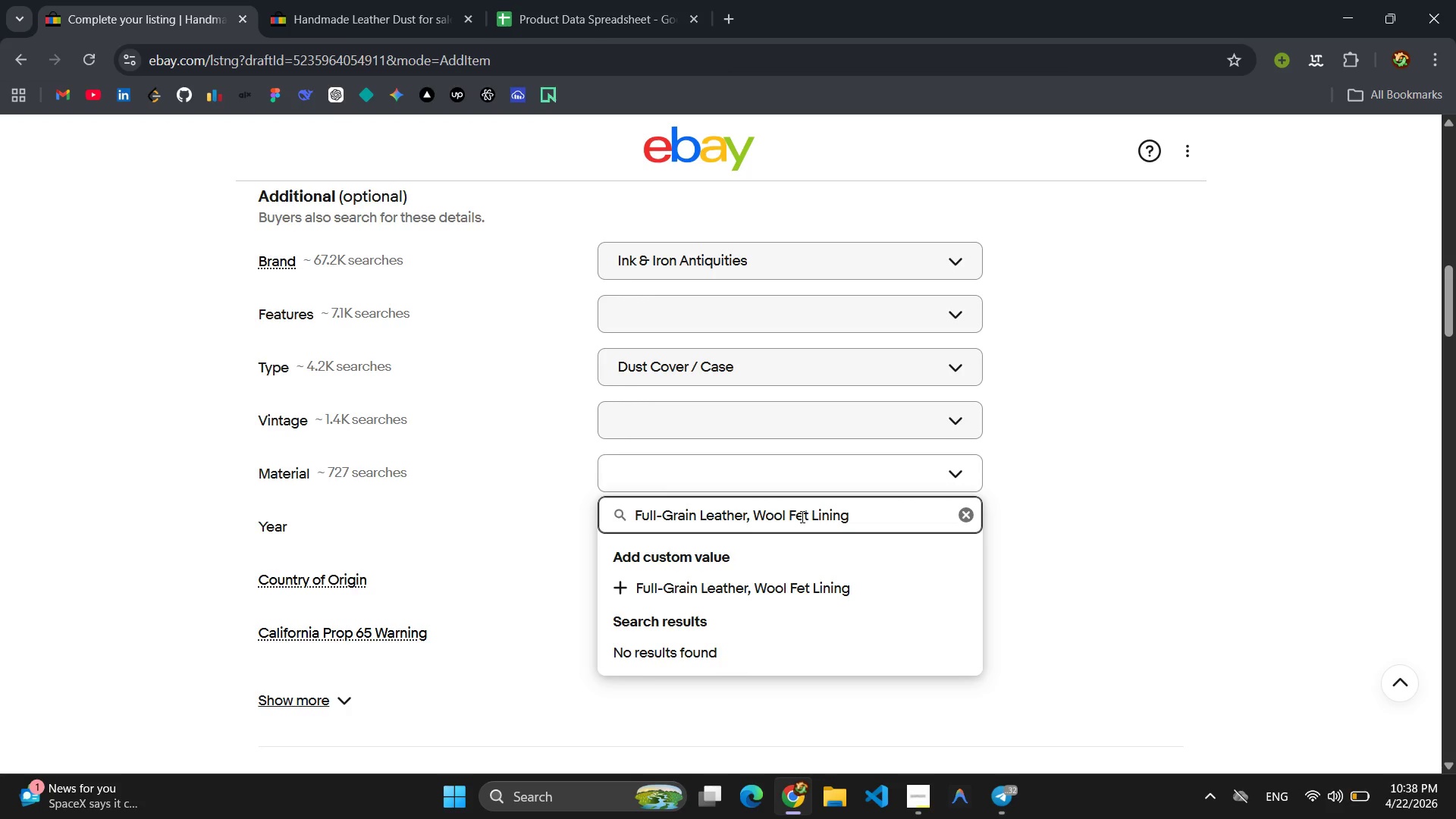 
key(ArrowLeft)
 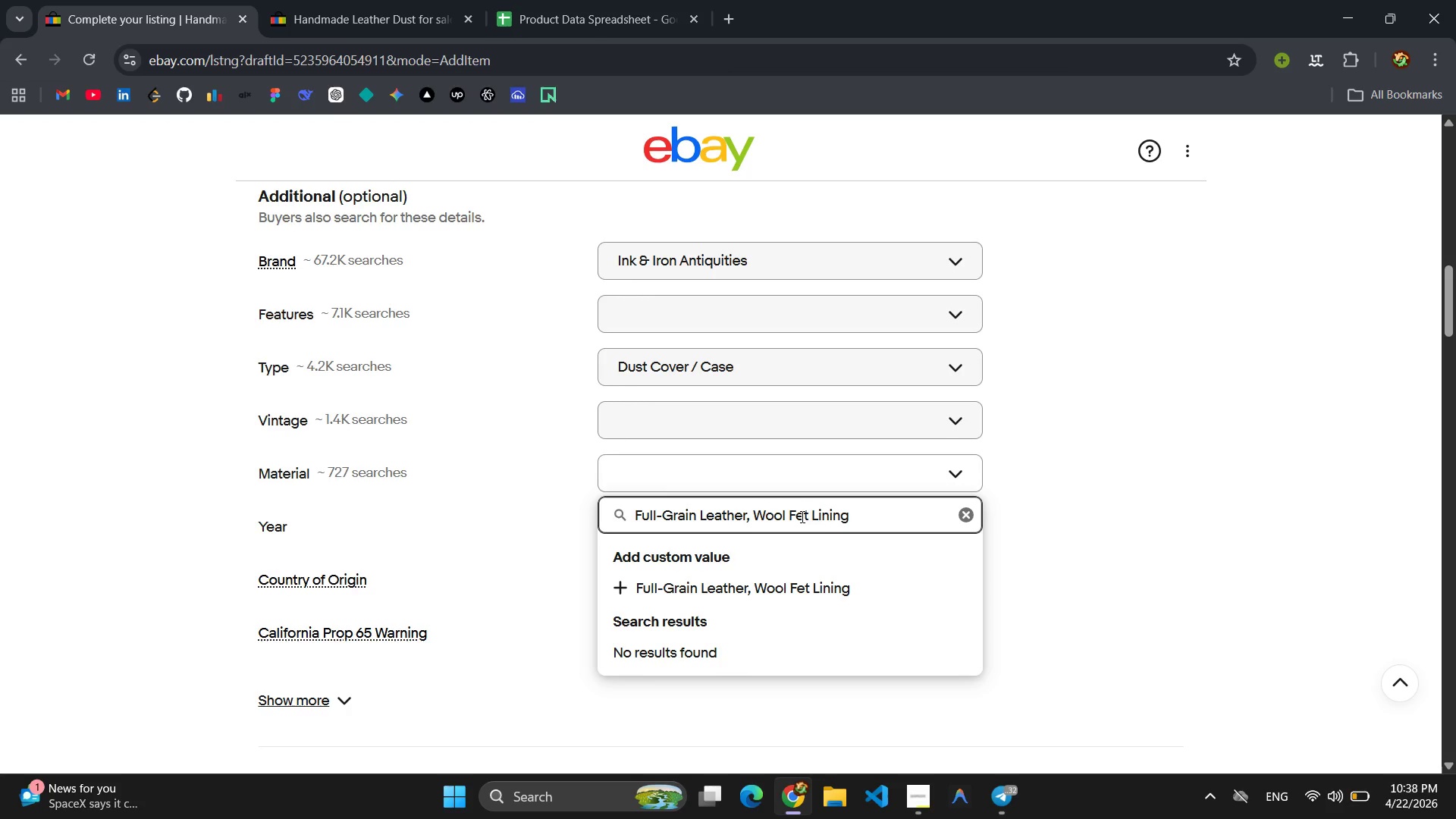 
key(L)
 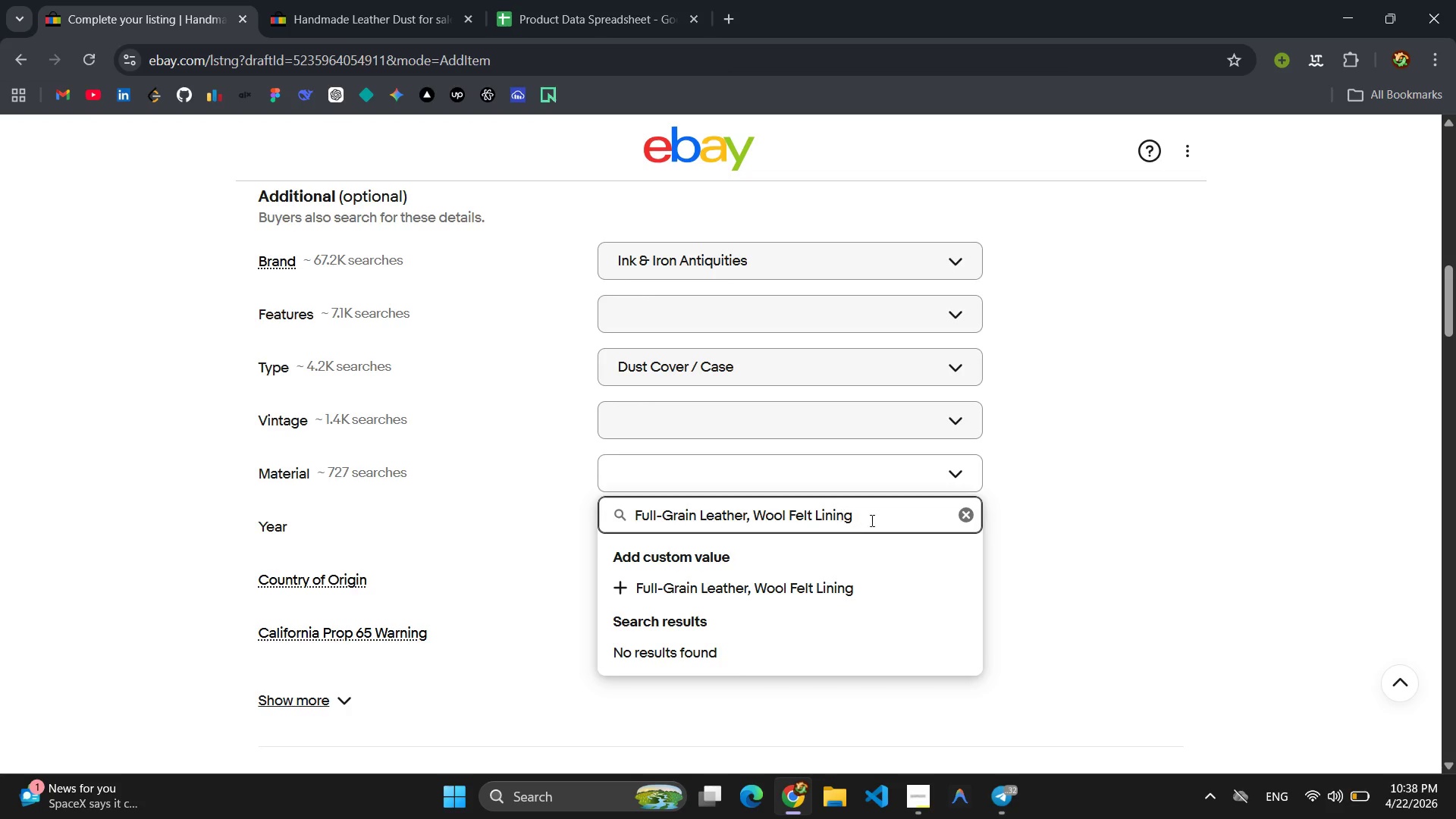 
left_click([874, 519])
 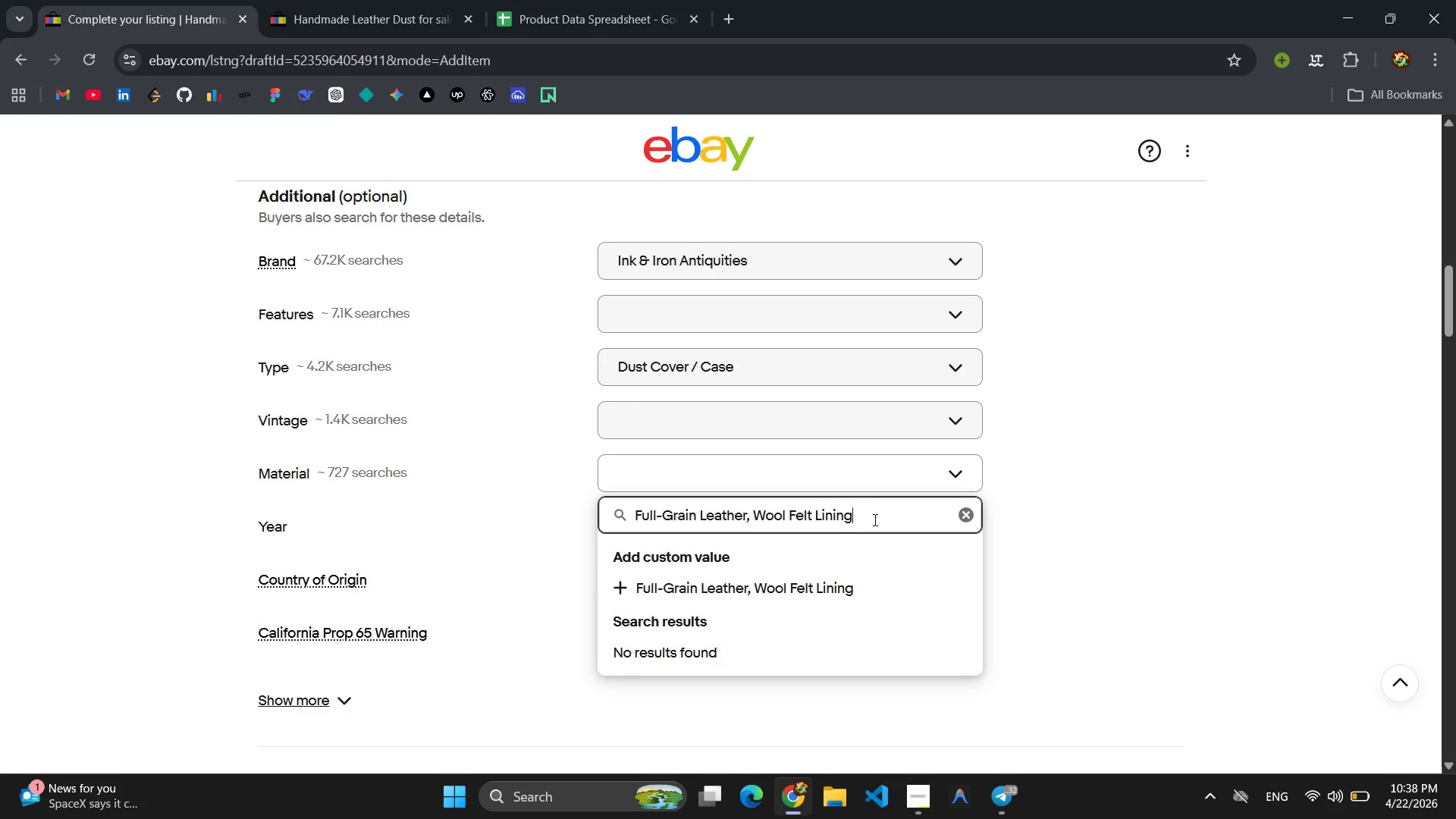 
wait(10.31)
 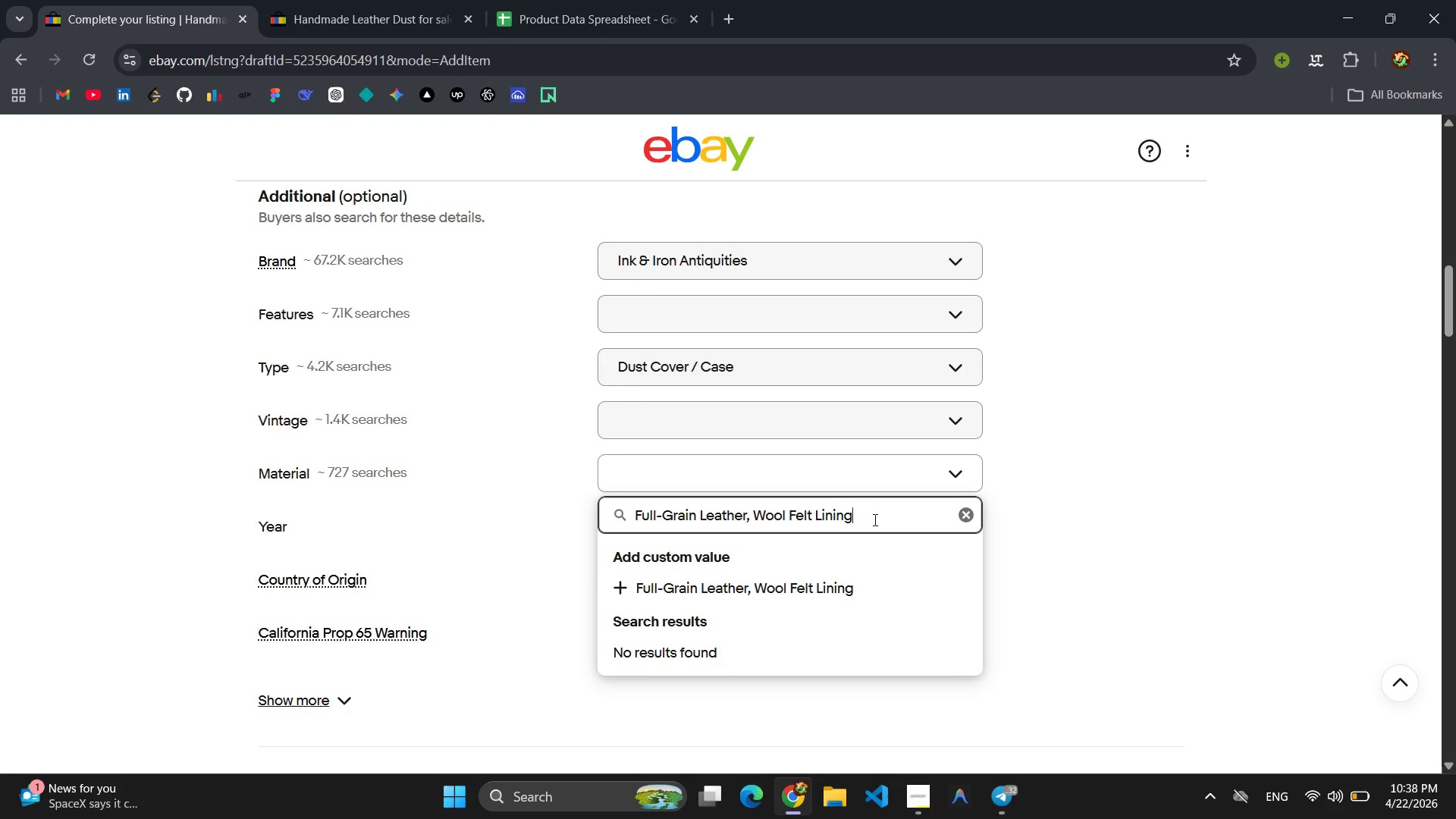 
key(Control+ControlLeft)
 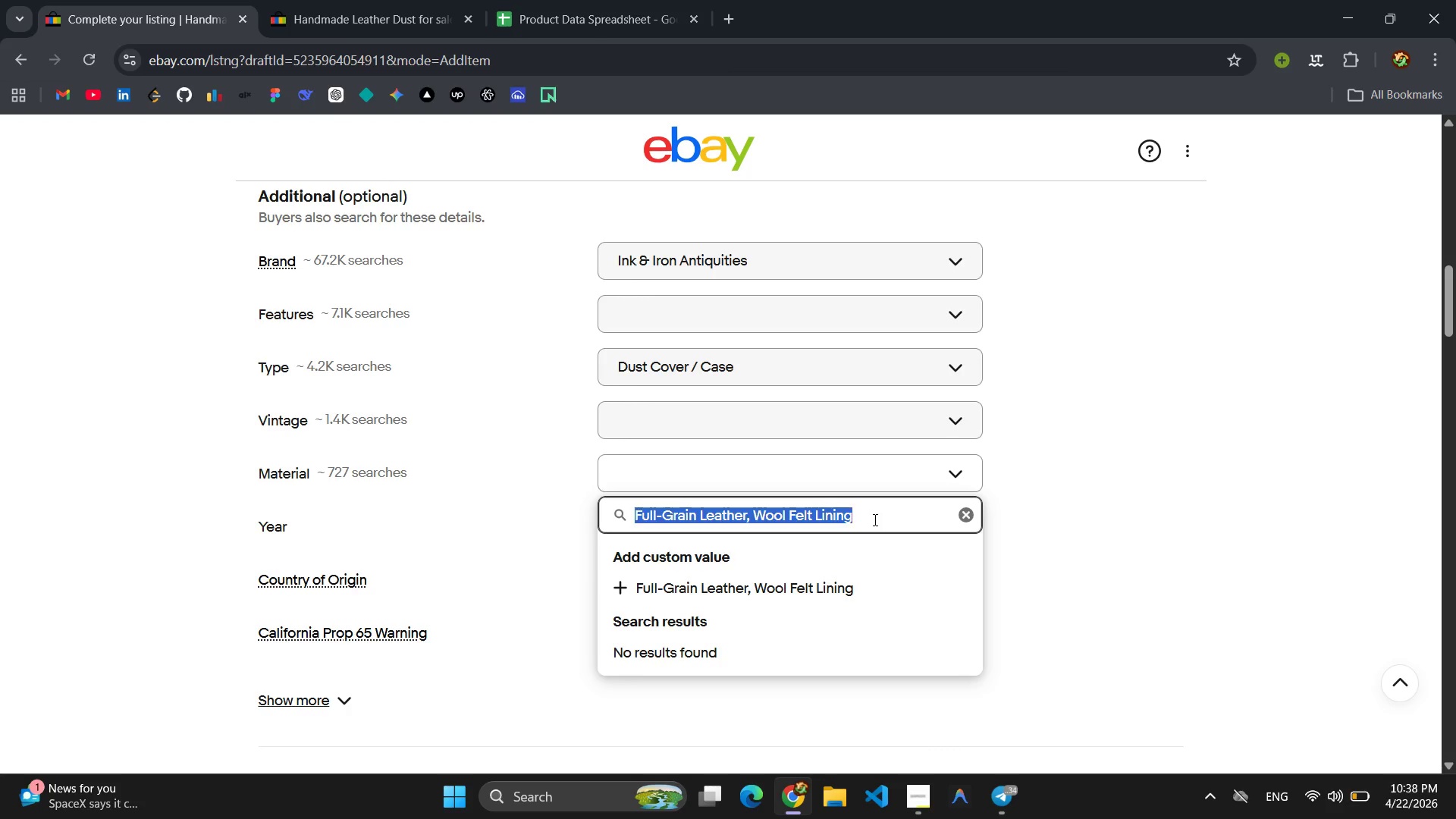 
key(Control+A)
 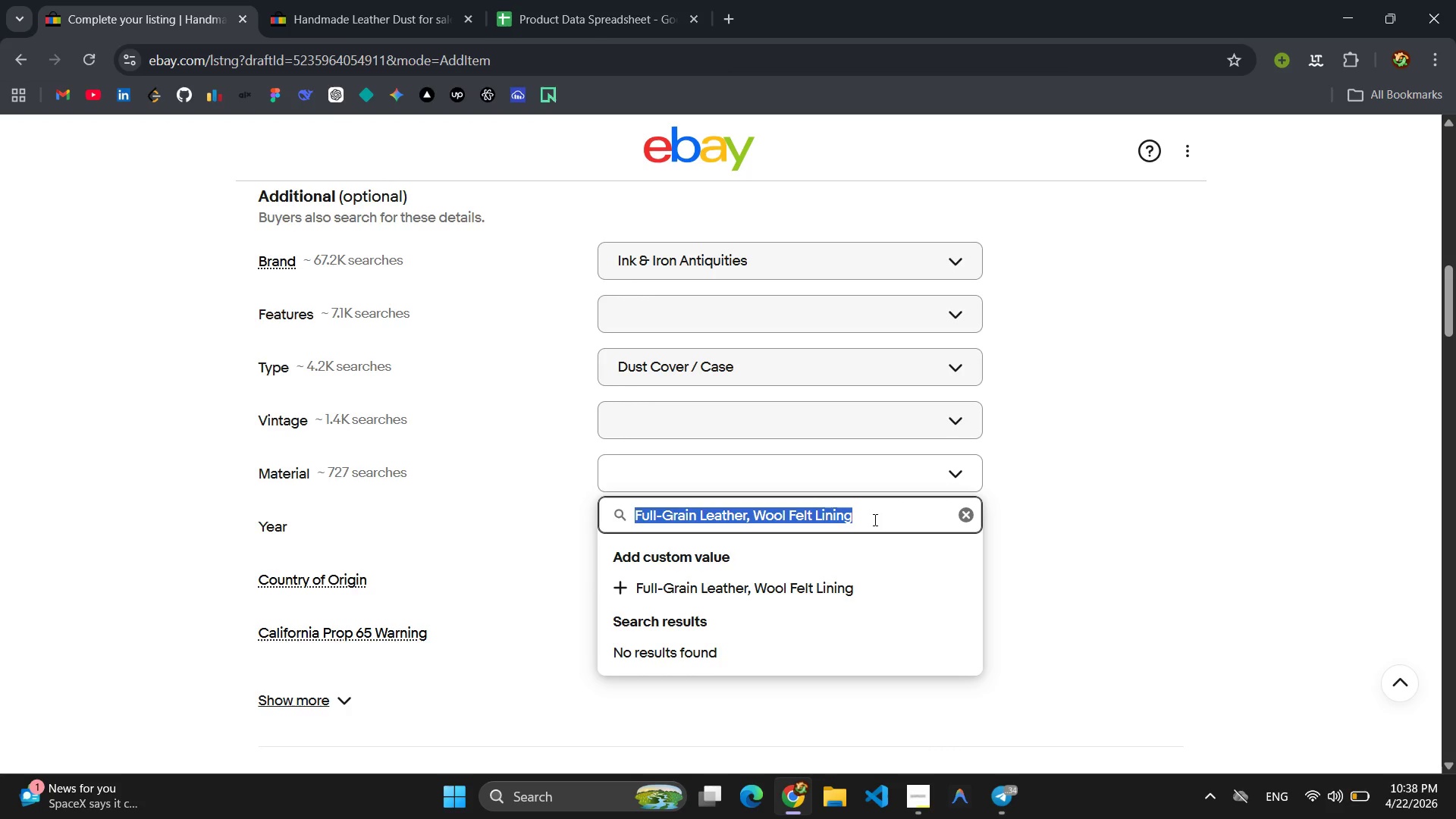 
key(Control+C)
 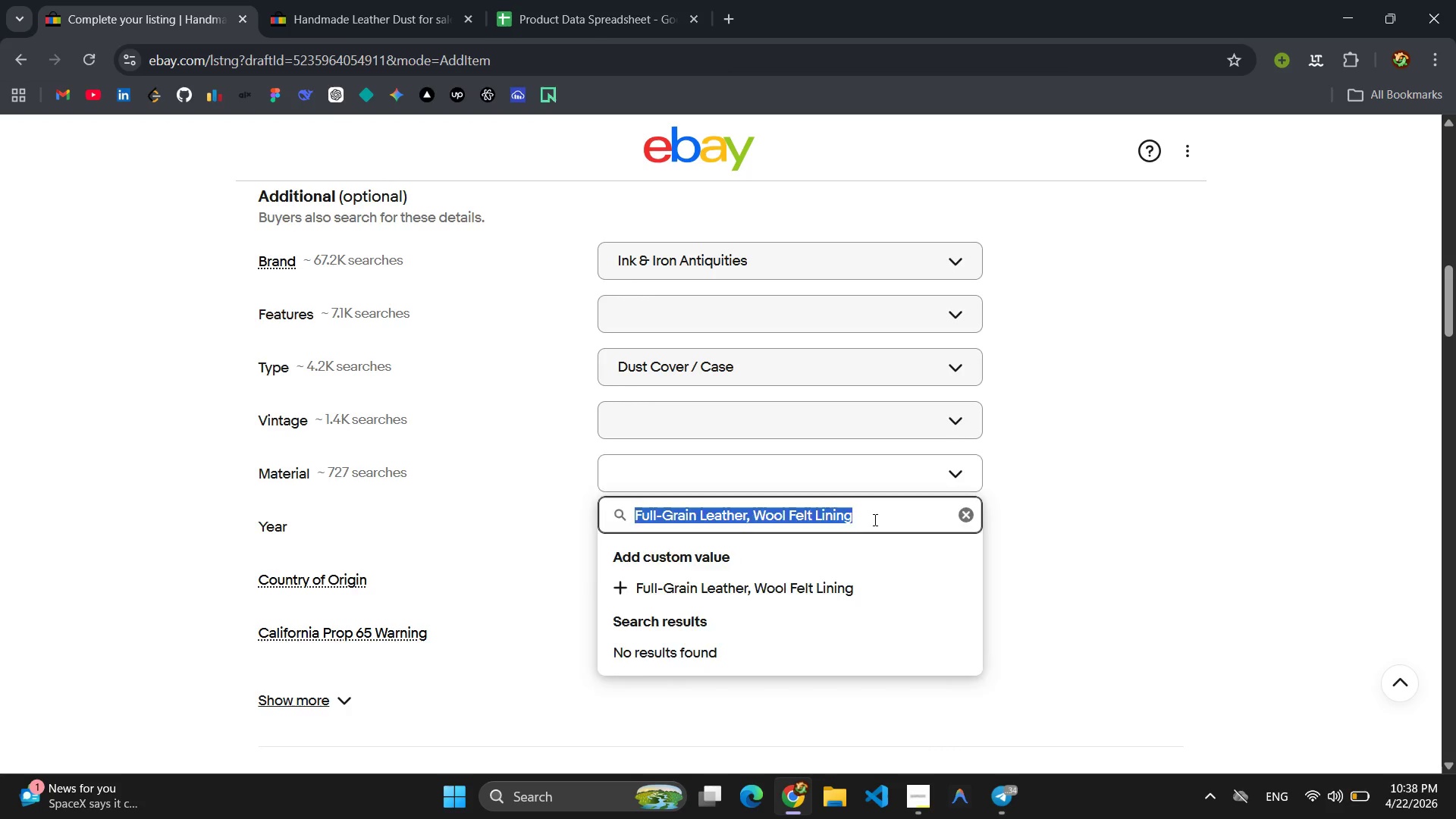 
key(Enter)
 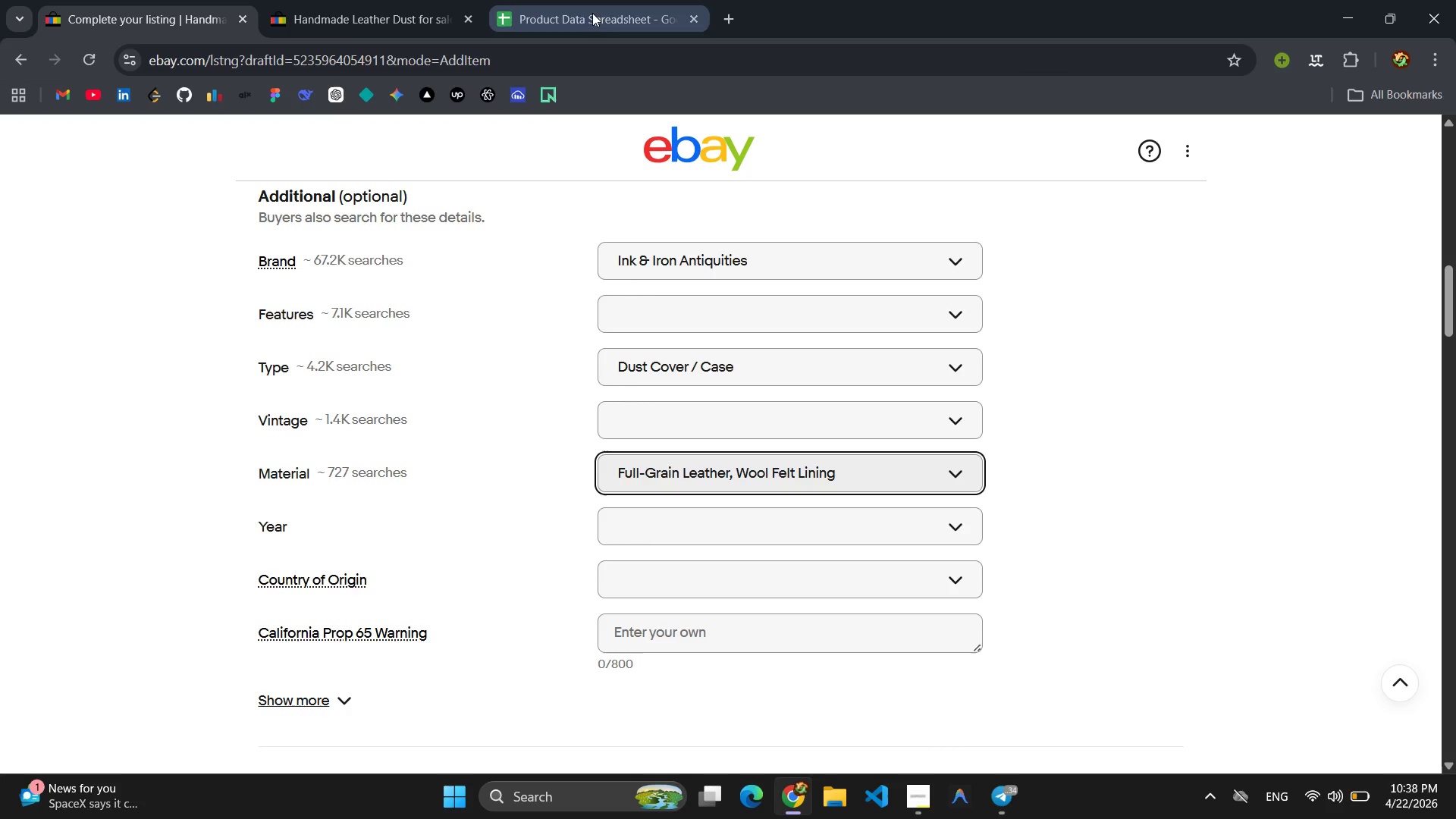 
left_click([590, 11])
 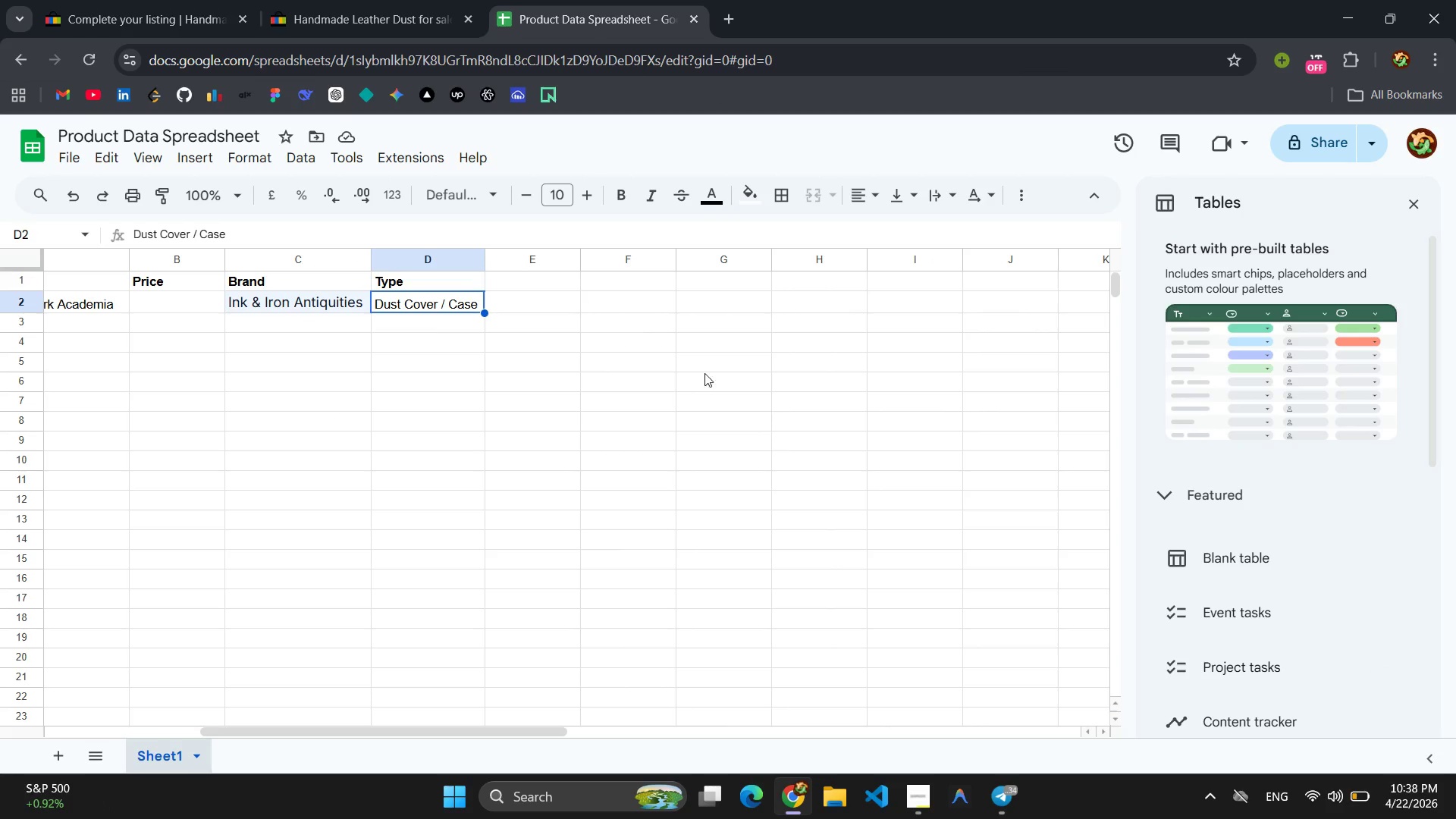 
left_click([532, 290])
 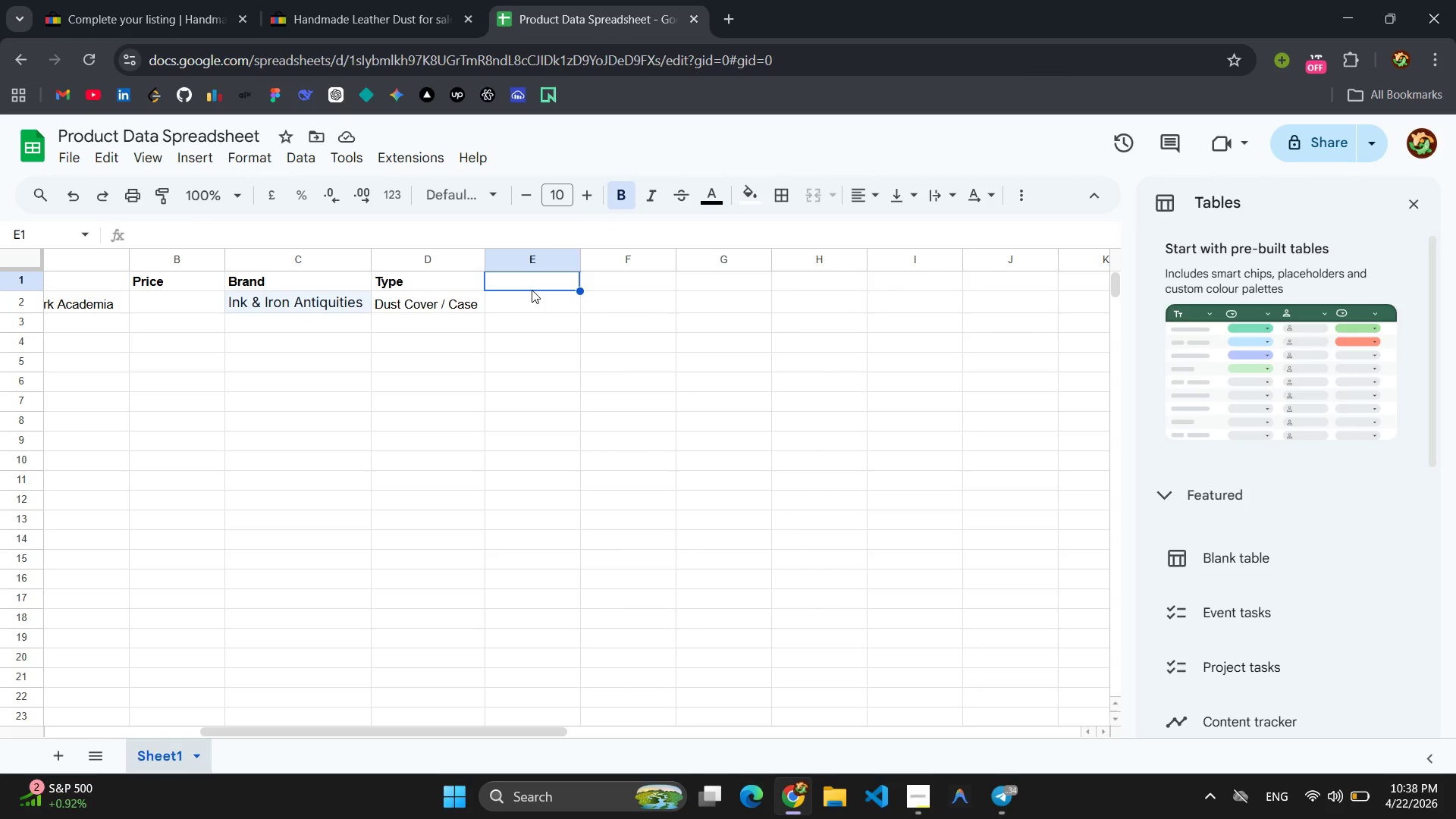 
type(Material )
 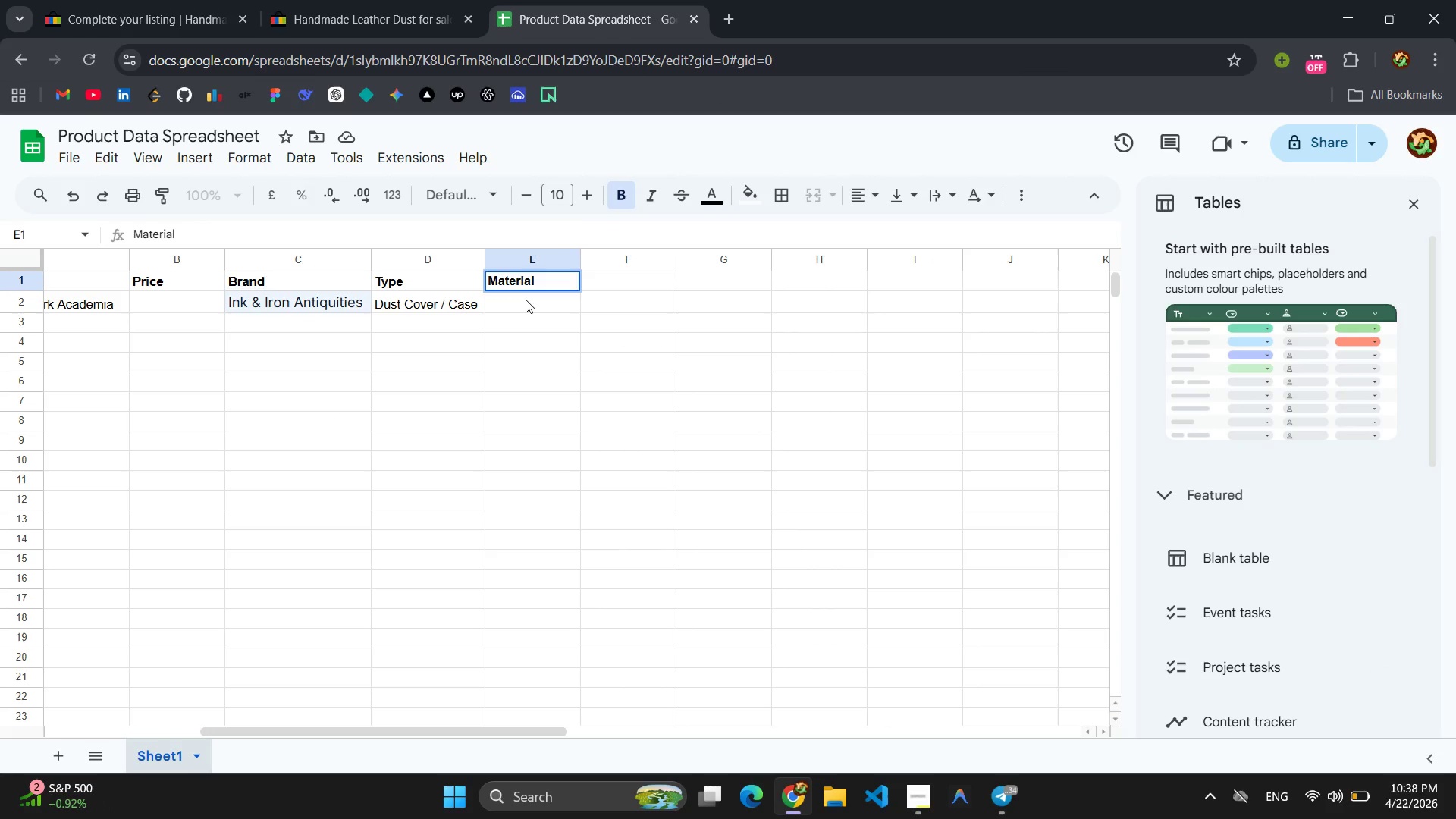 
left_click([526, 300])
 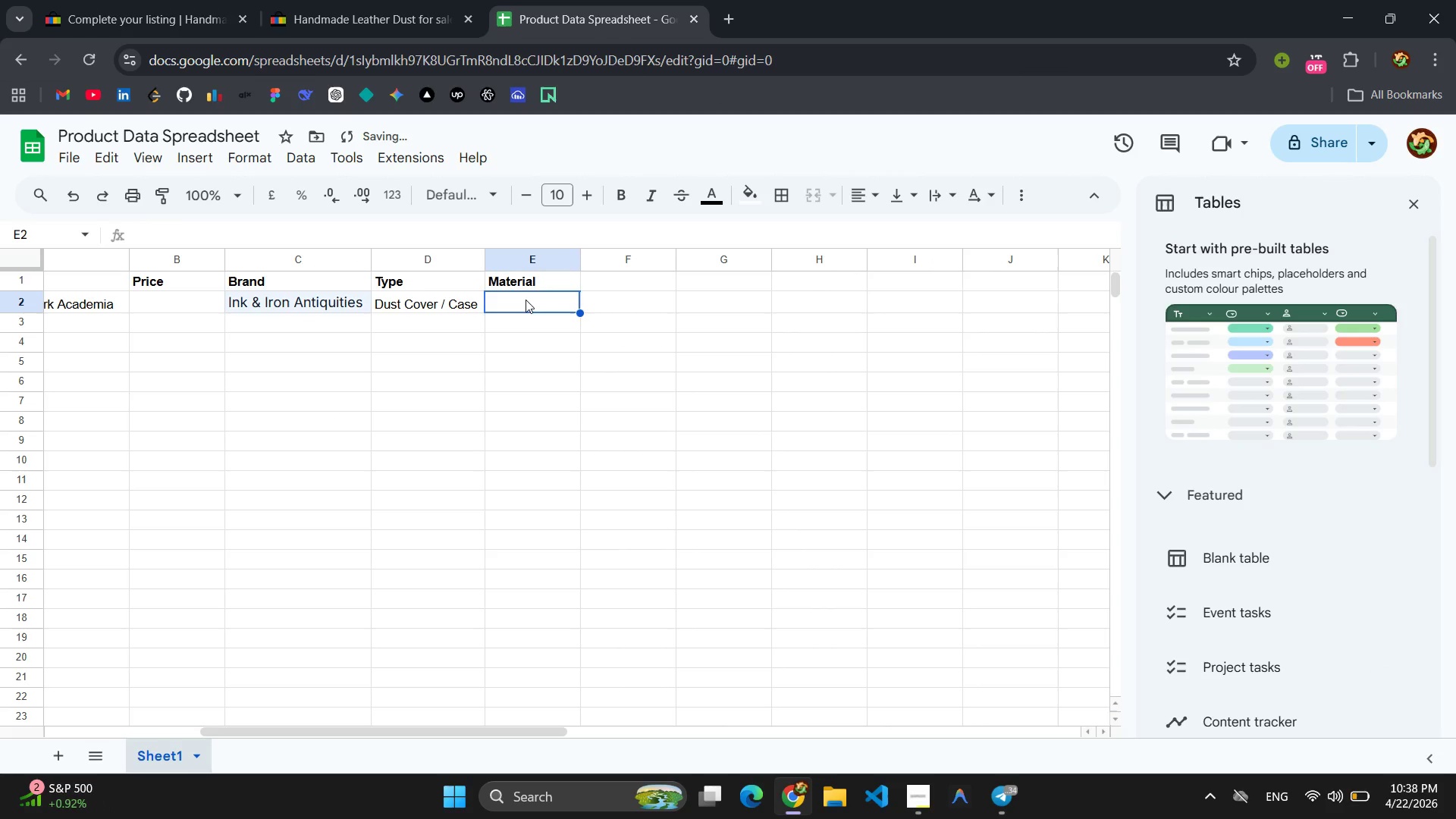 
key(Control+V)
 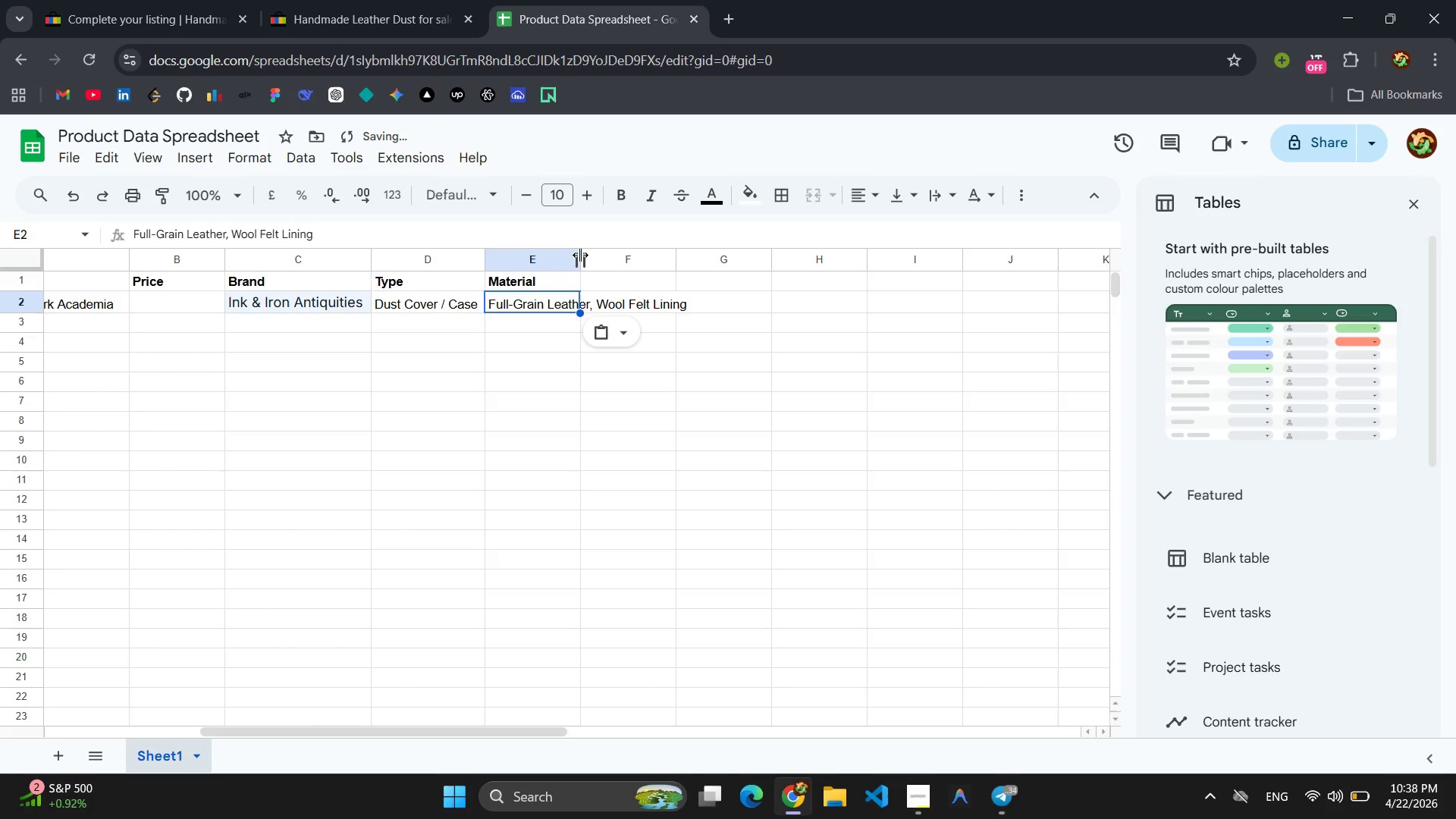 
left_click_drag(start_coordinate=[580, 255], to_coordinate=[704, 237])
 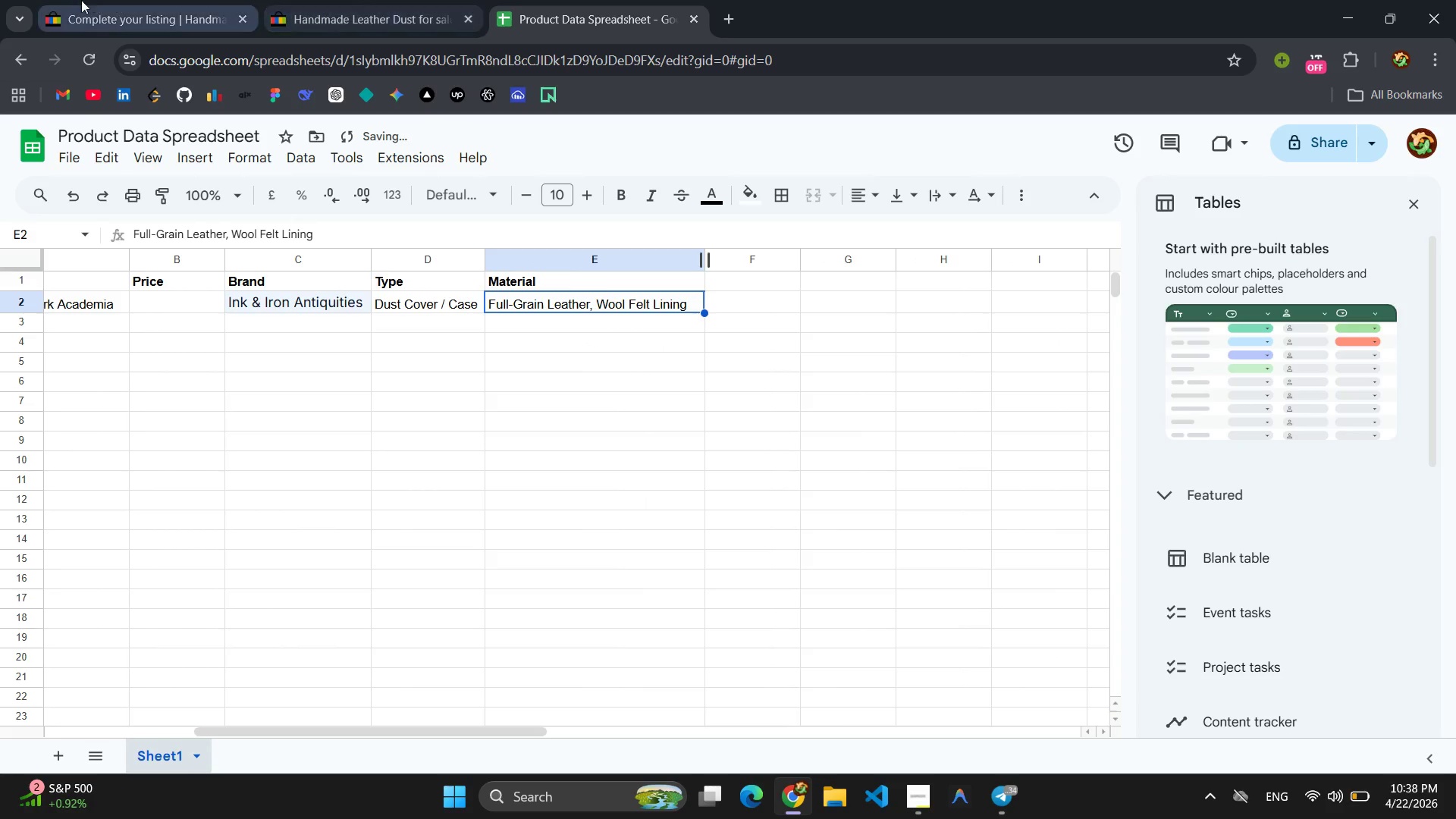 
left_click([77, 0])
 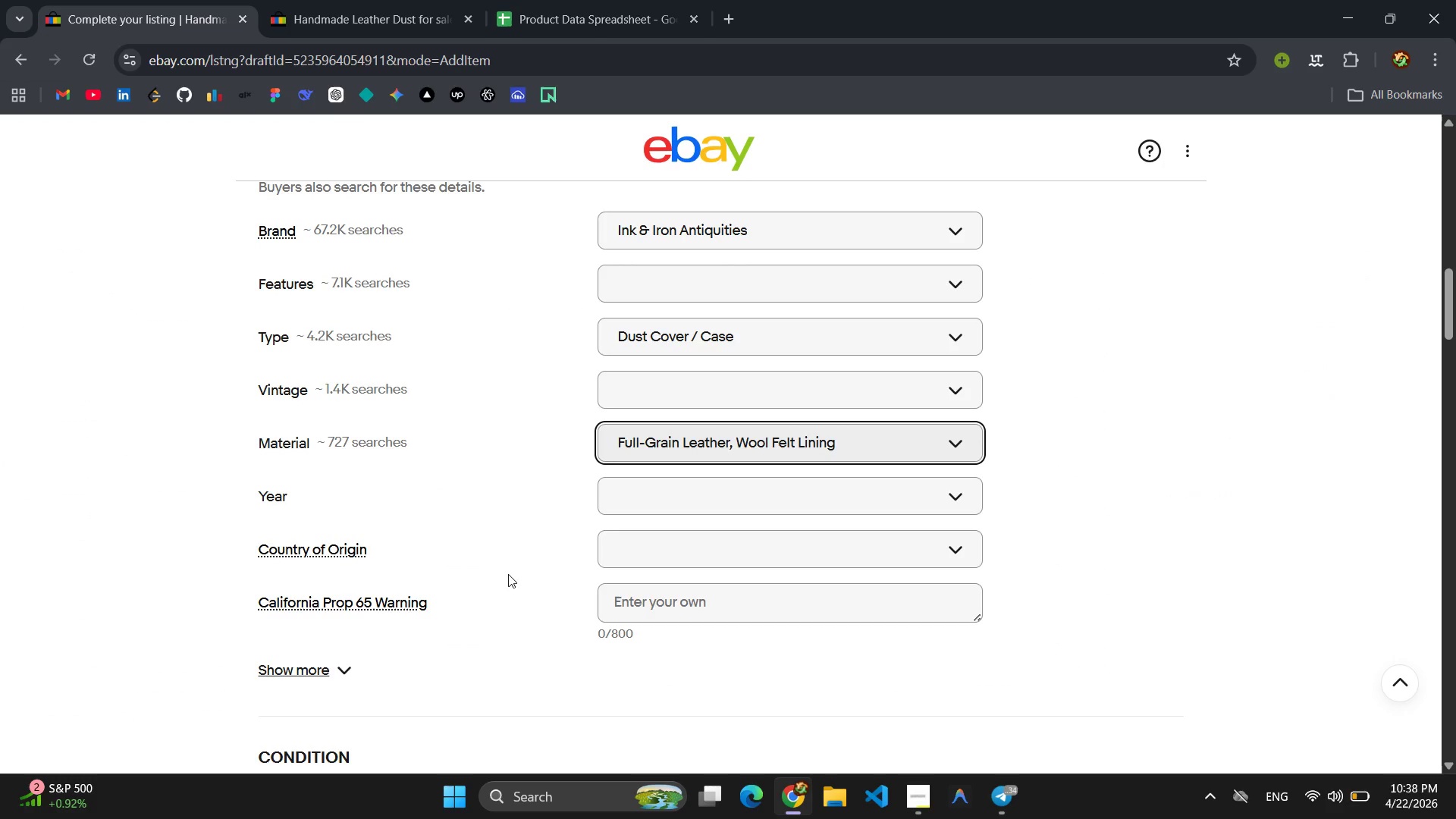 
wait(5.28)
 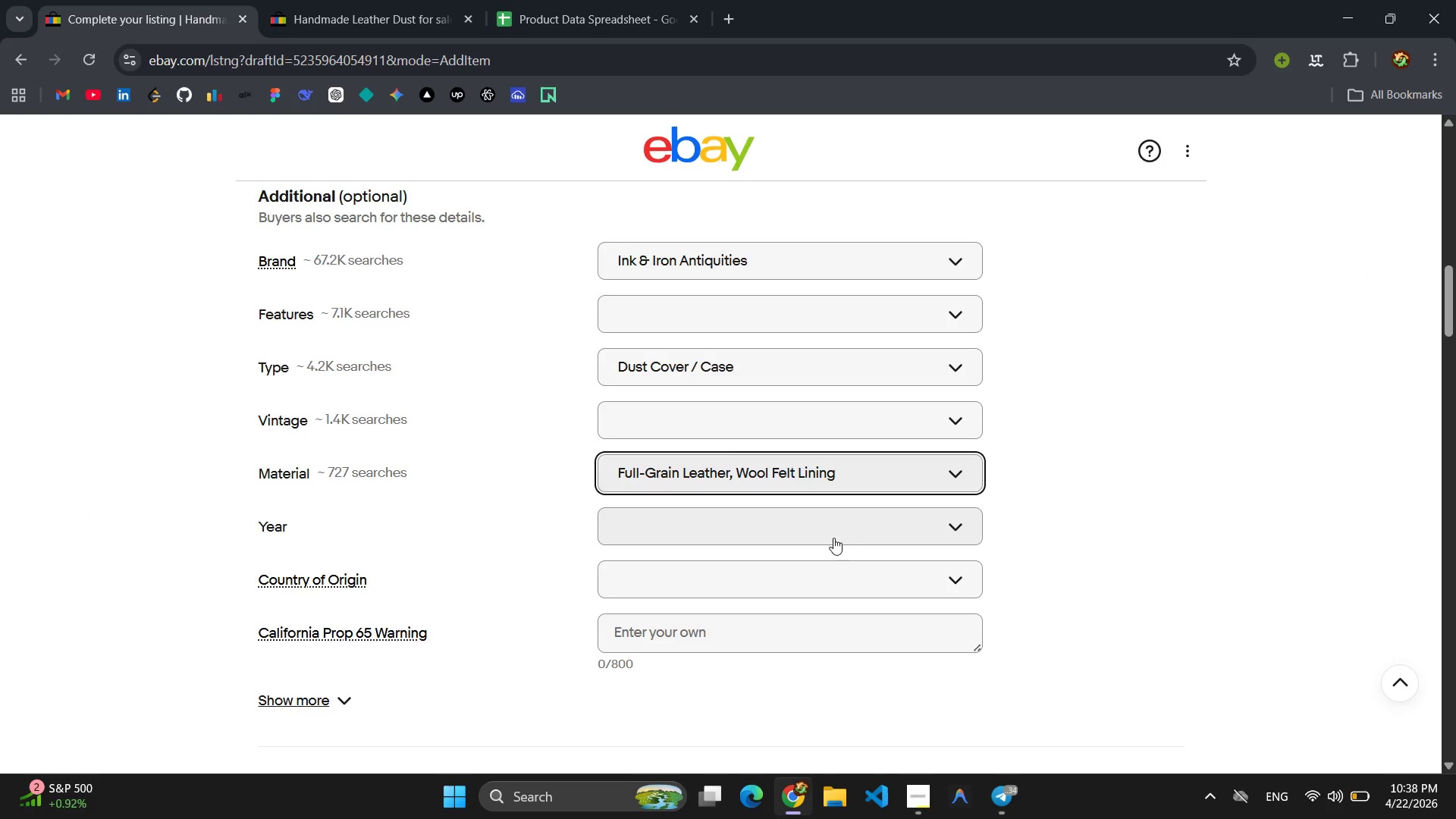 
left_click([686, 544])
 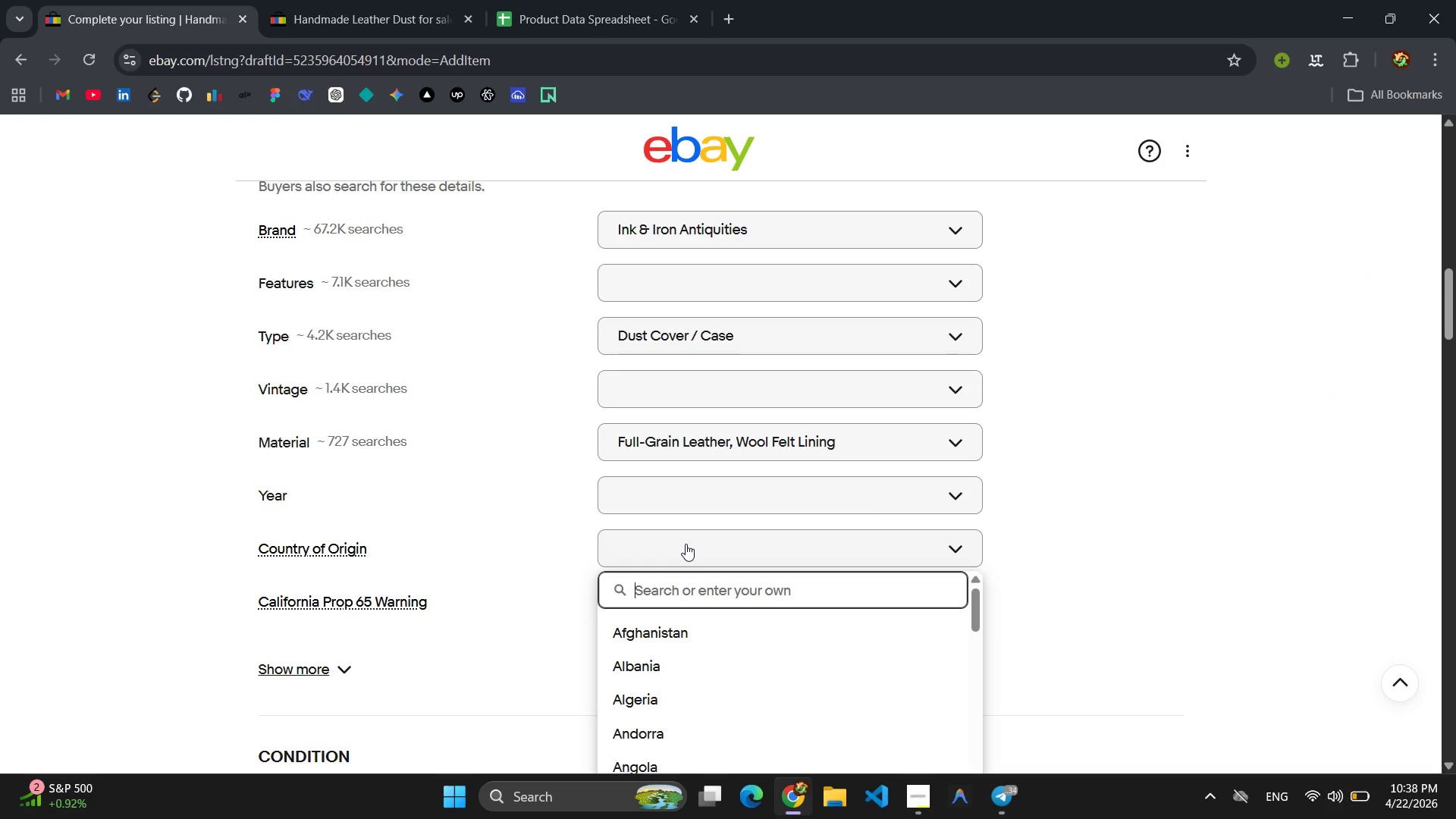 
type(Et)
 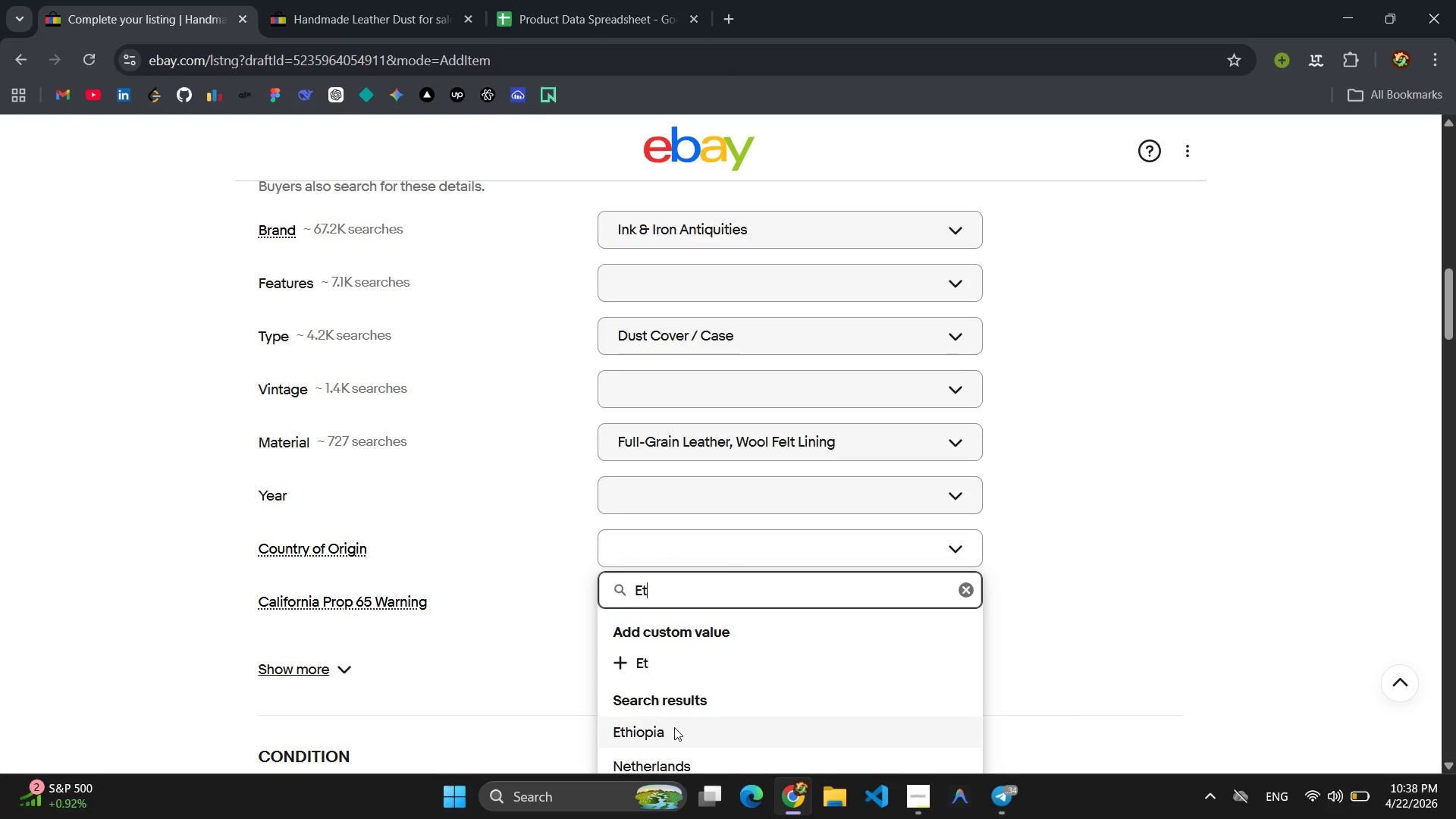 
left_click([669, 742])
 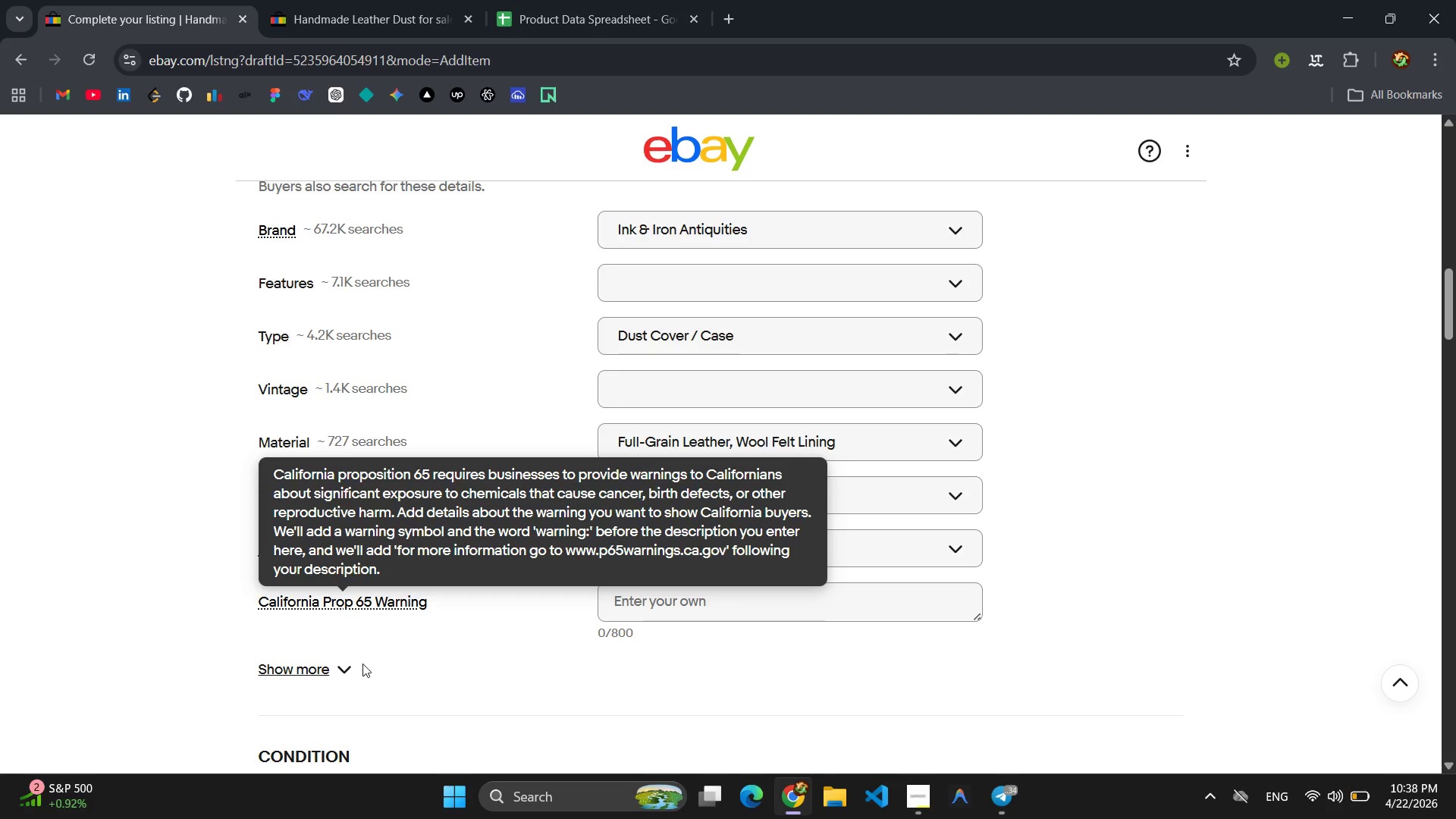 
left_click([340, 676])
 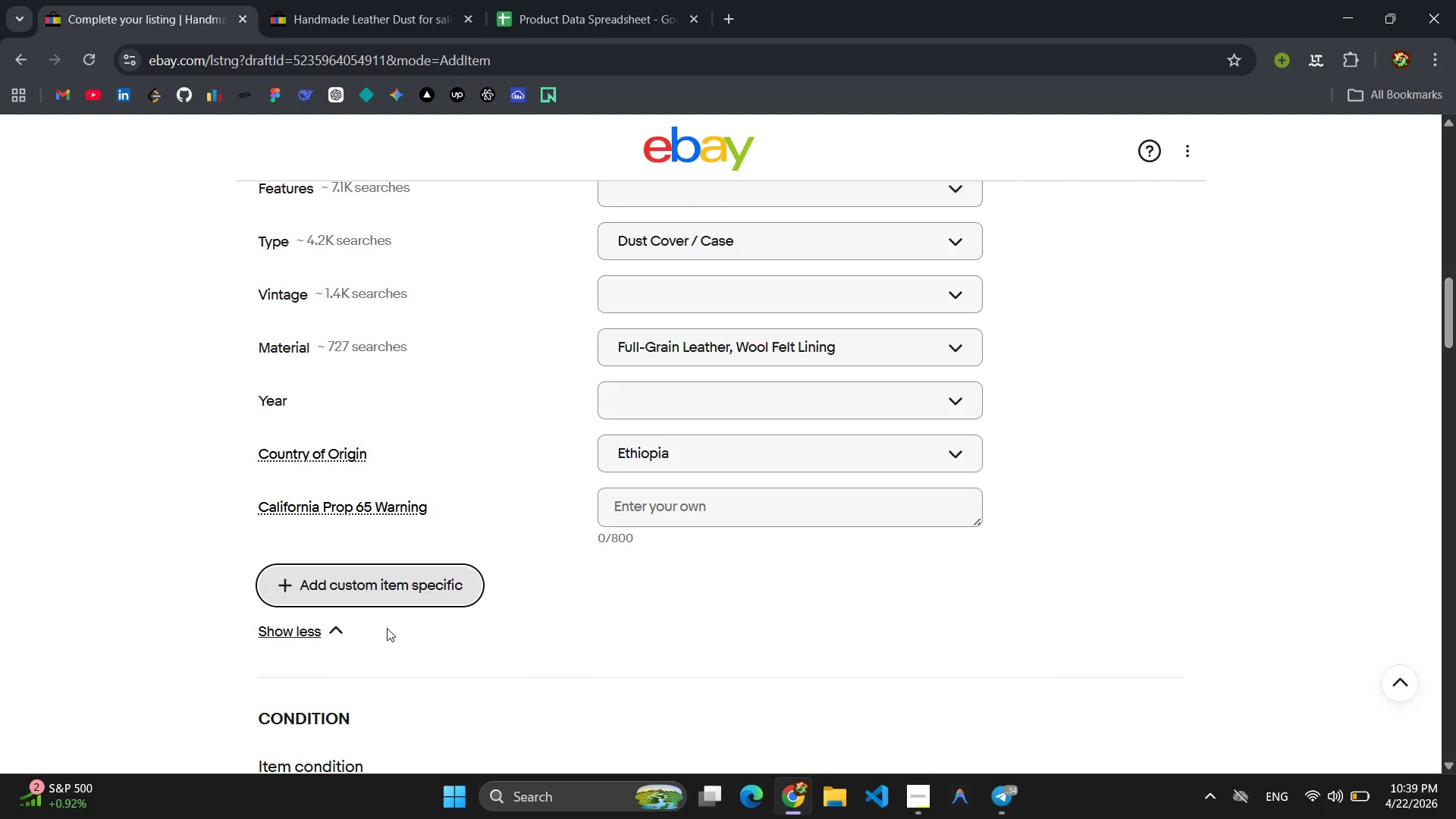 
left_click([359, 590])
 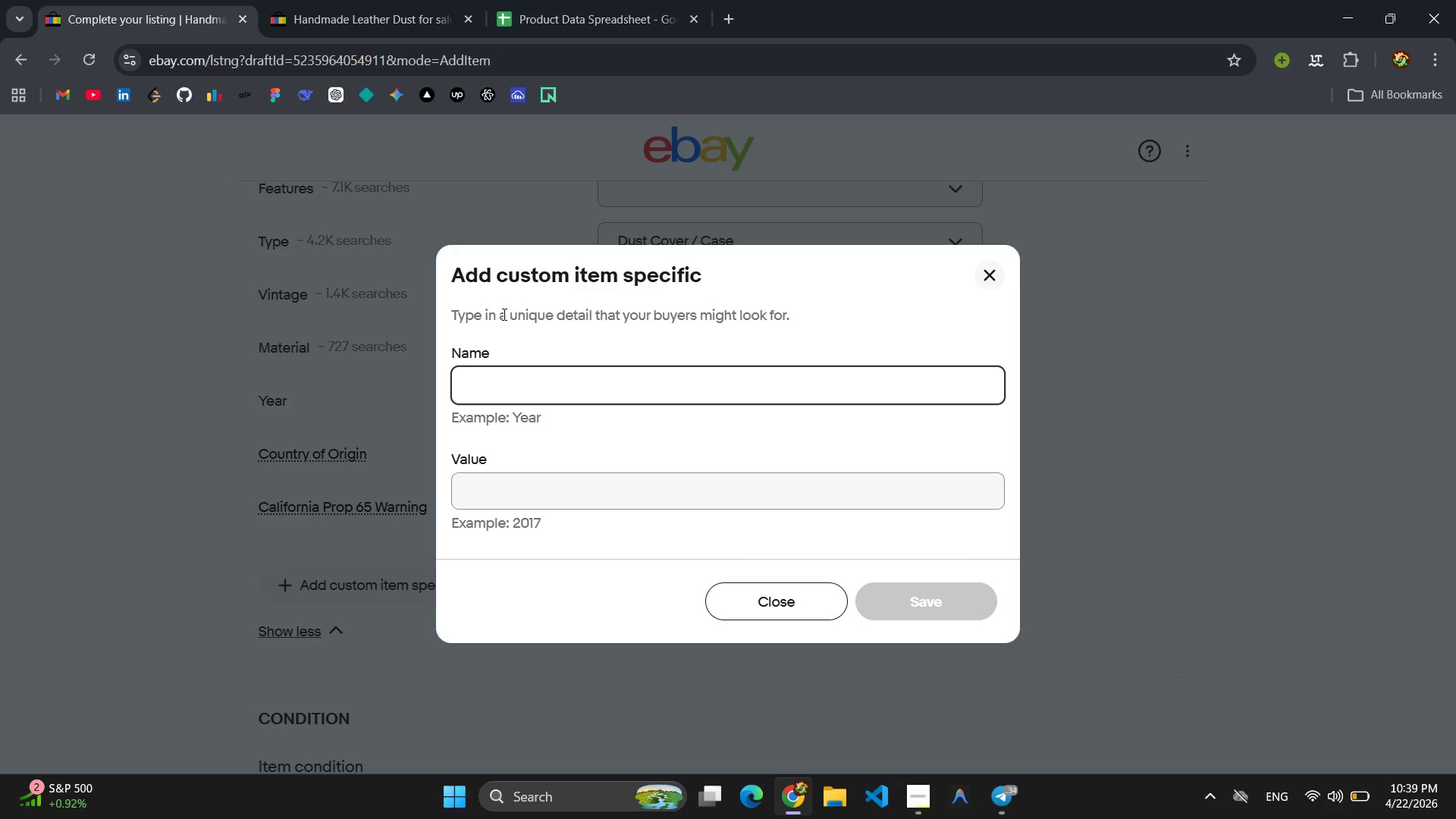 
type(Color)
 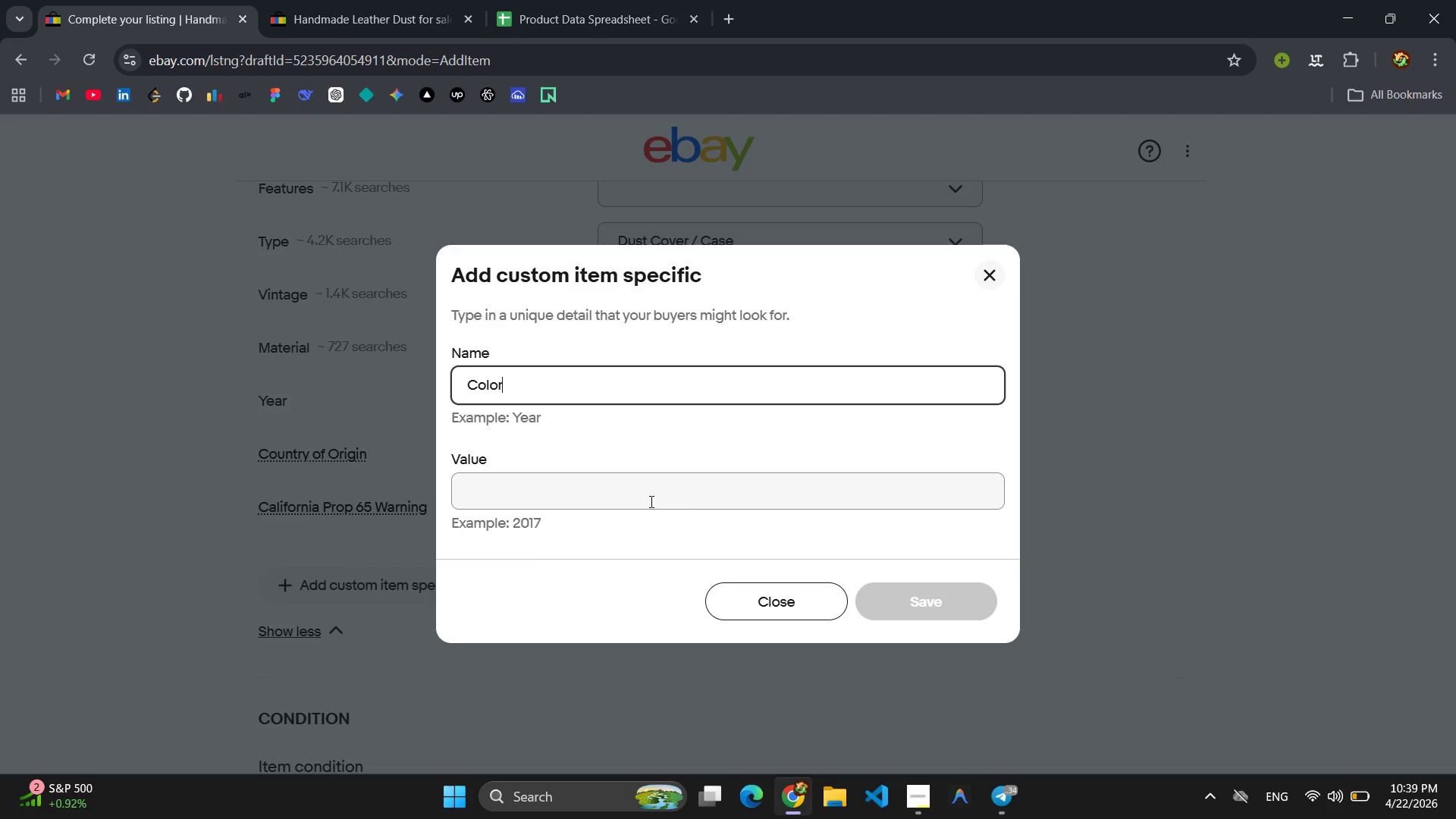 
left_click([570, 507])
 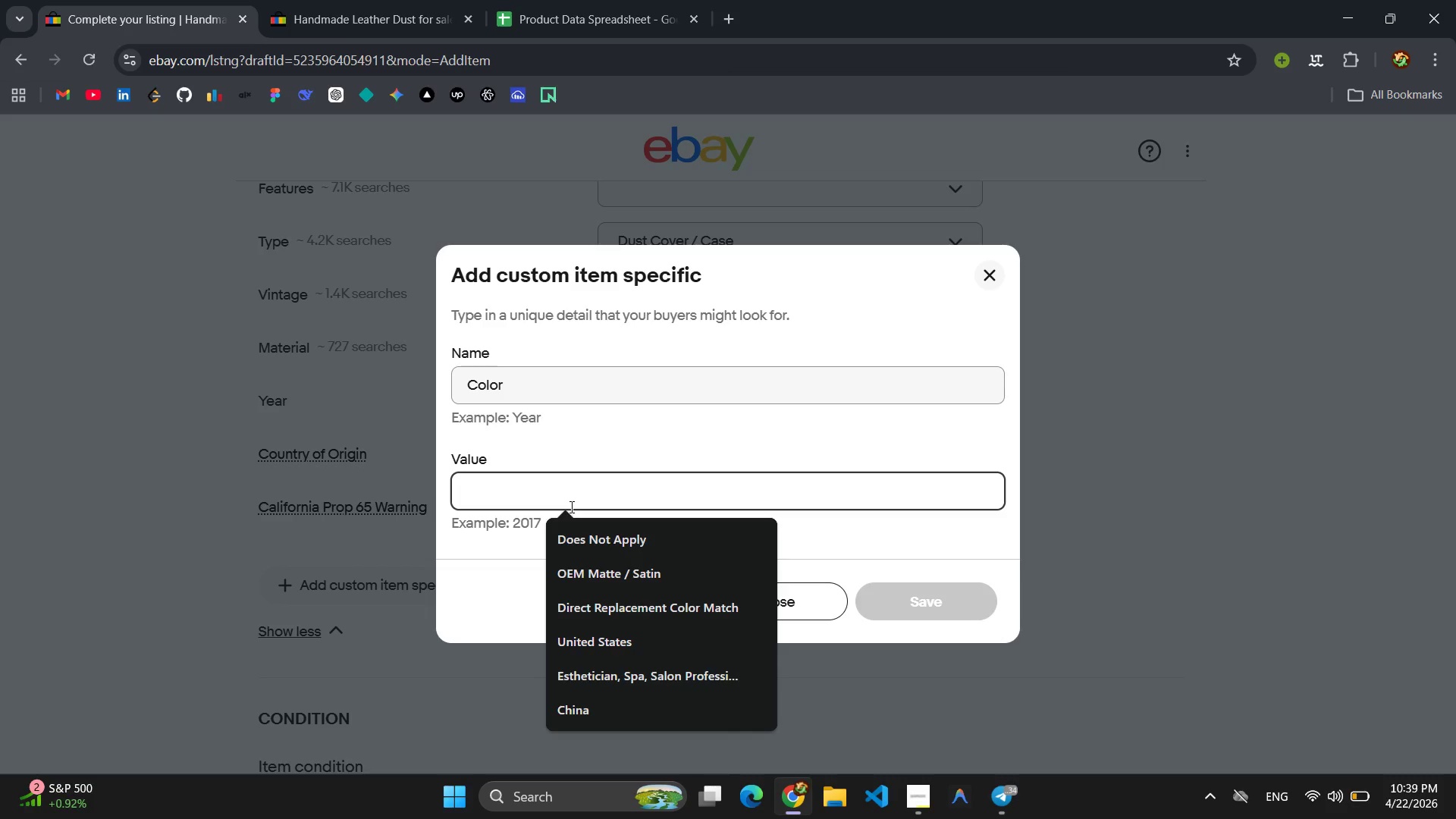 
type(Con)
key(Backspace)
type(gnac Bra)
key(Backspace)
type(own)
 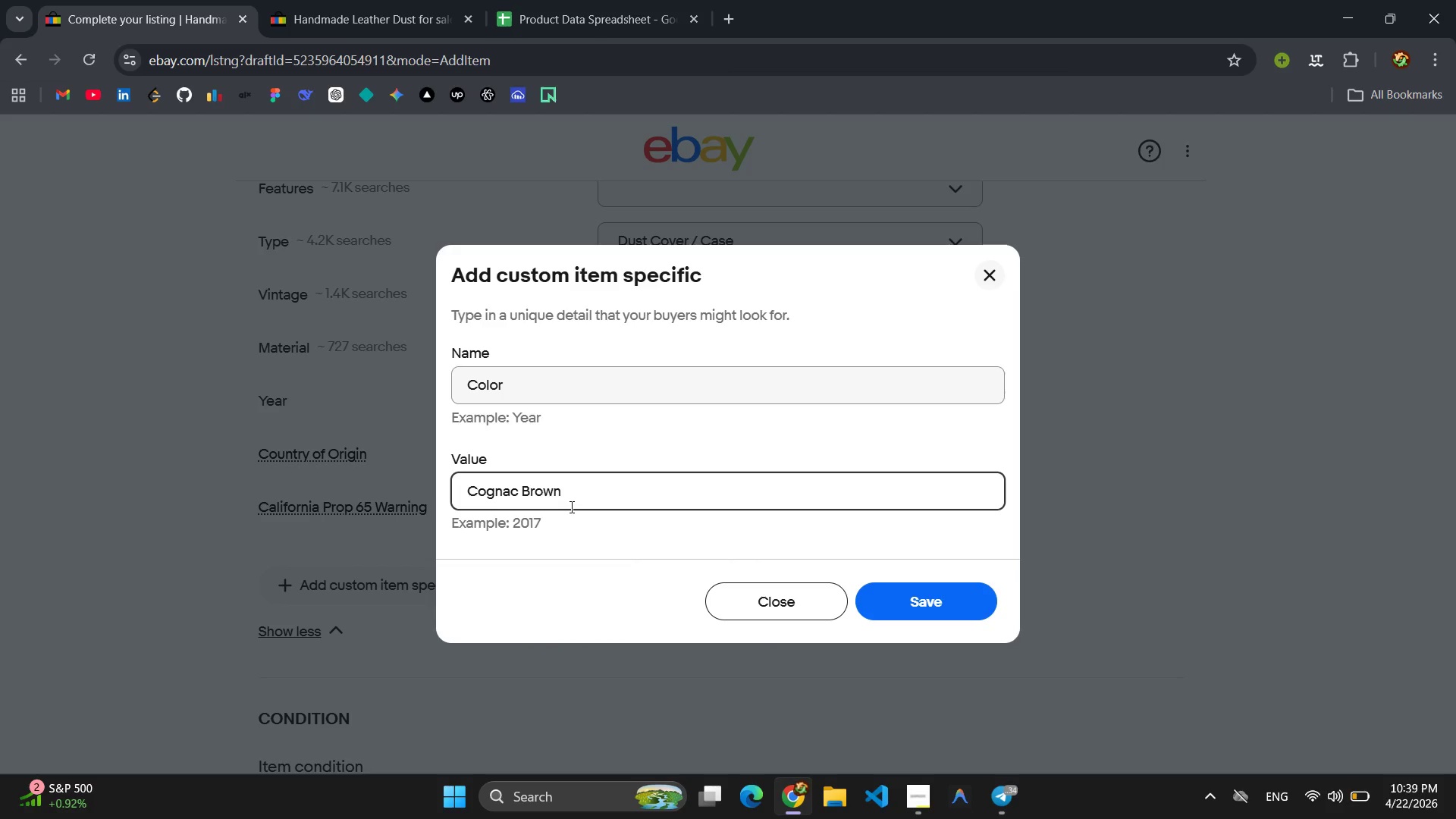 
key(Control+A)
 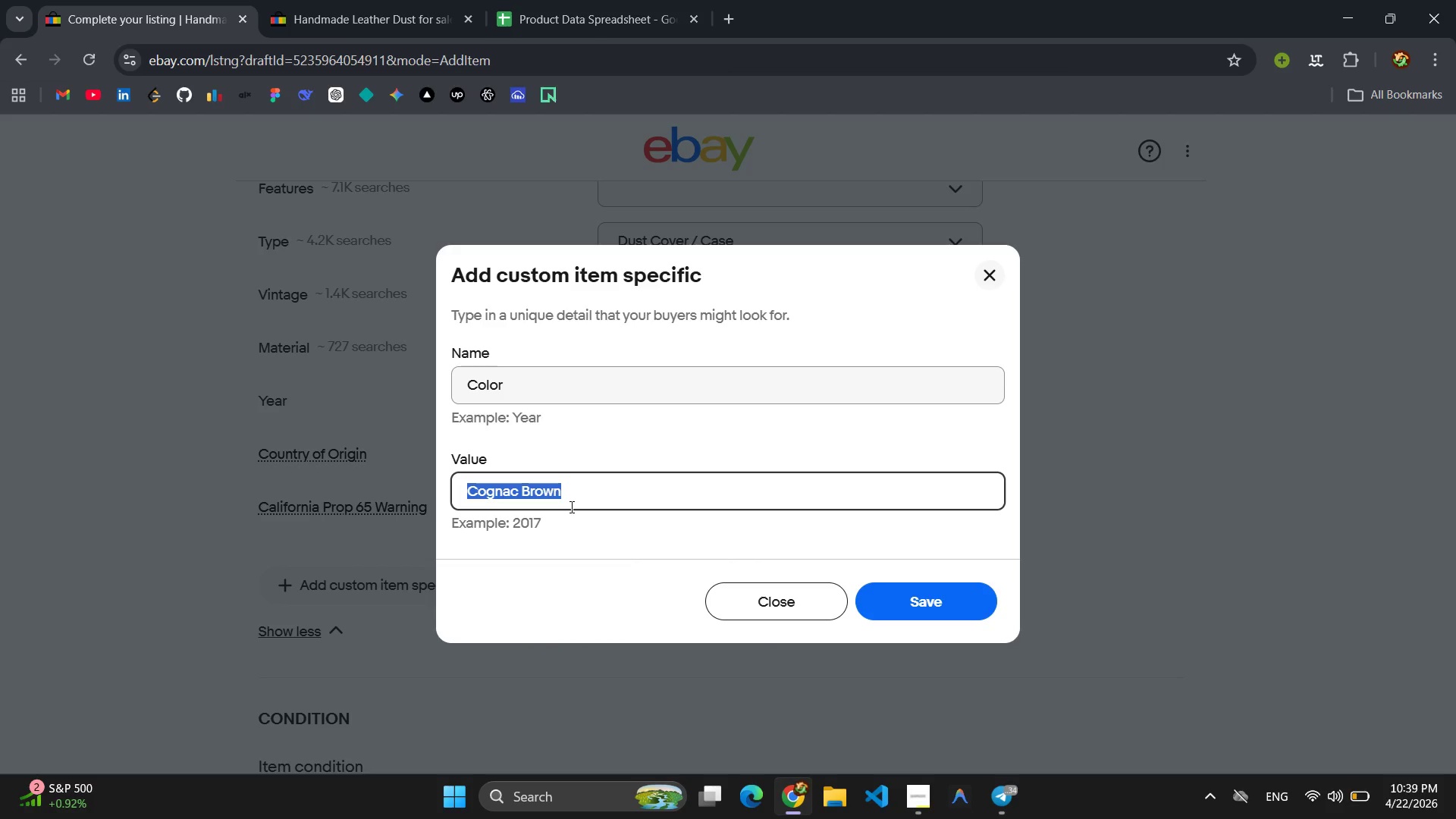 
key(Control+C)
 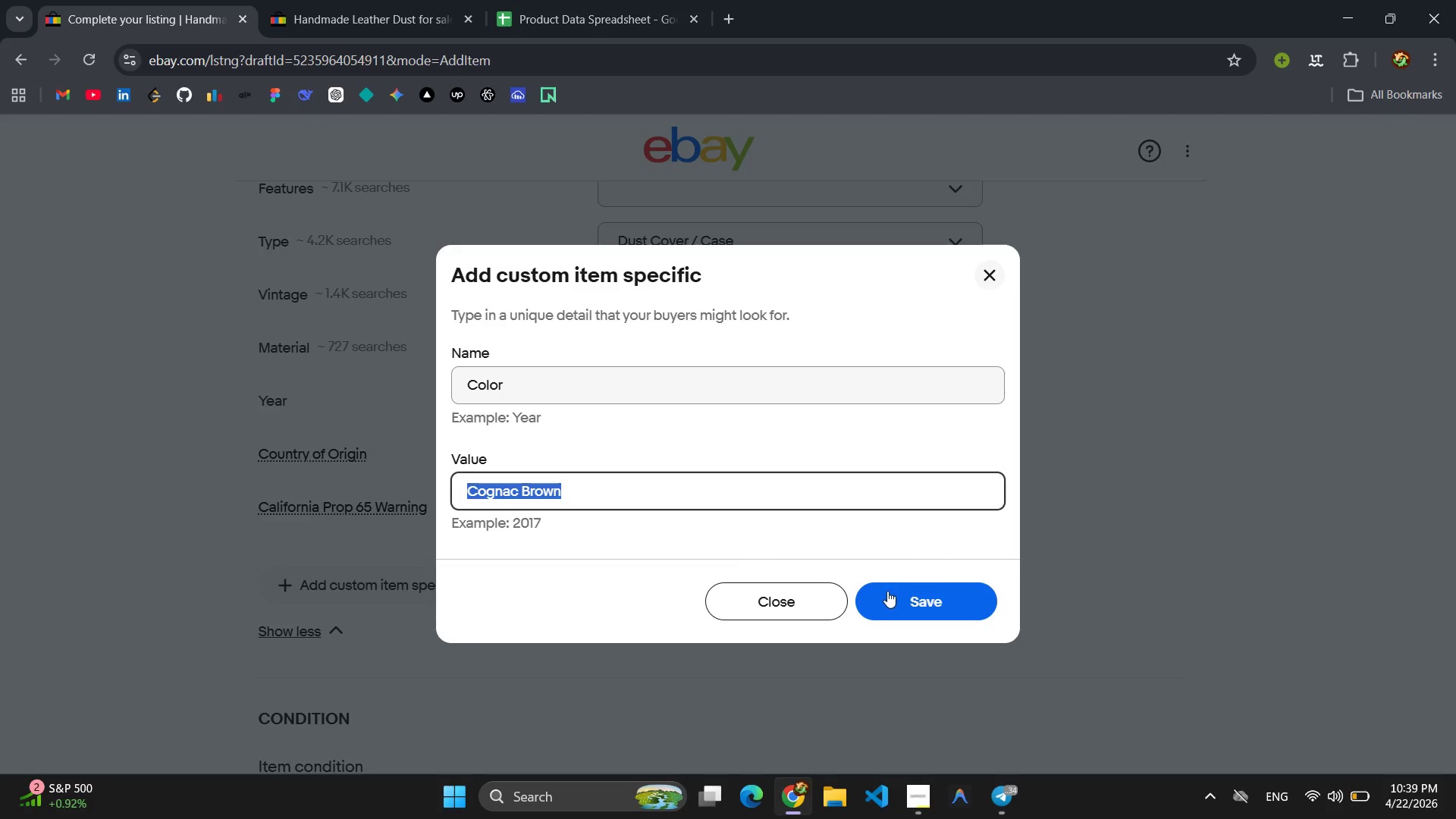 
left_click([909, 601])
 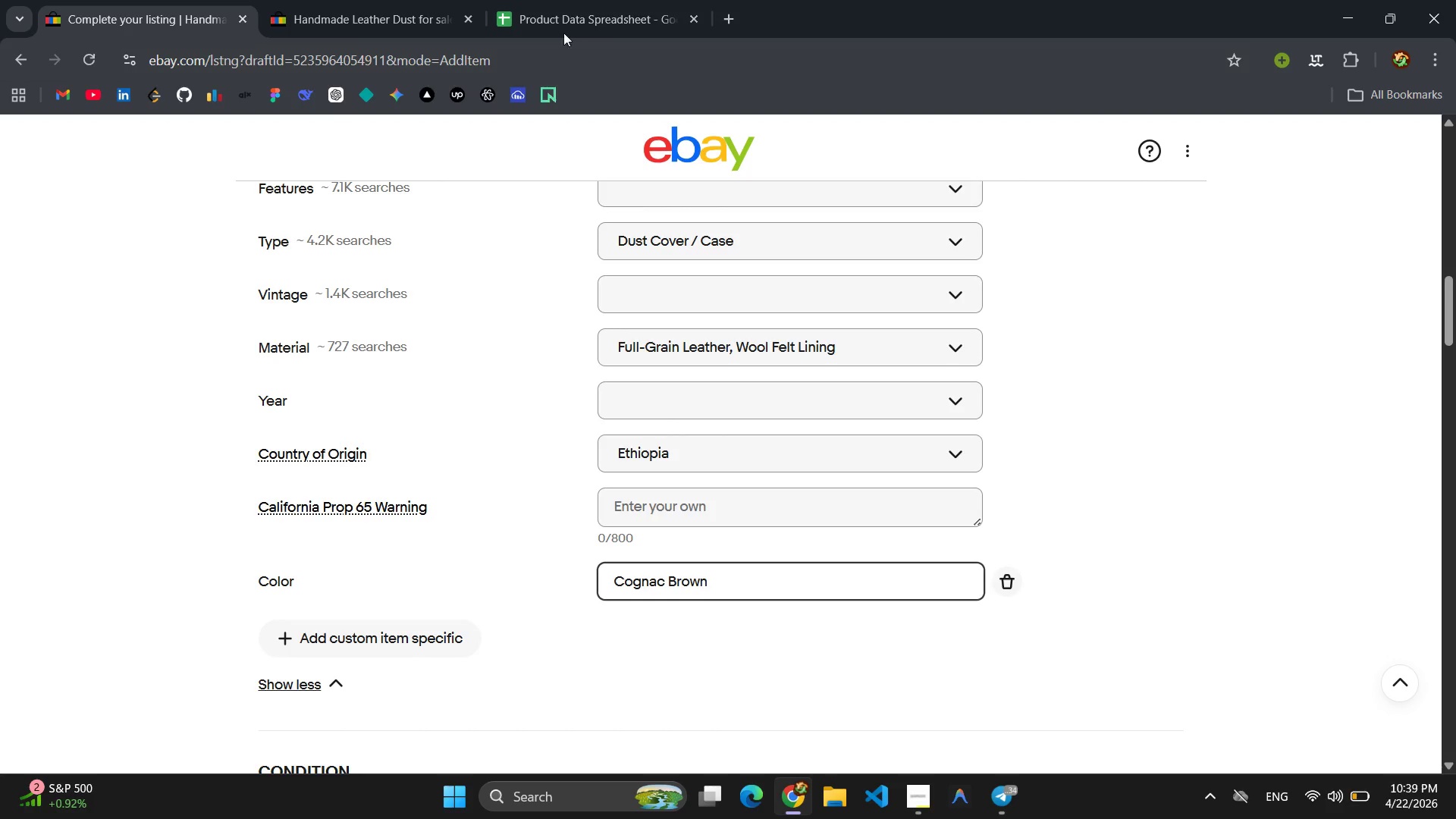 
left_click([558, 15])
 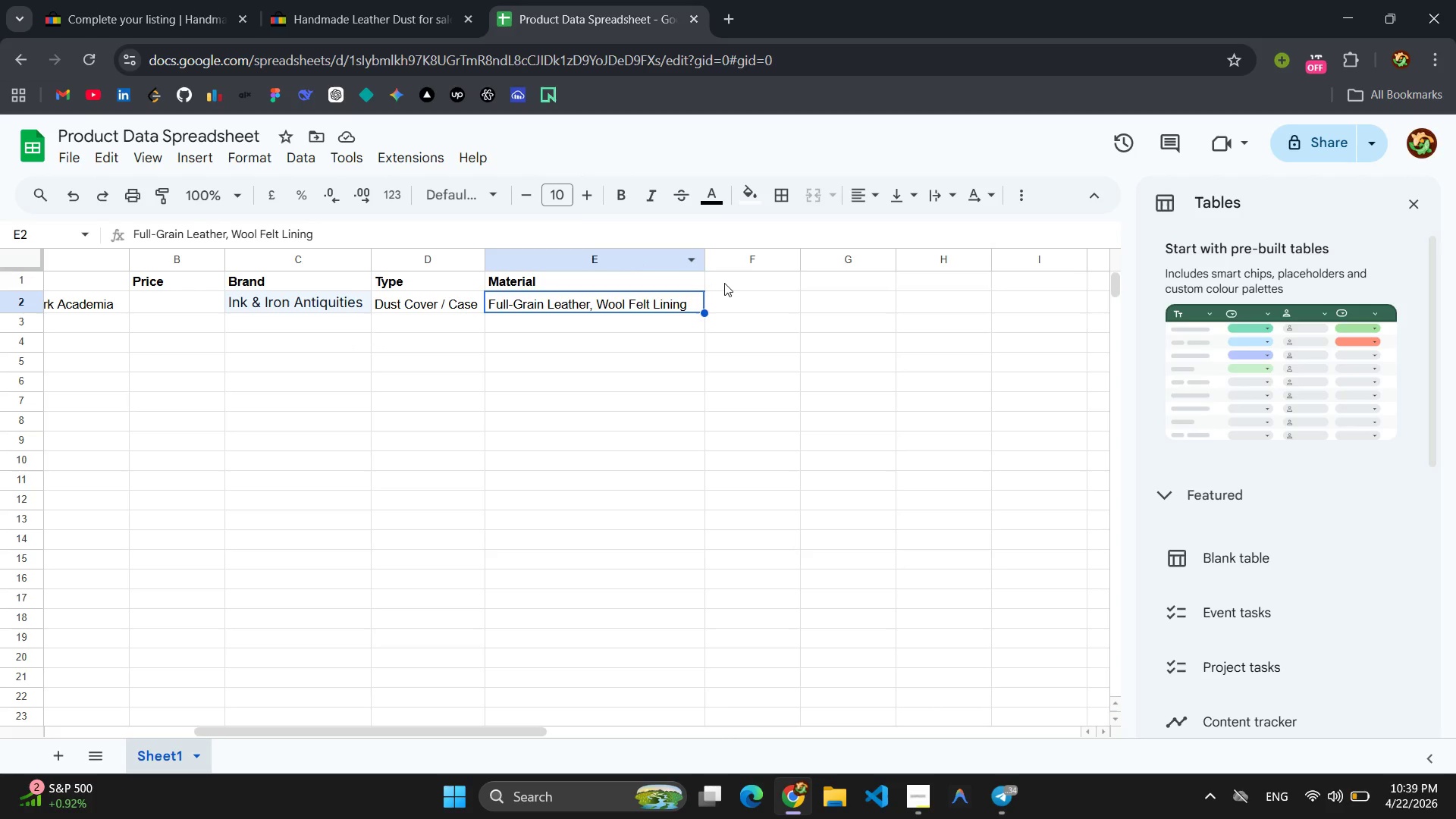 
left_click([733, 282])
 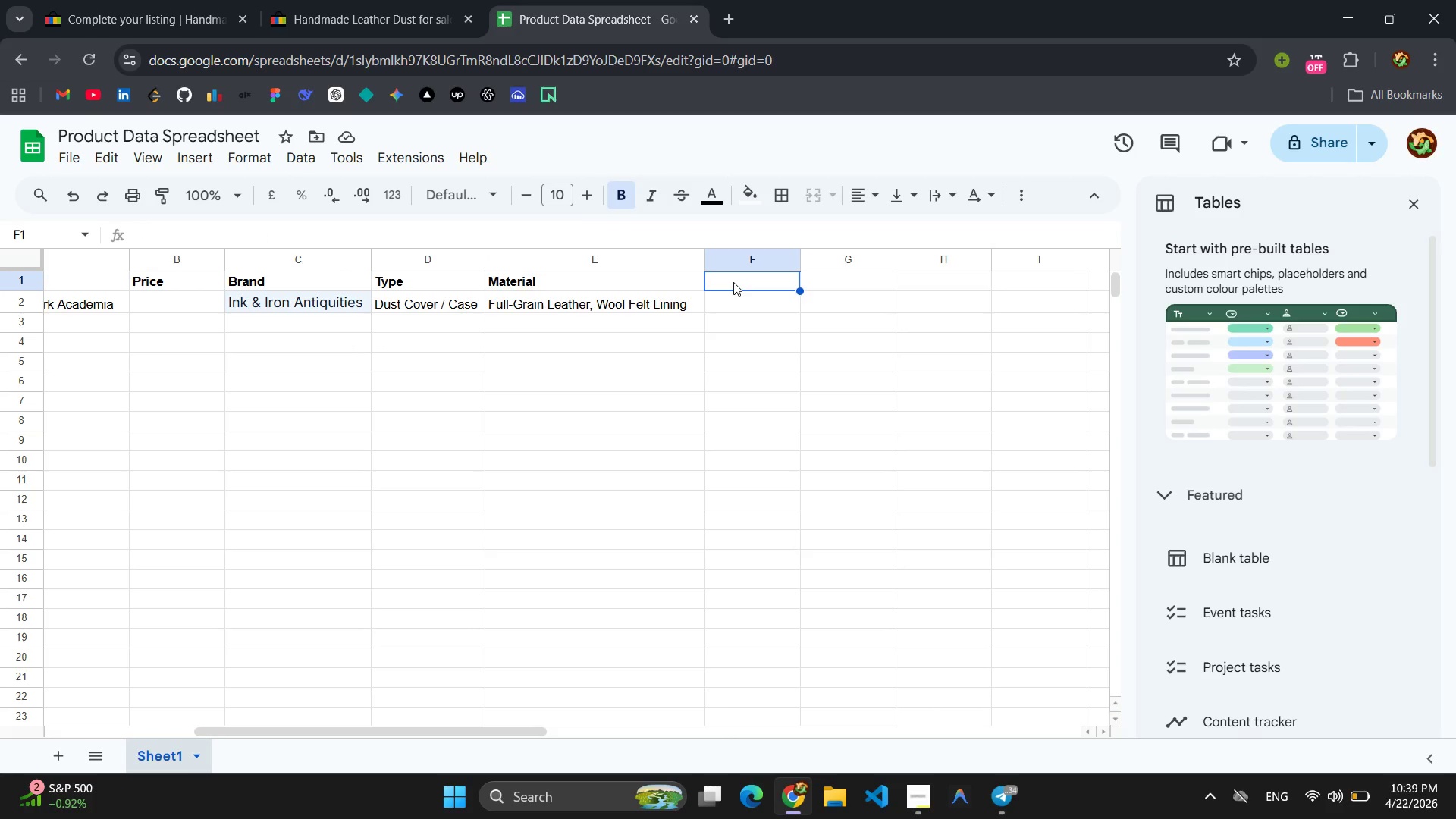 
type(CIkir)
key(Backspace)
key(Backspace)
key(Backspace)
key(Backspace)
type(olor)
 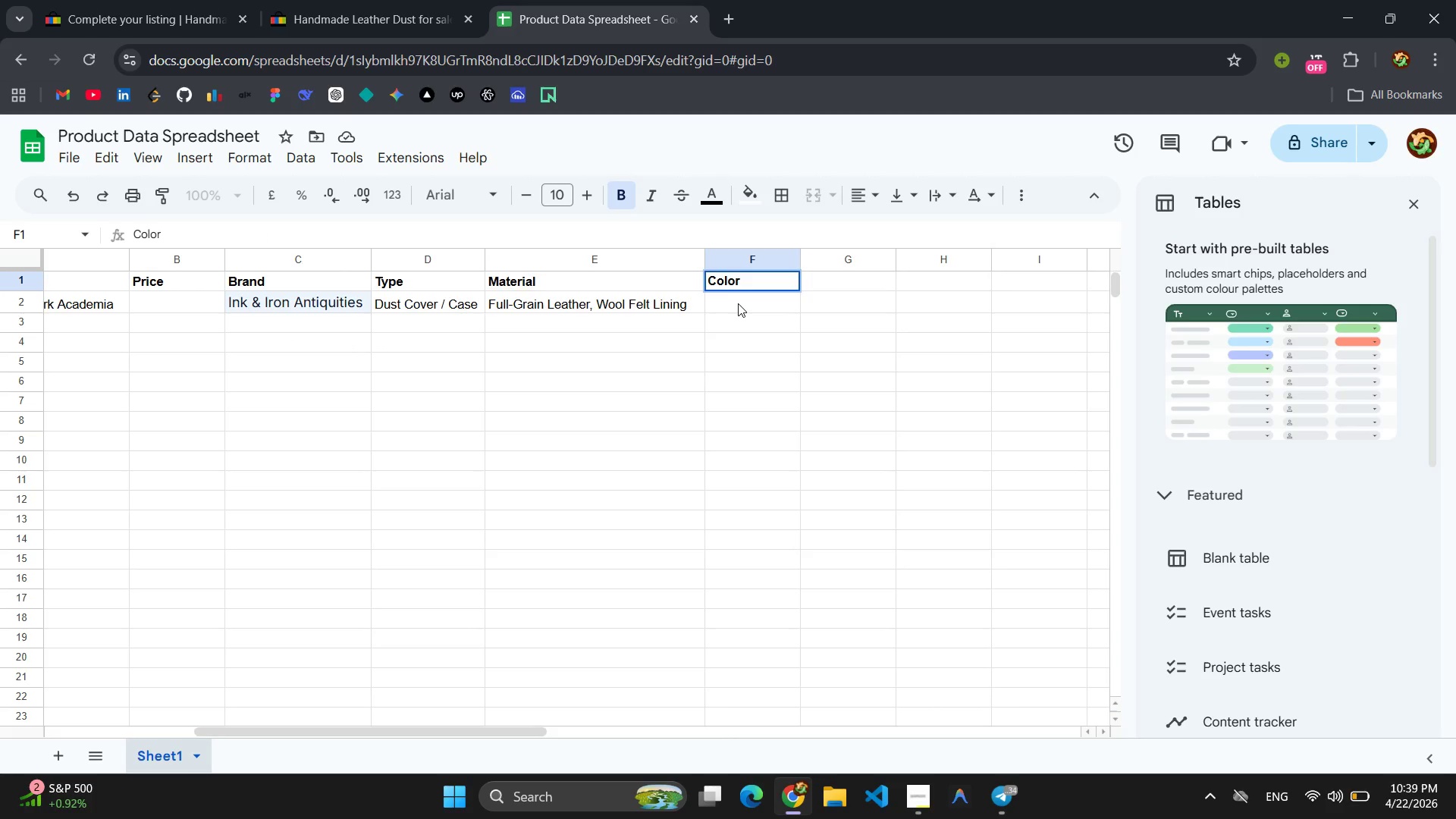 
left_click([738, 303])
 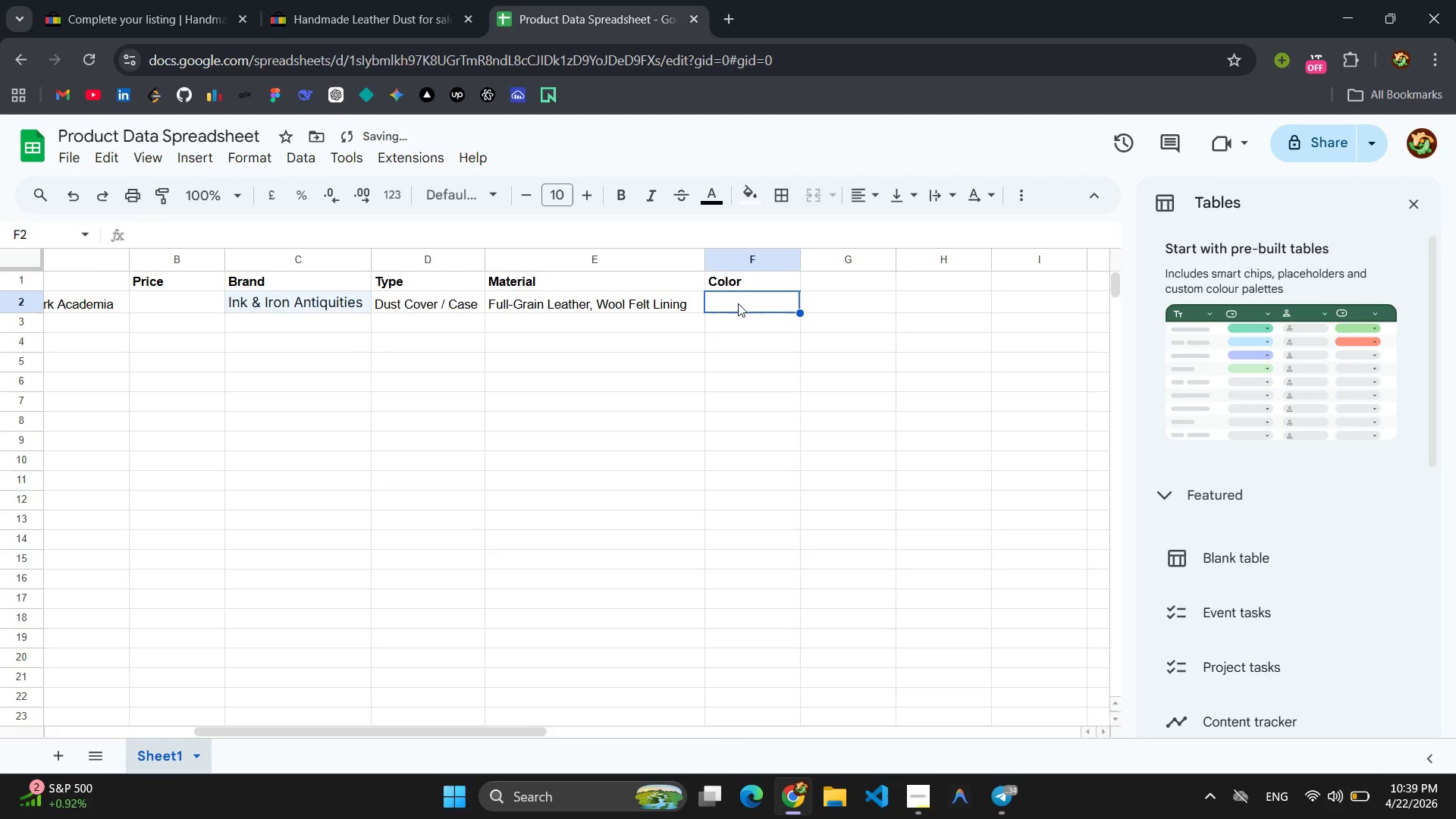 
key(Control+V)
 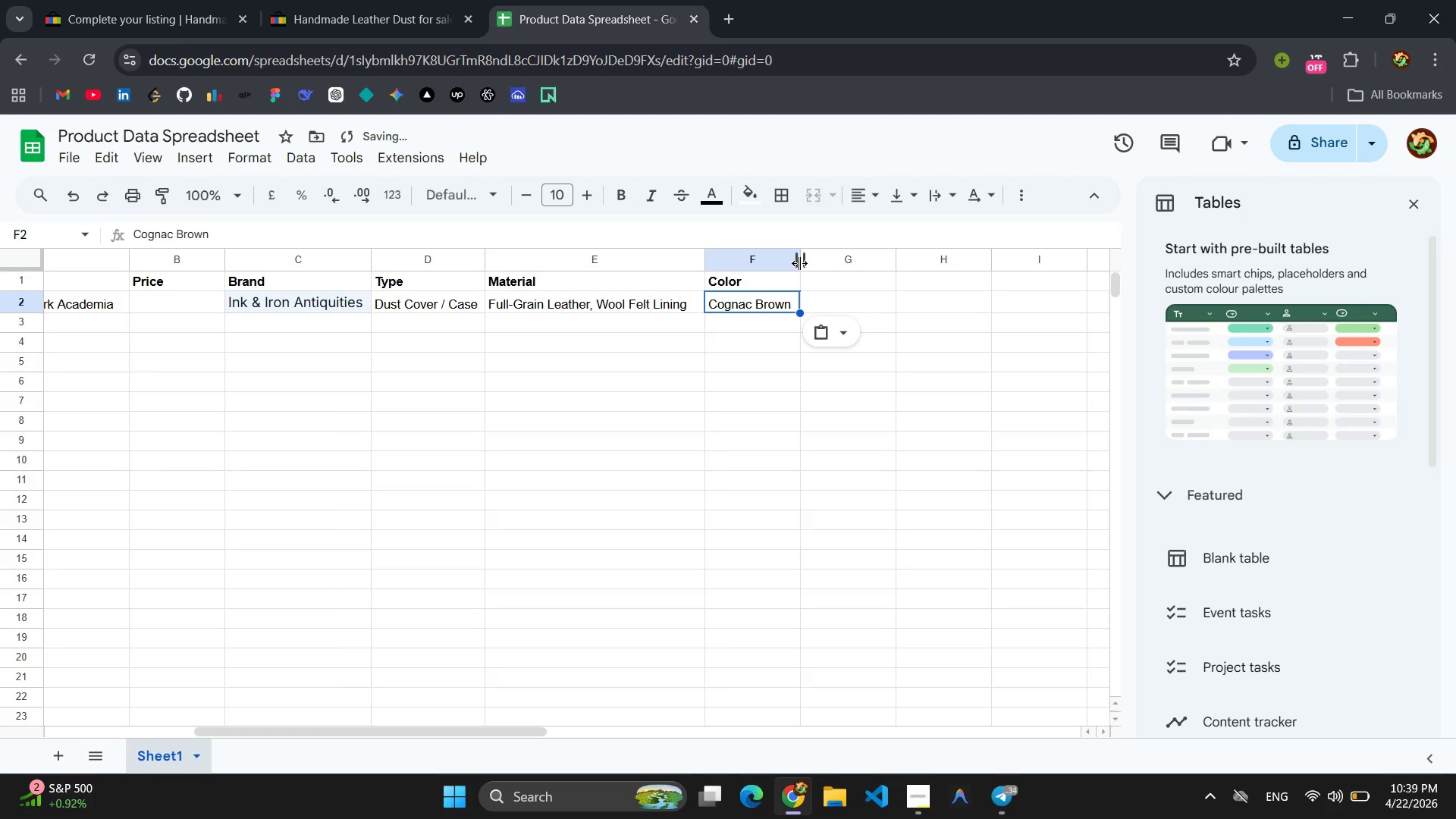 
left_click_drag(start_coordinate=[799, 263], to_coordinate=[804, 263])
 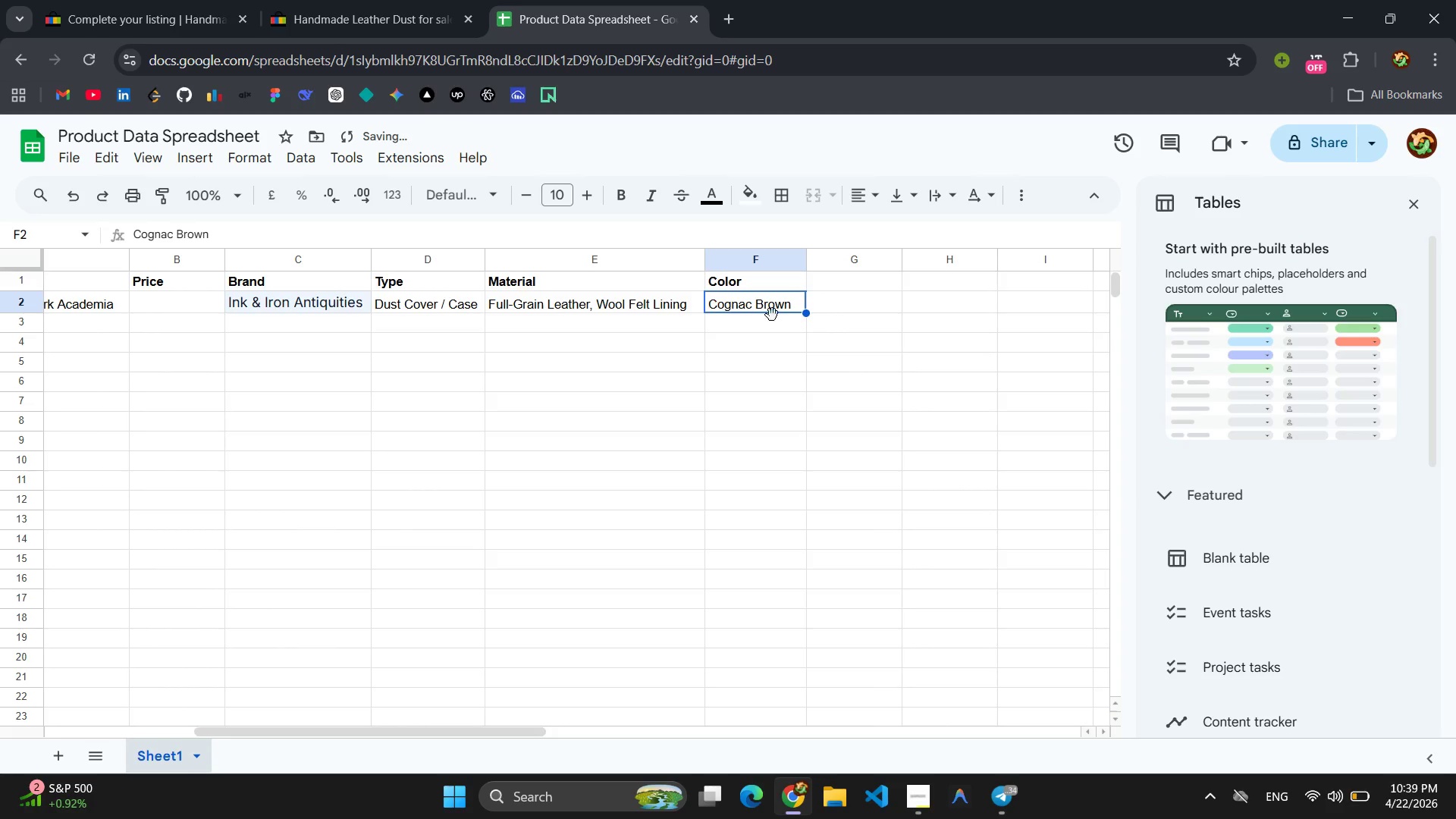 
left_click([771, 316])
 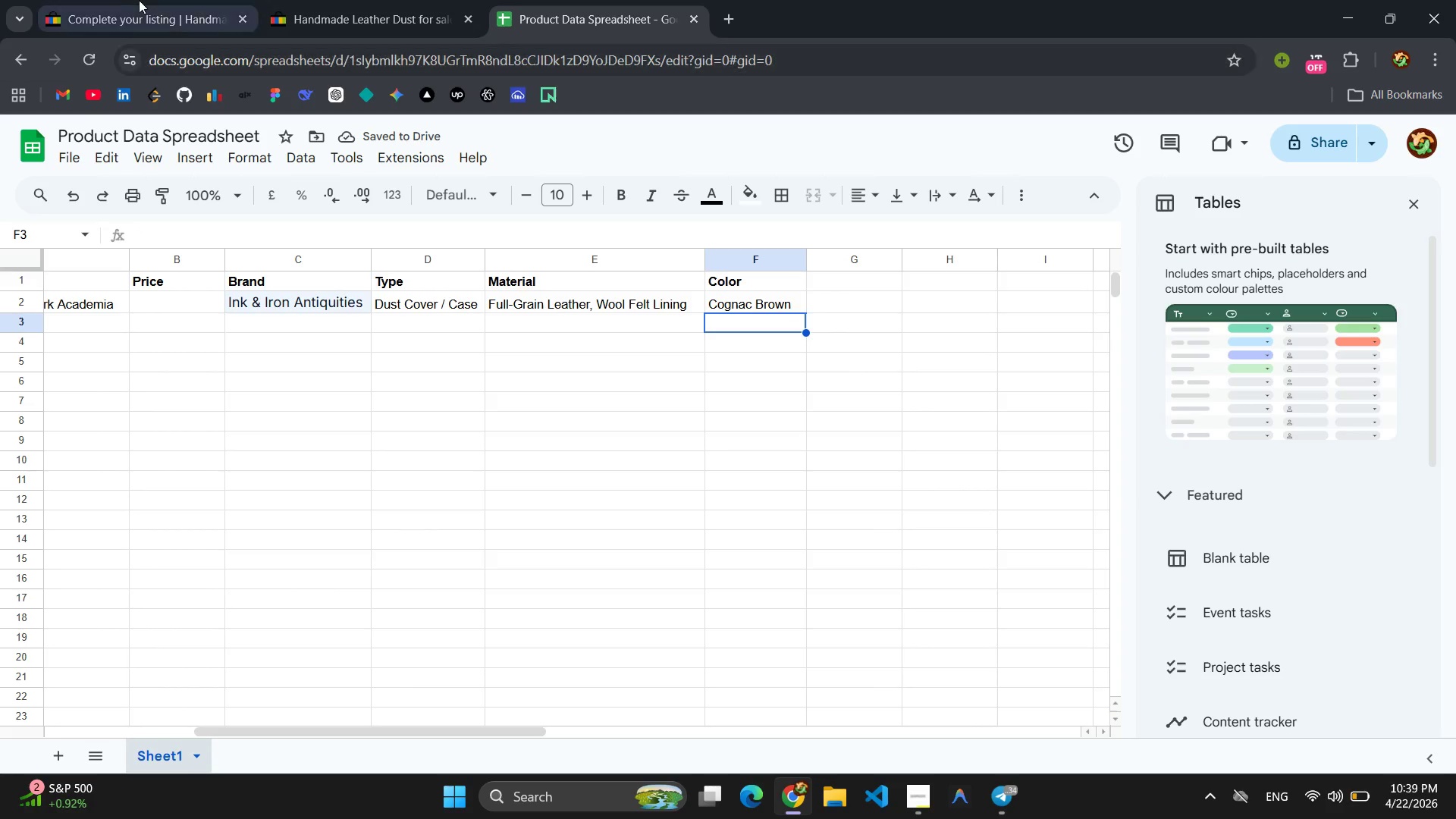 
left_click([131, 0])
 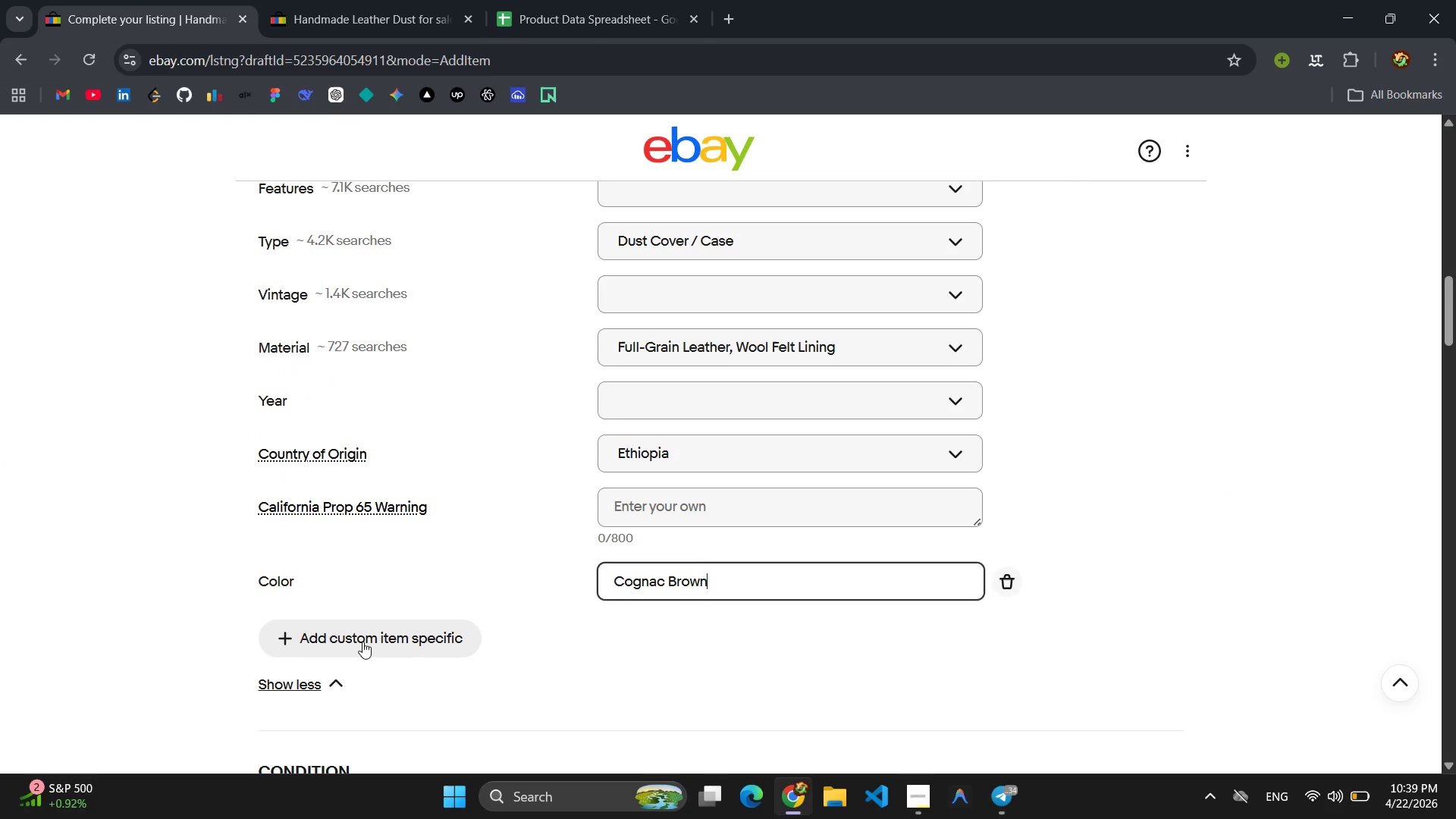 
left_click([362, 642])
 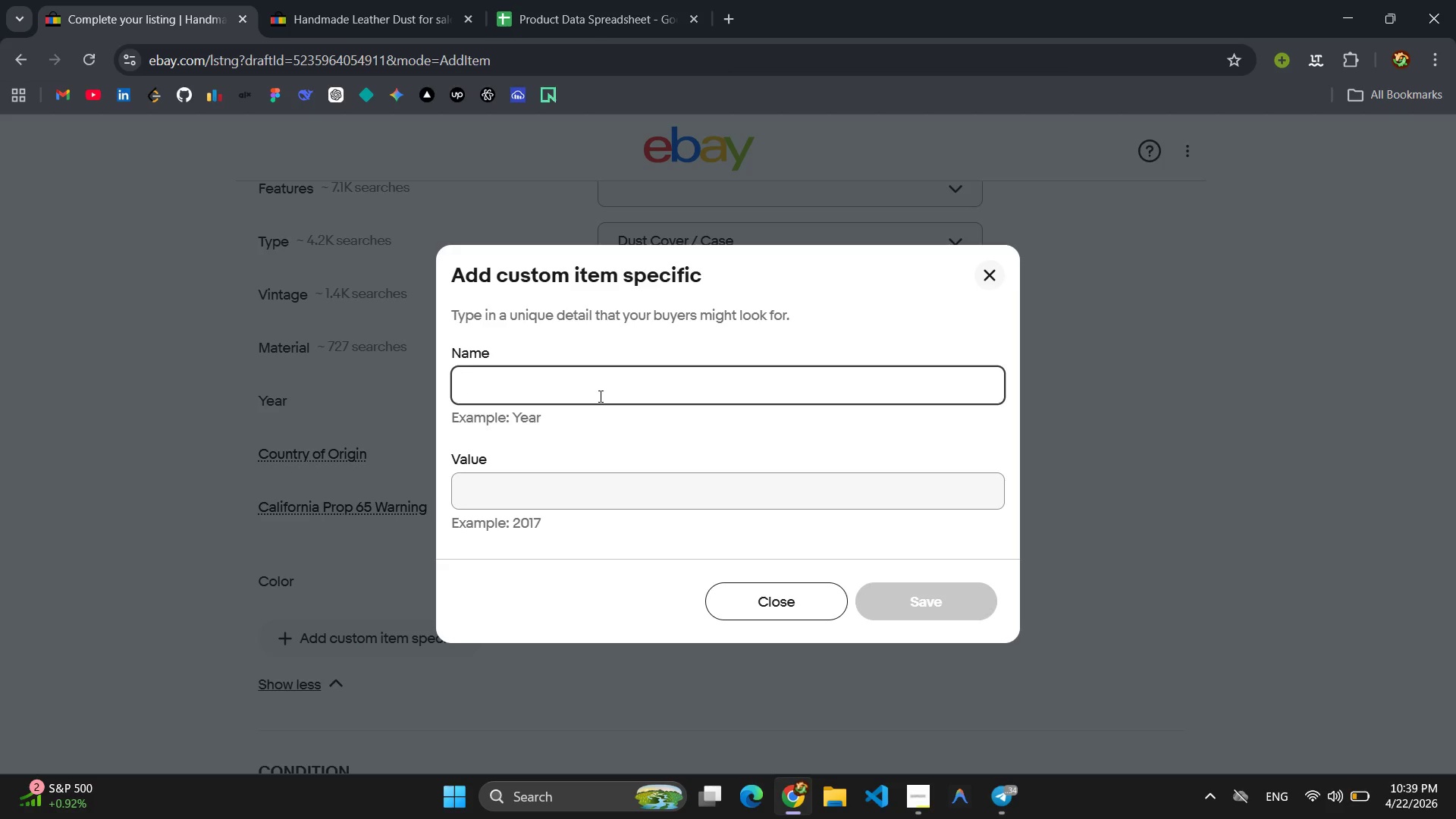 
key(Shift+C)
 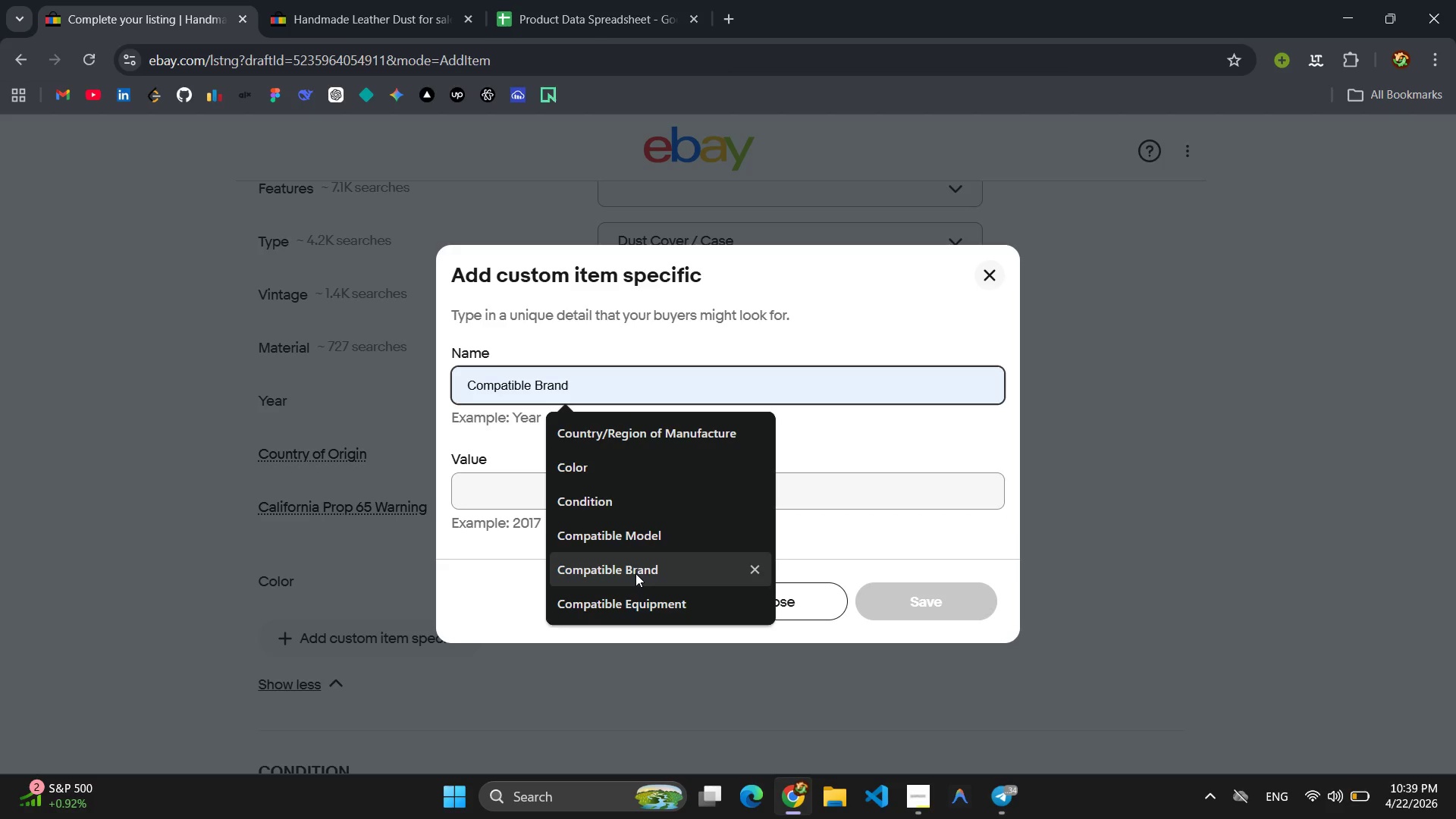 
left_click([635, 573])
 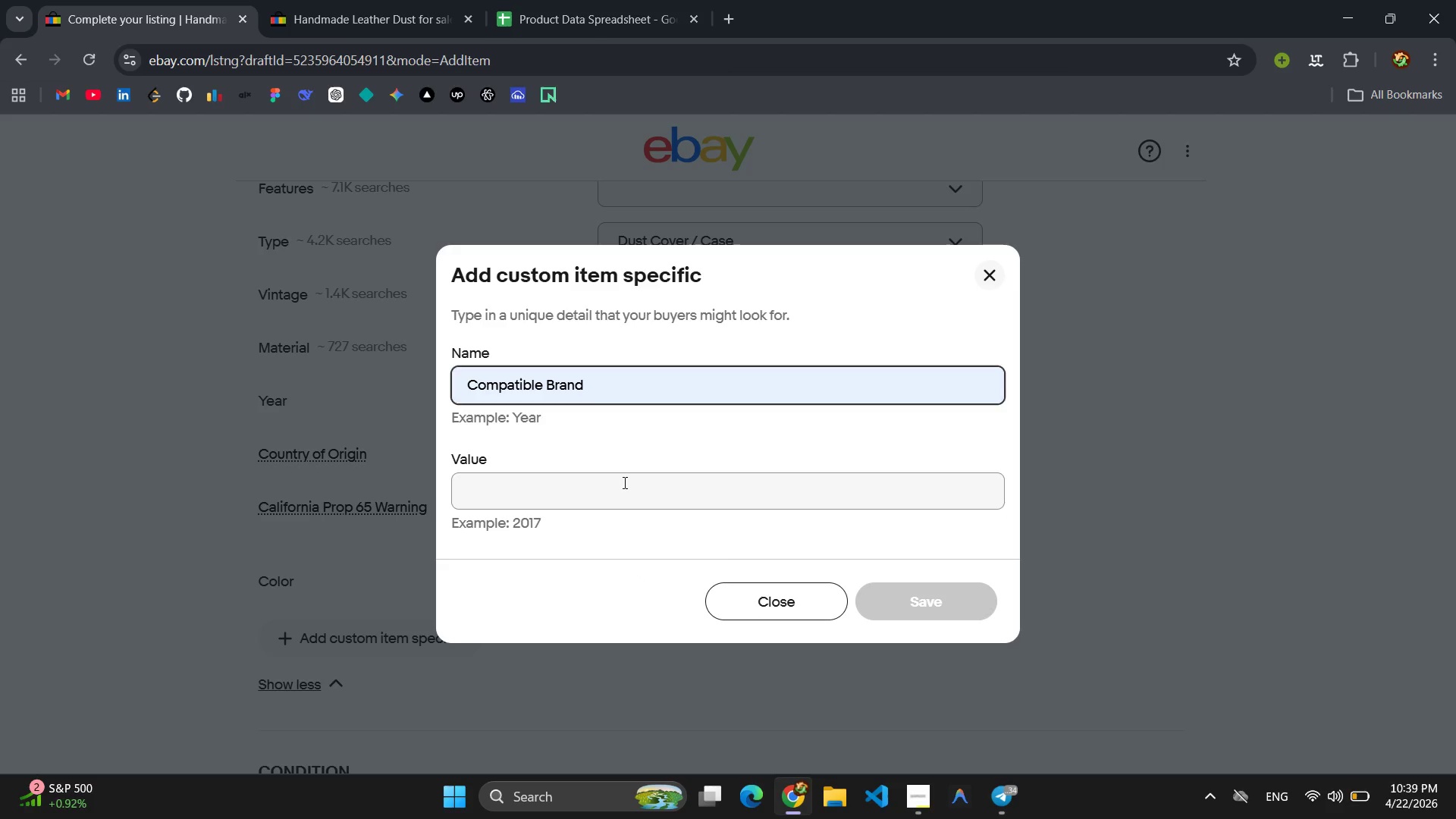 
left_click([623, 482])
 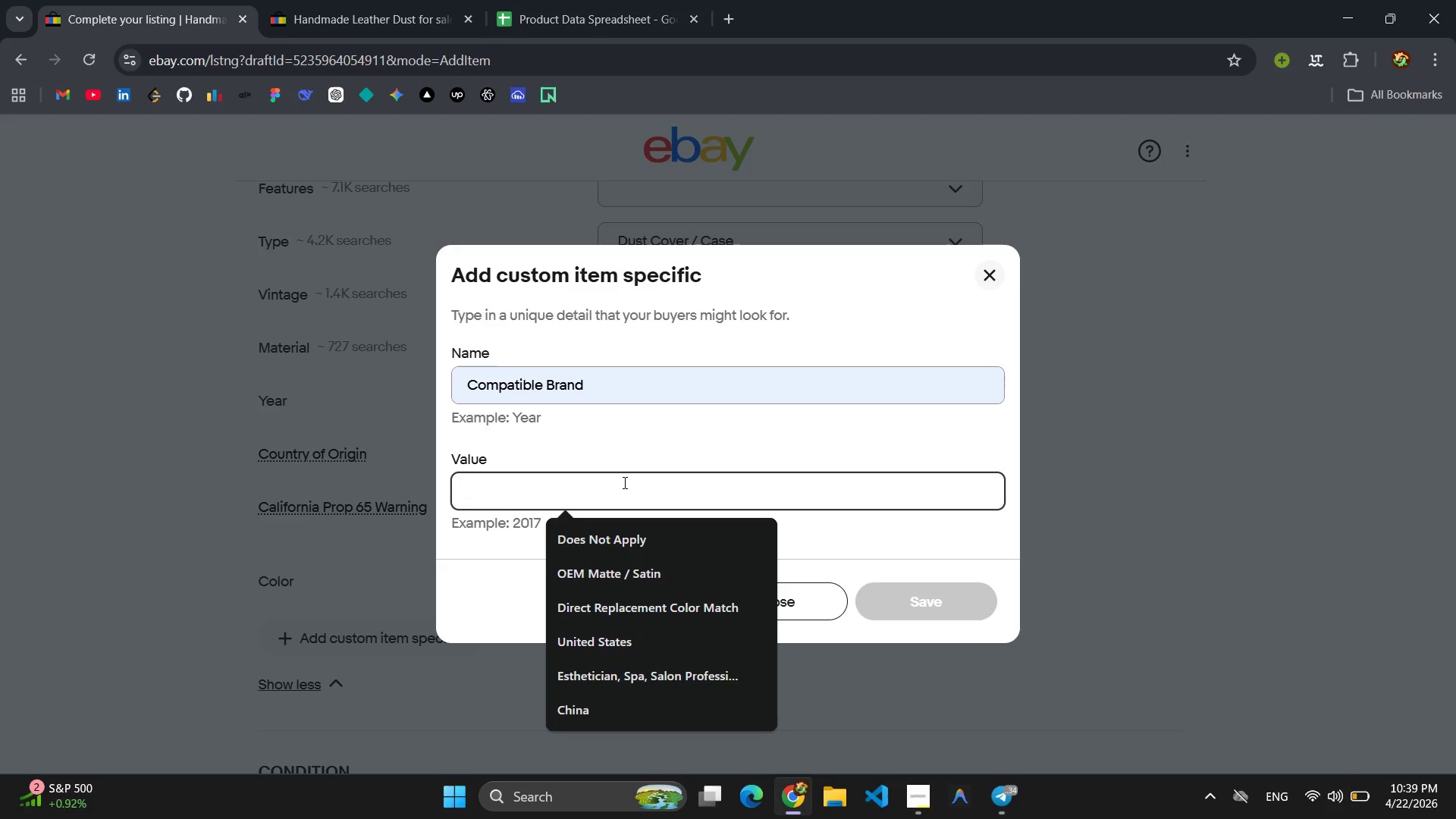 
type(Hermes, Ol)
key(Backspace)
type(lympia)
 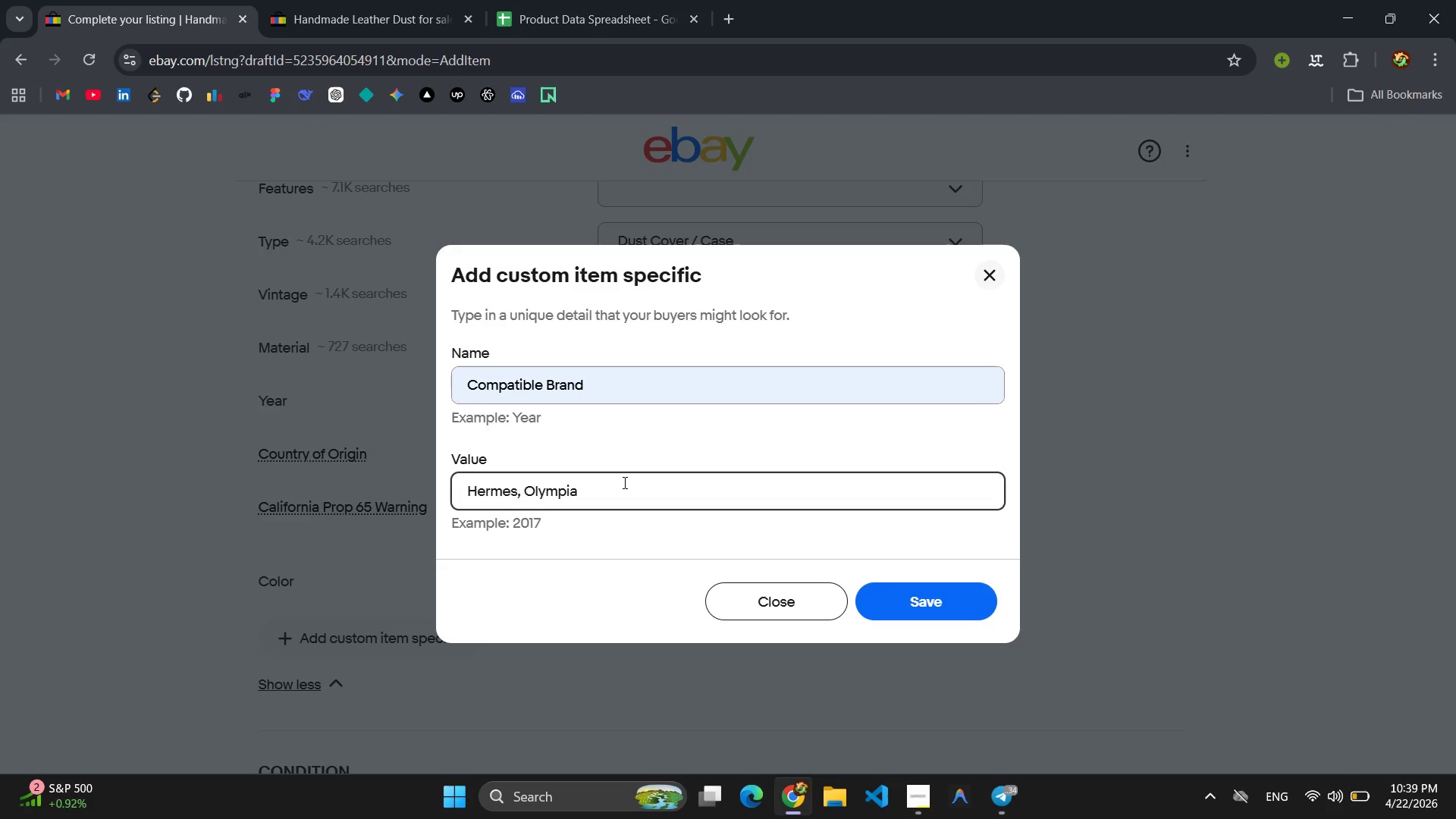 
key(Control+ControlLeft)
 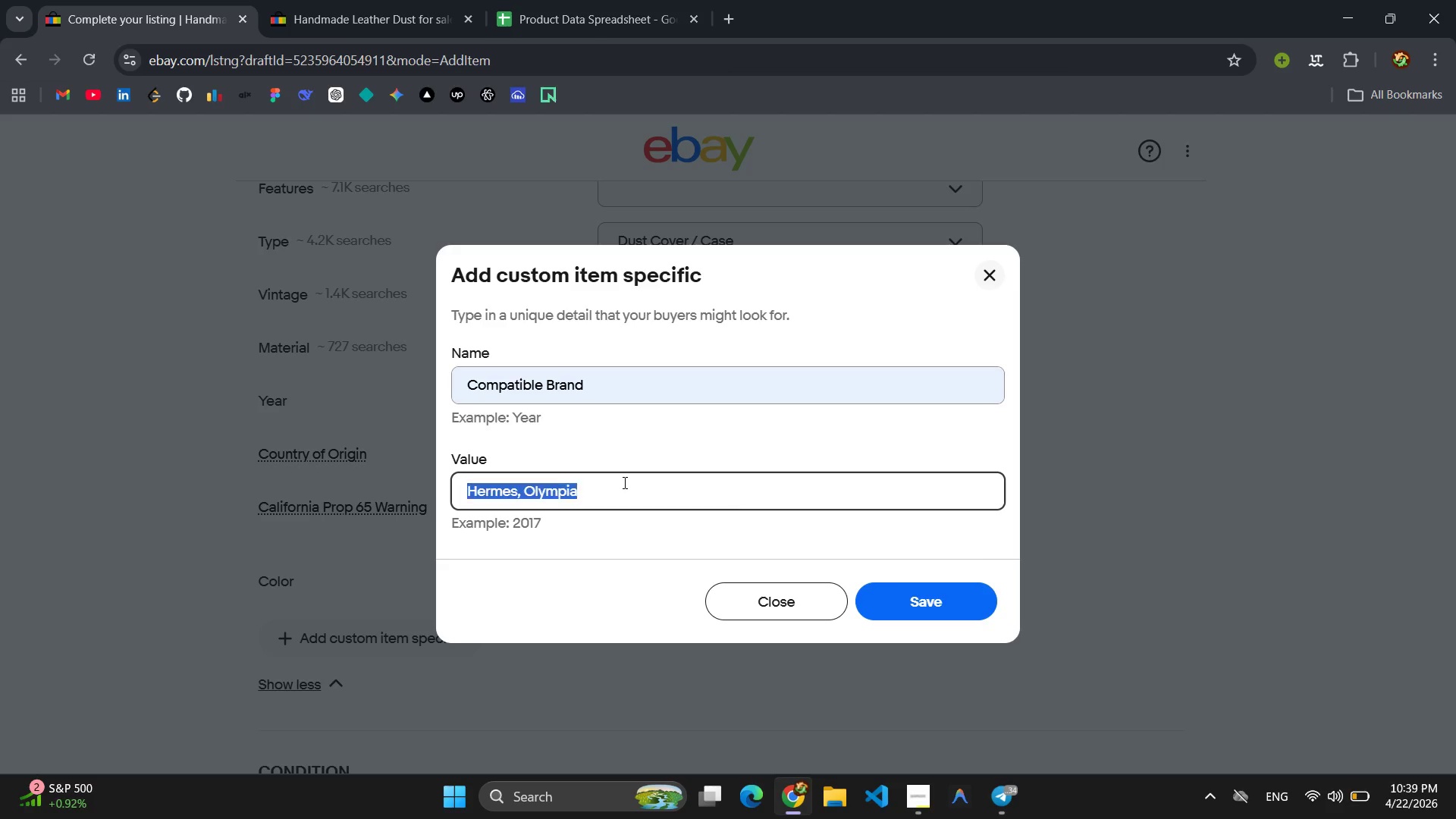 
key(Control+A)
 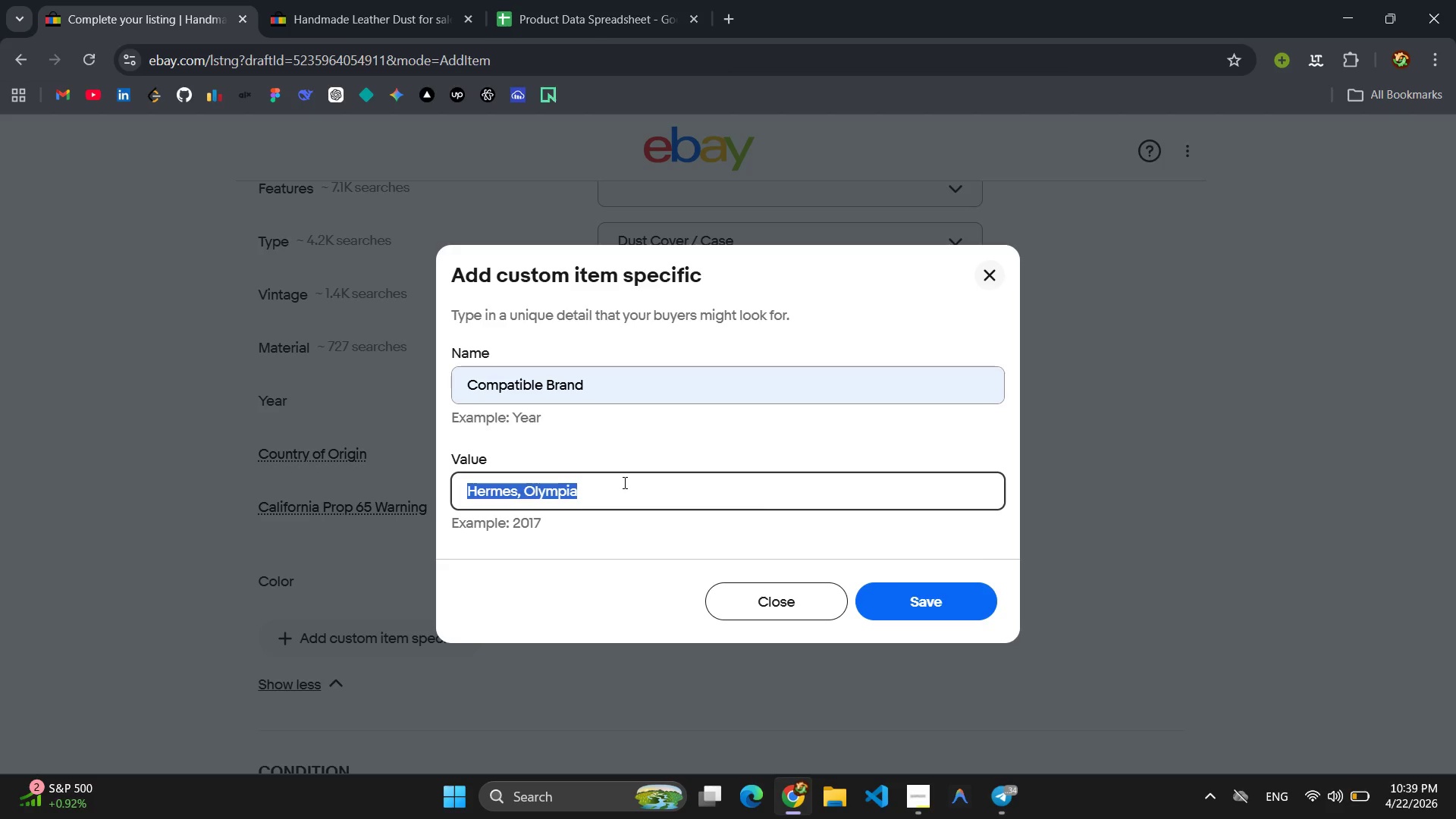 
key(Control+C)
 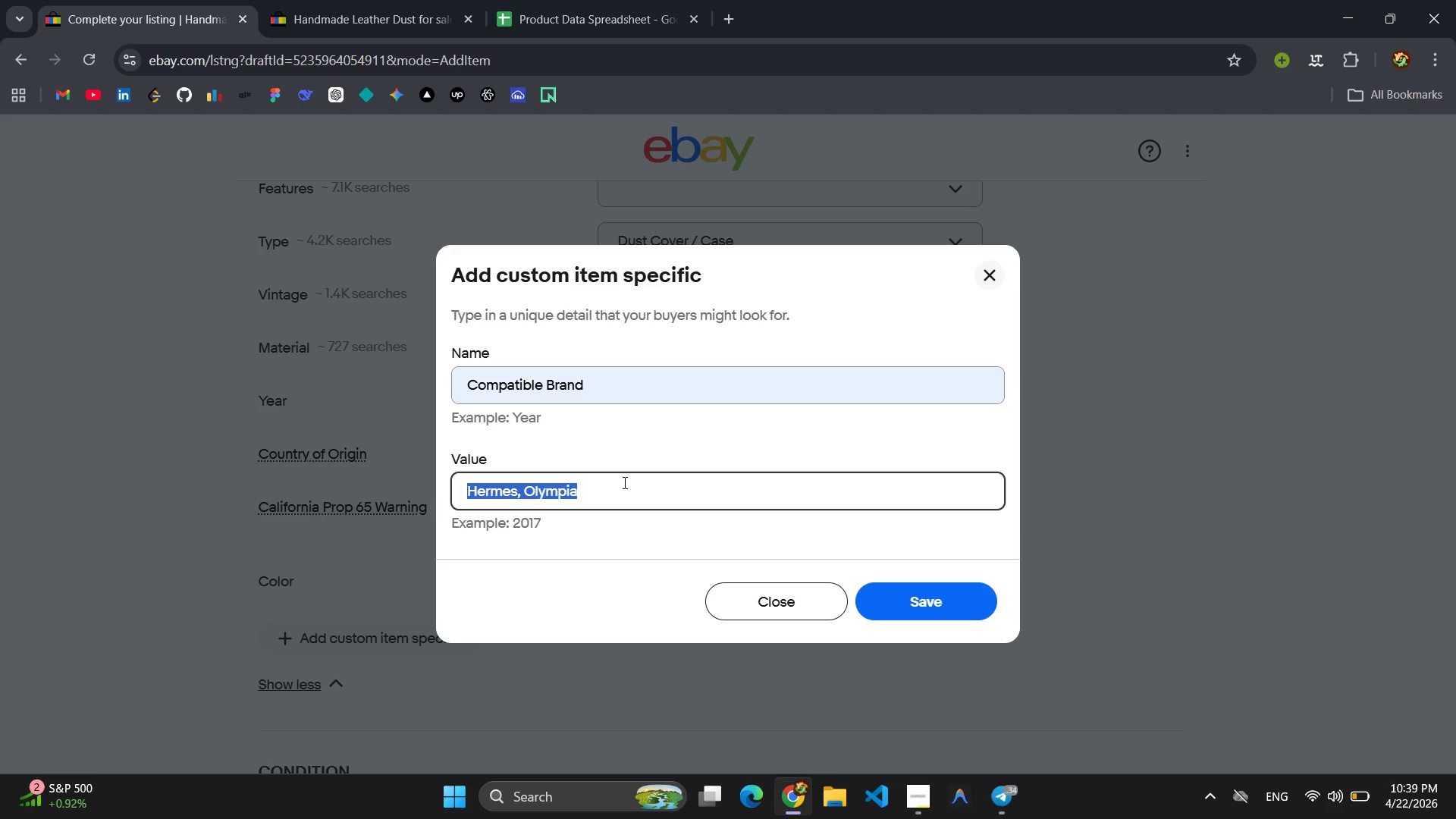 
key(Enter)
 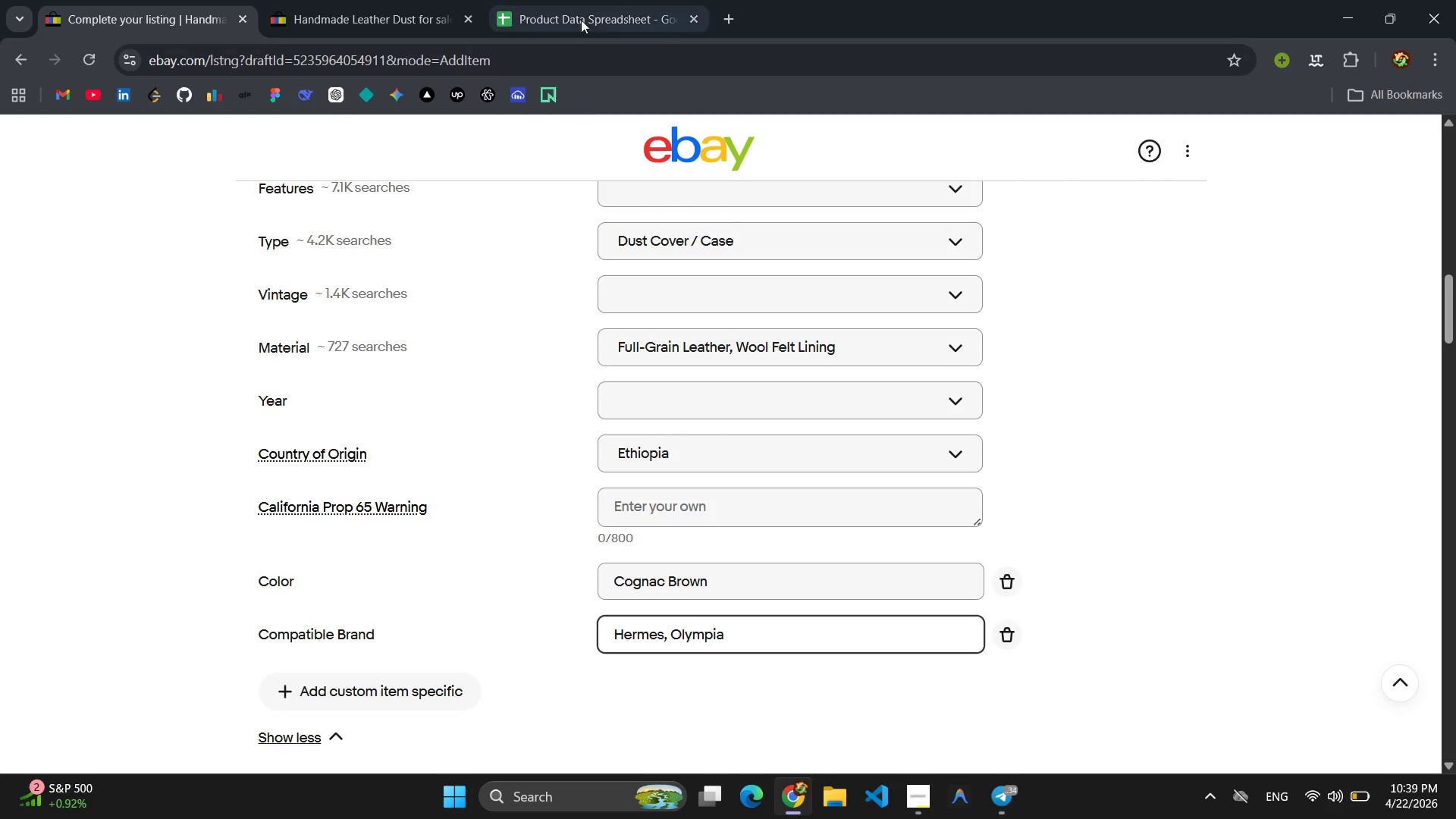 
left_click([578, 15])
 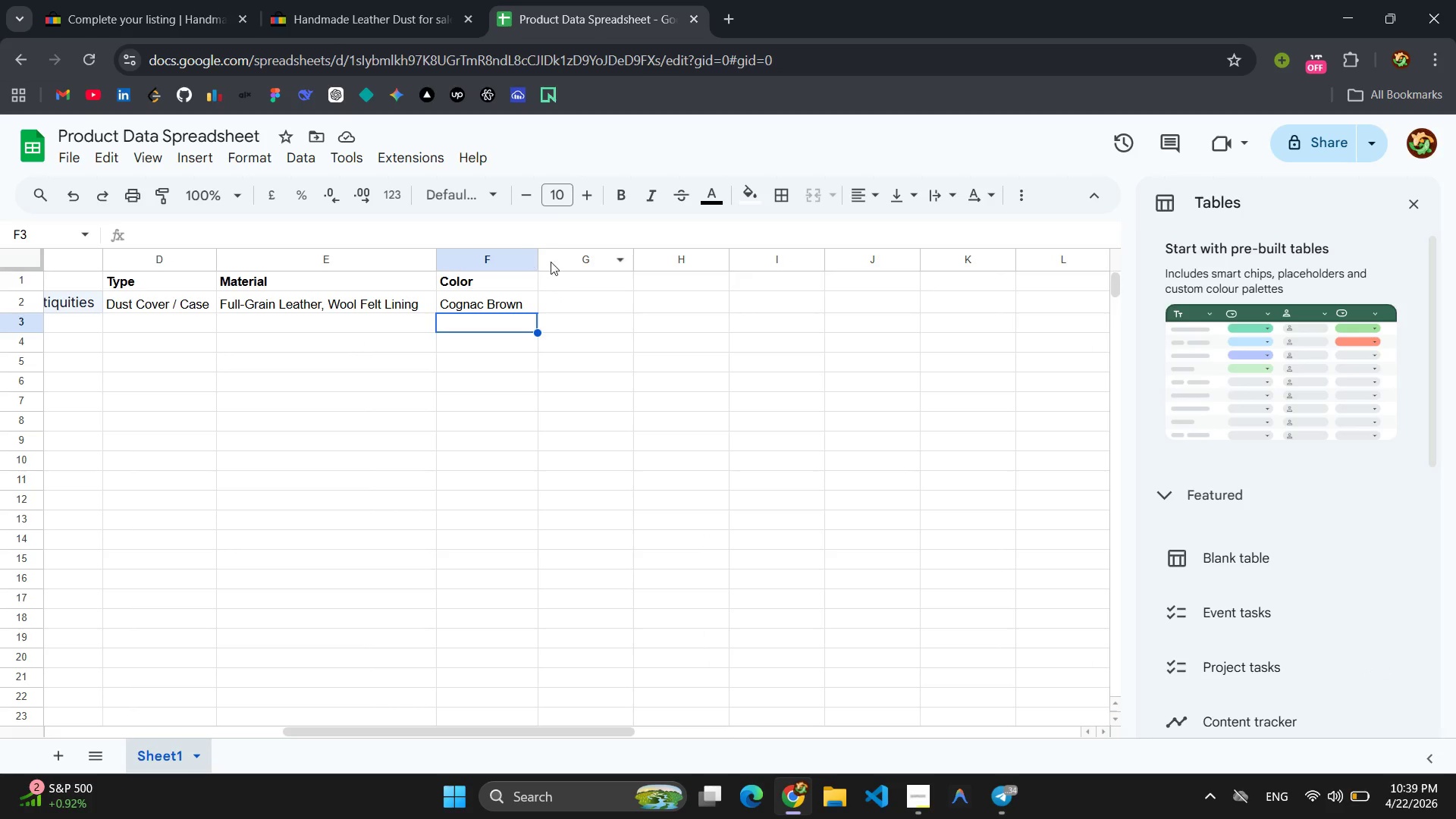 
left_click([573, 285])
 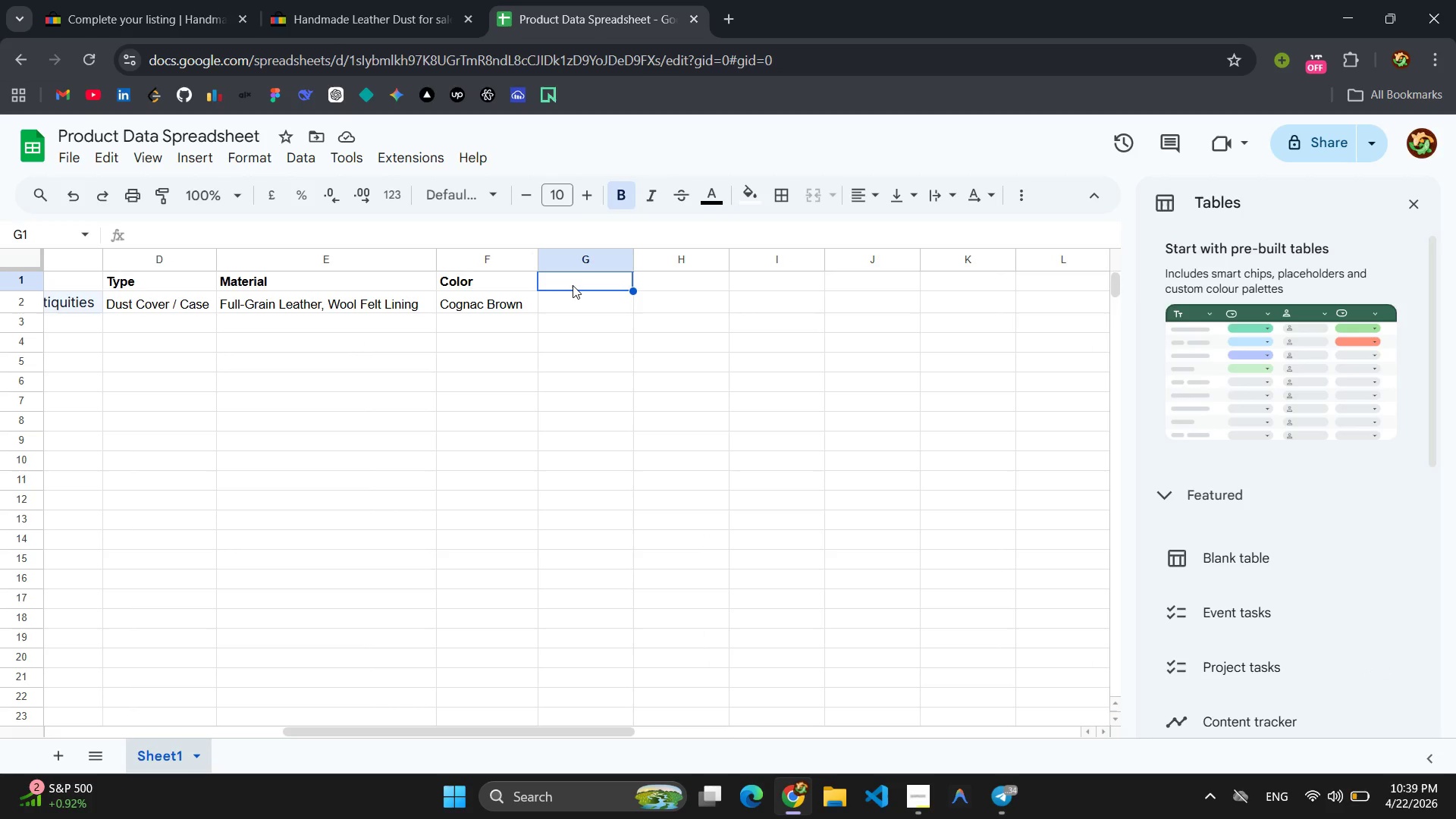 
type(Compatible Brand)
 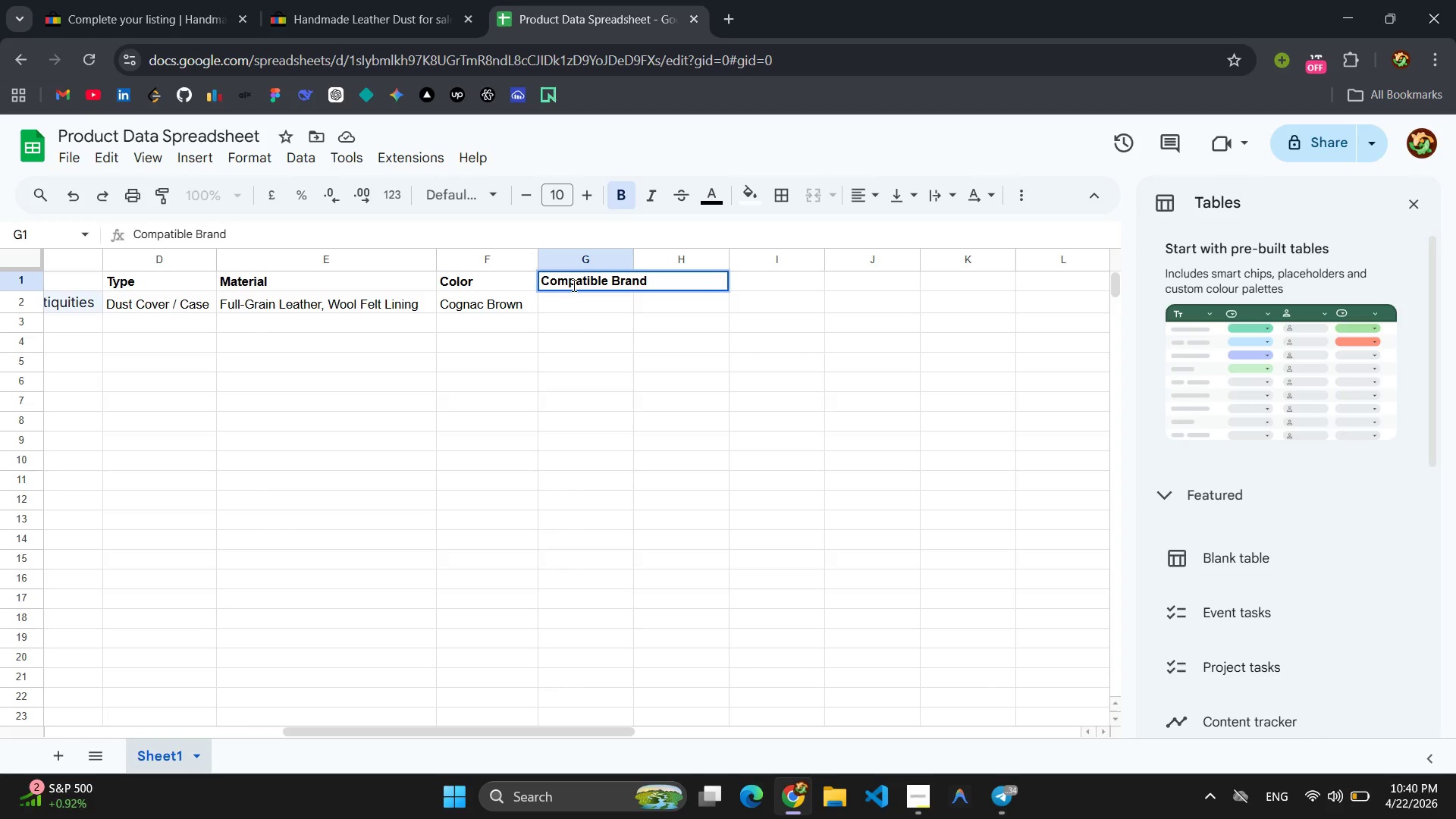 
left_click([578, 303])
 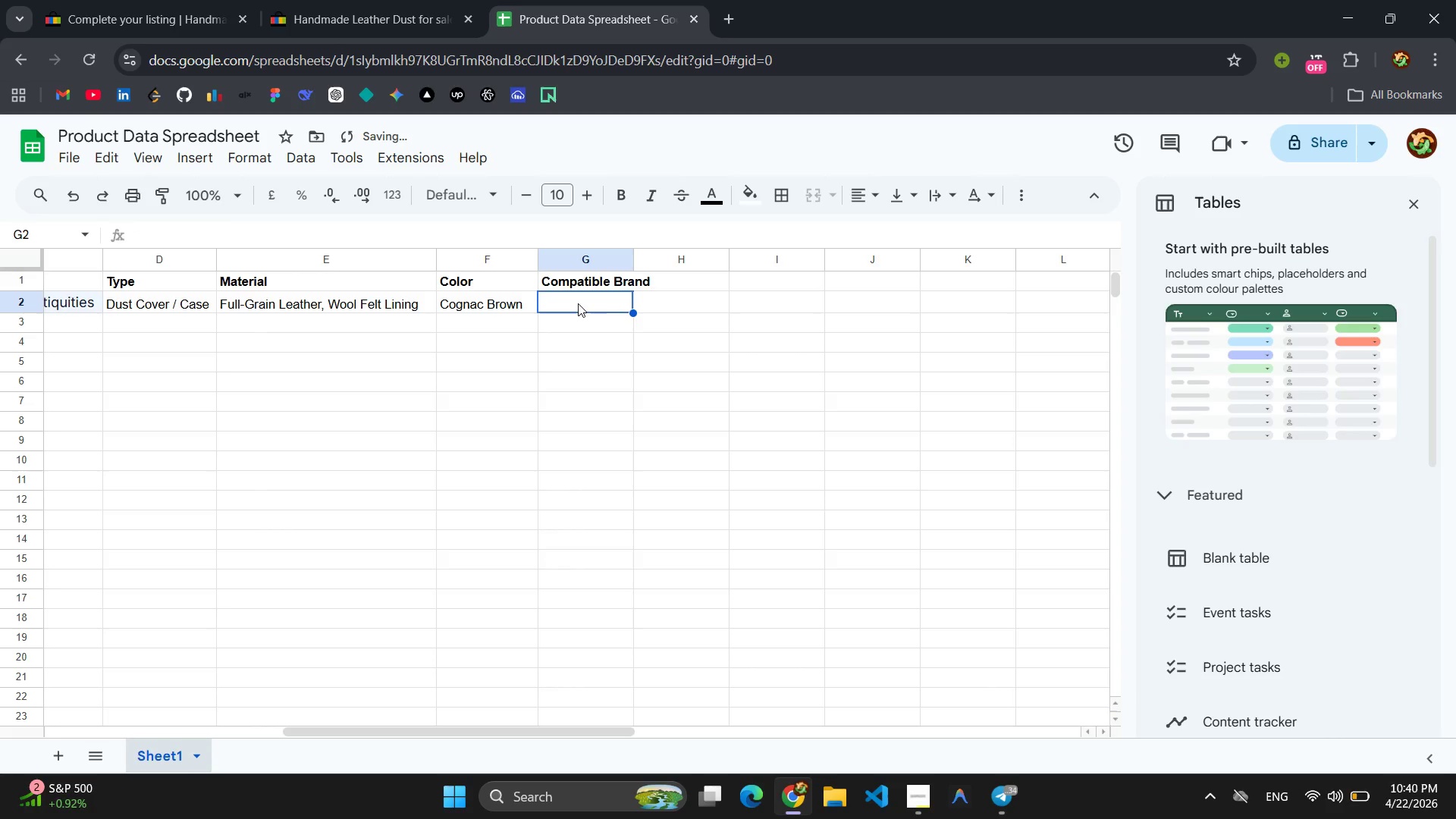 
key(Control+V)
 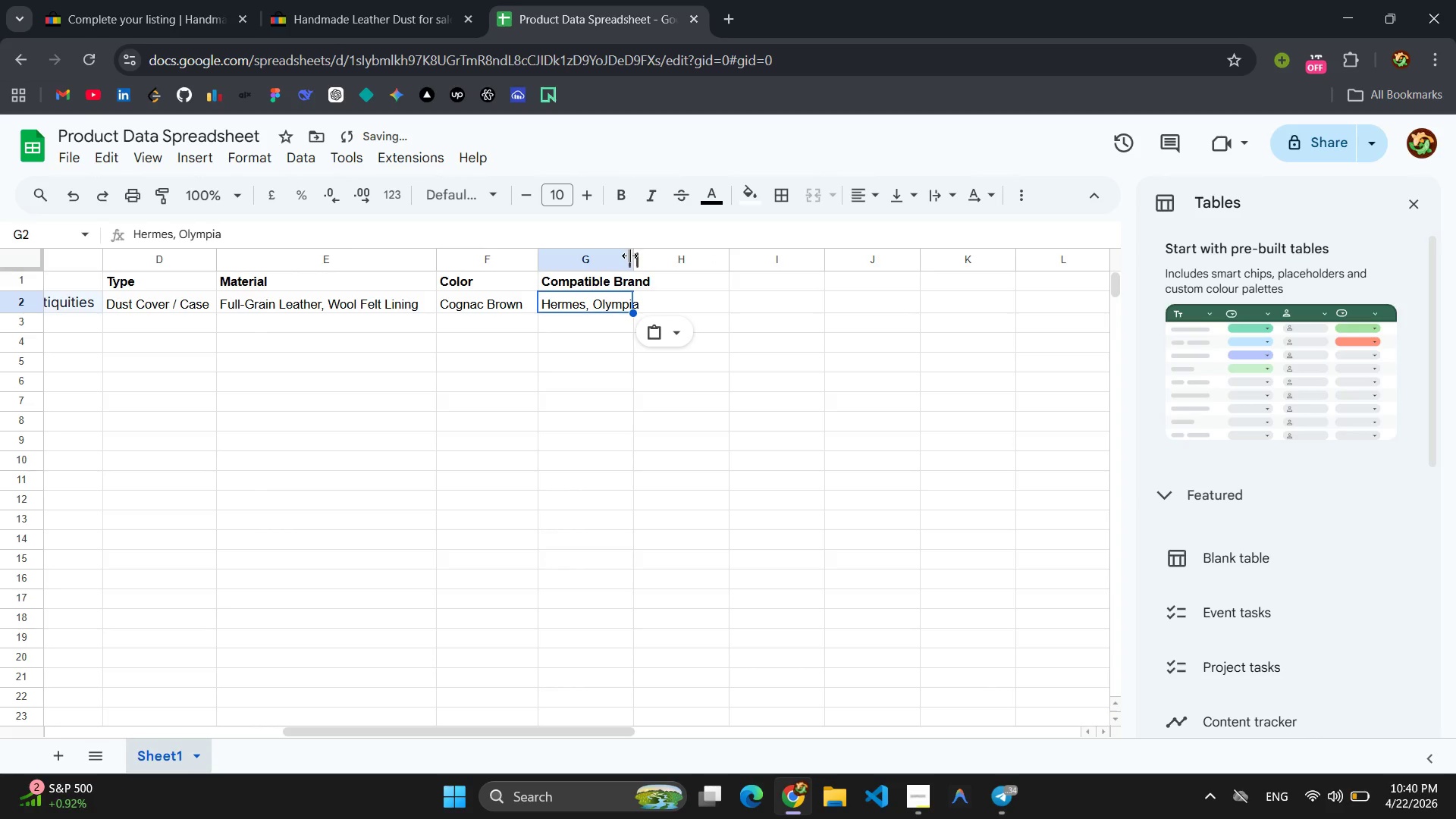 
left_click_drag(start_coordinate=[629, 256], to_coordinate=[657, 256])
 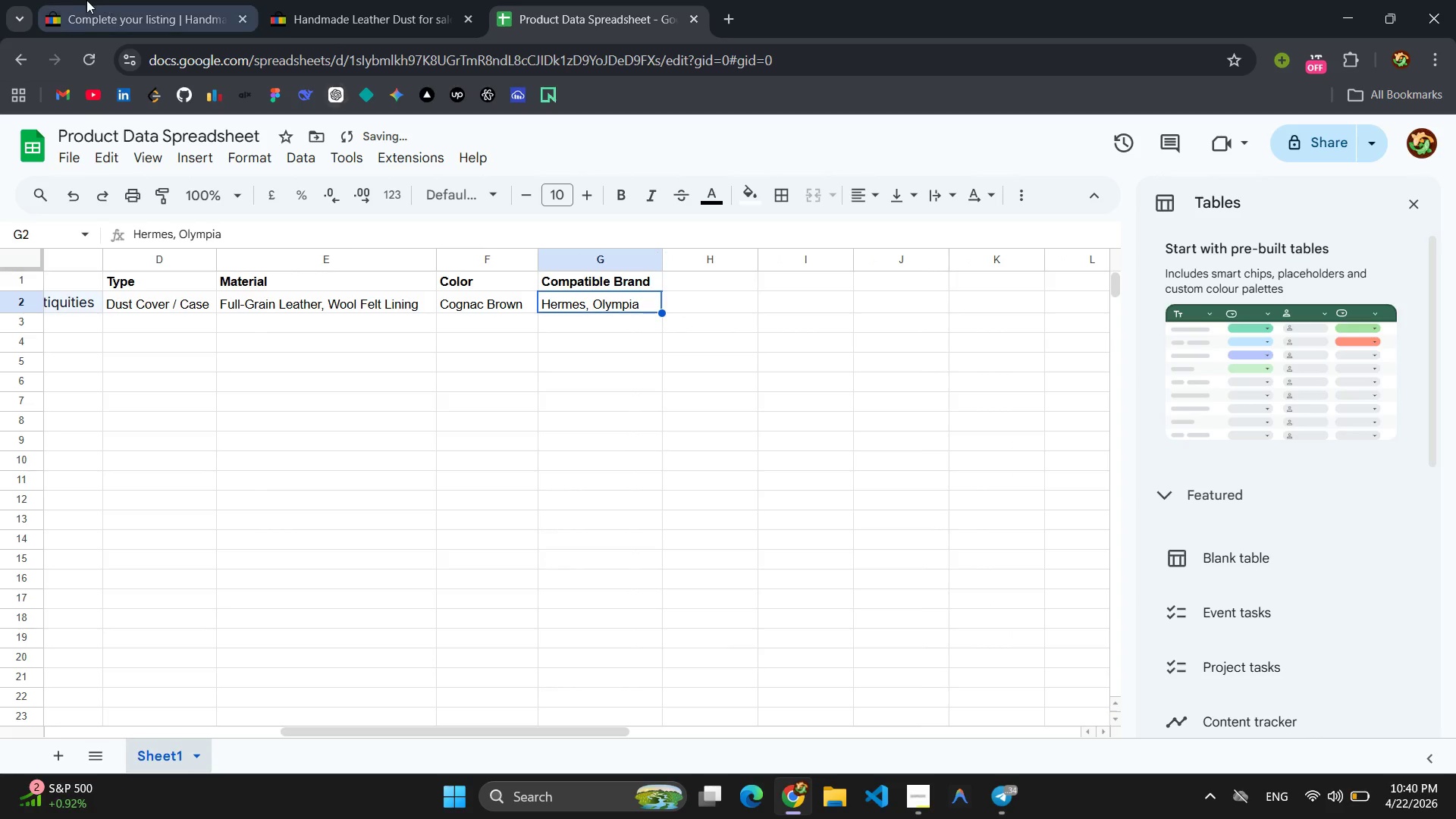 
left_click([77, 0])
 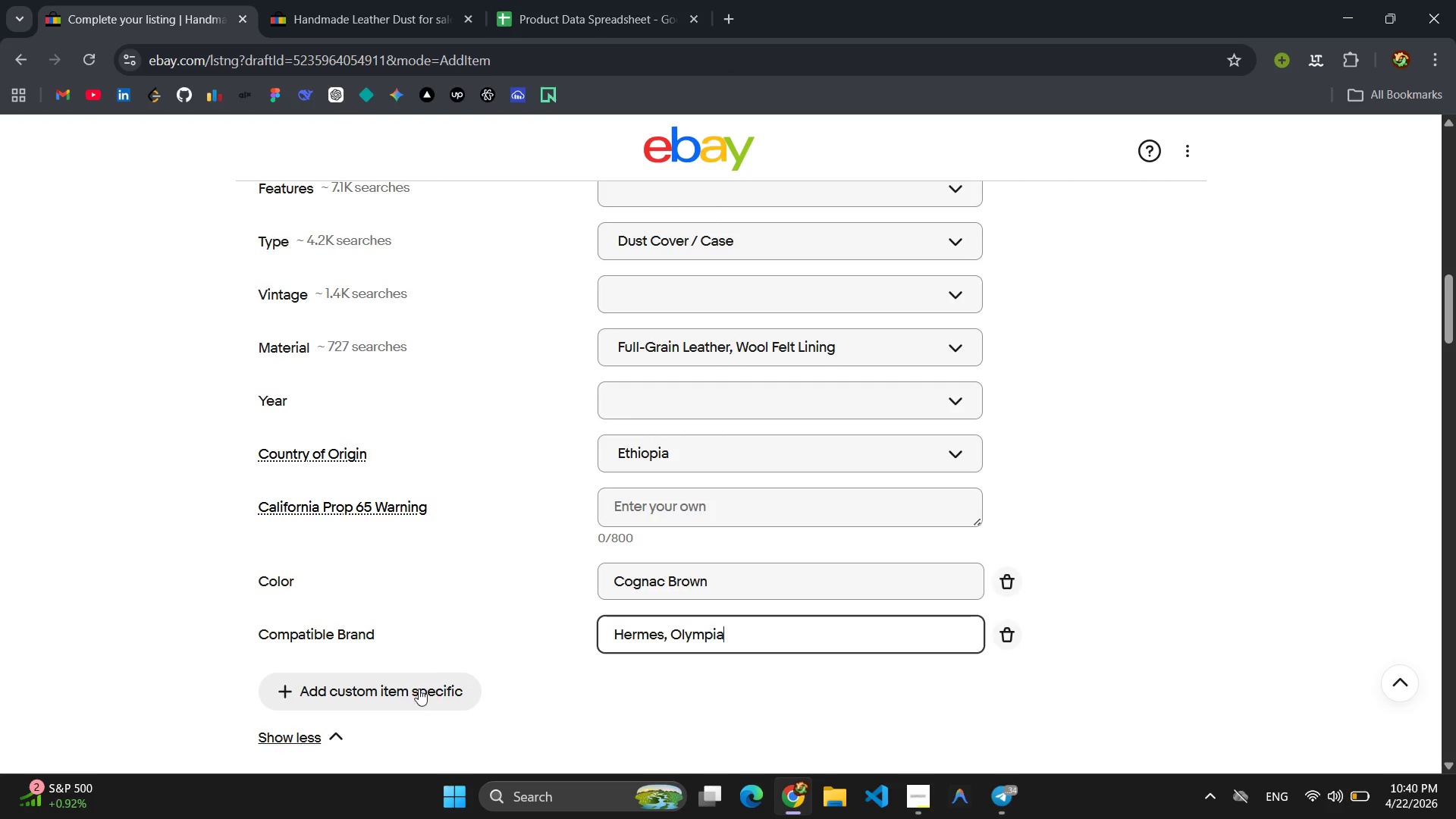 
left_click([411, 695])
 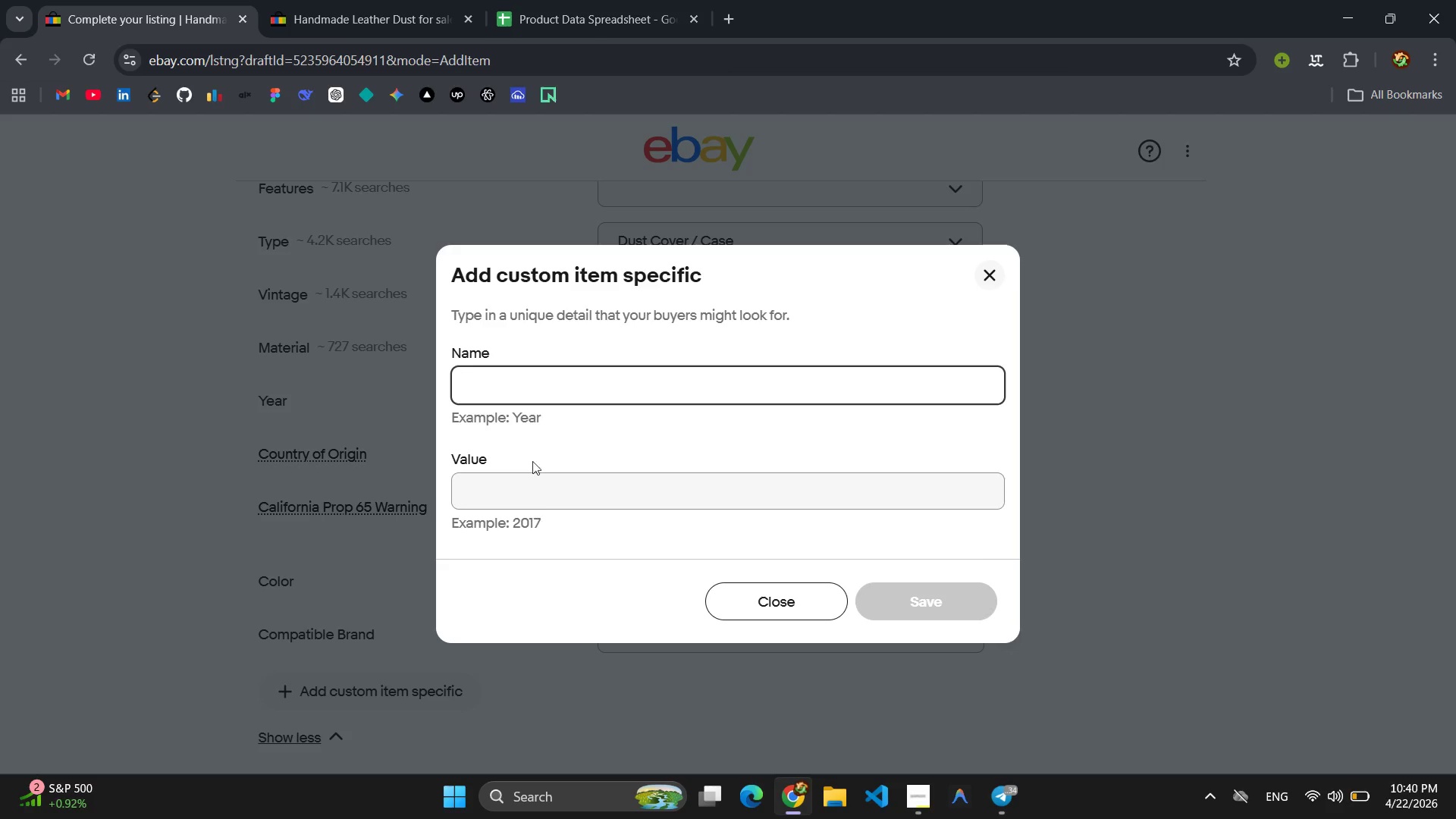 
type(Com)
 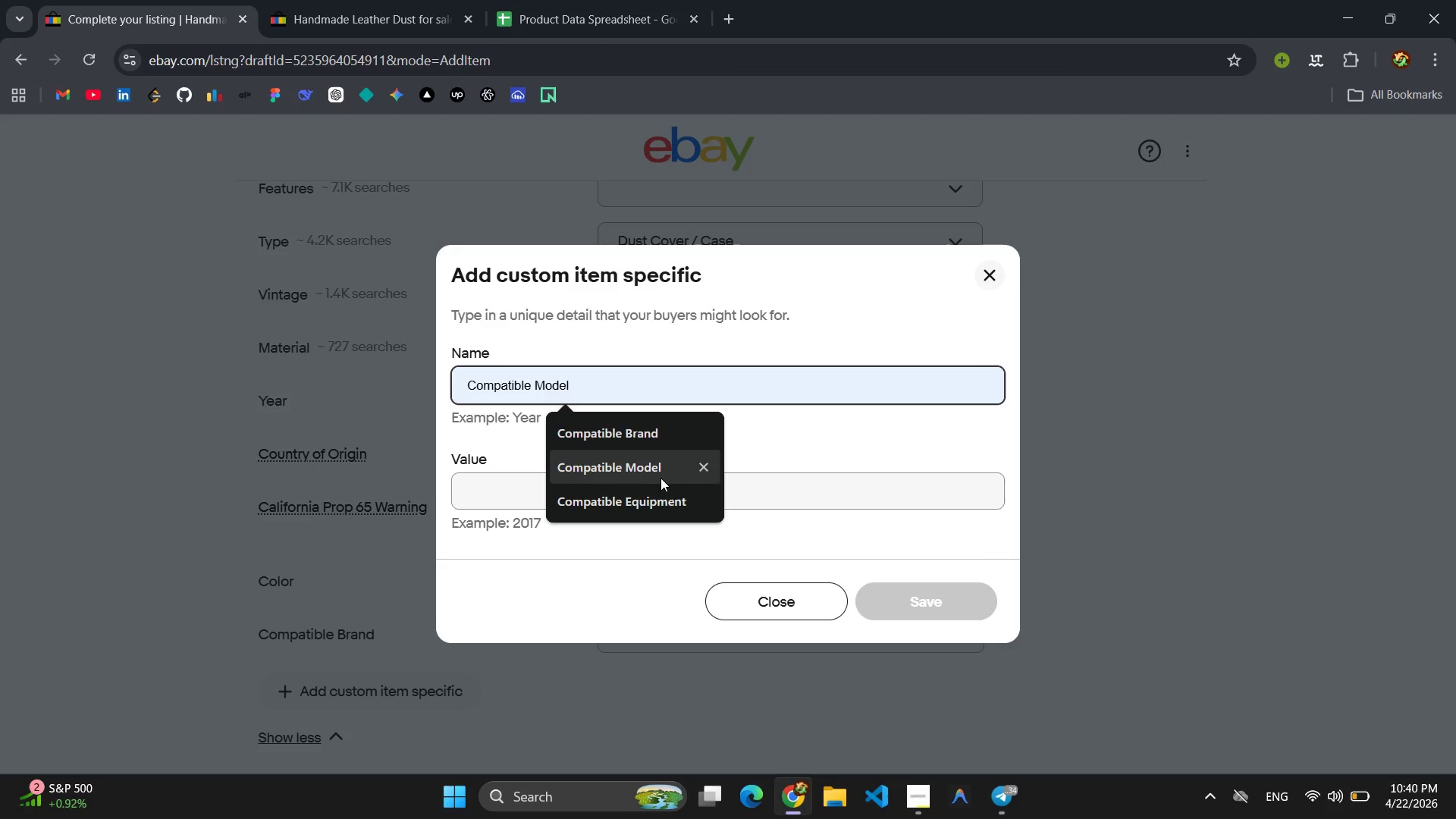 
left_click([649, 472])
 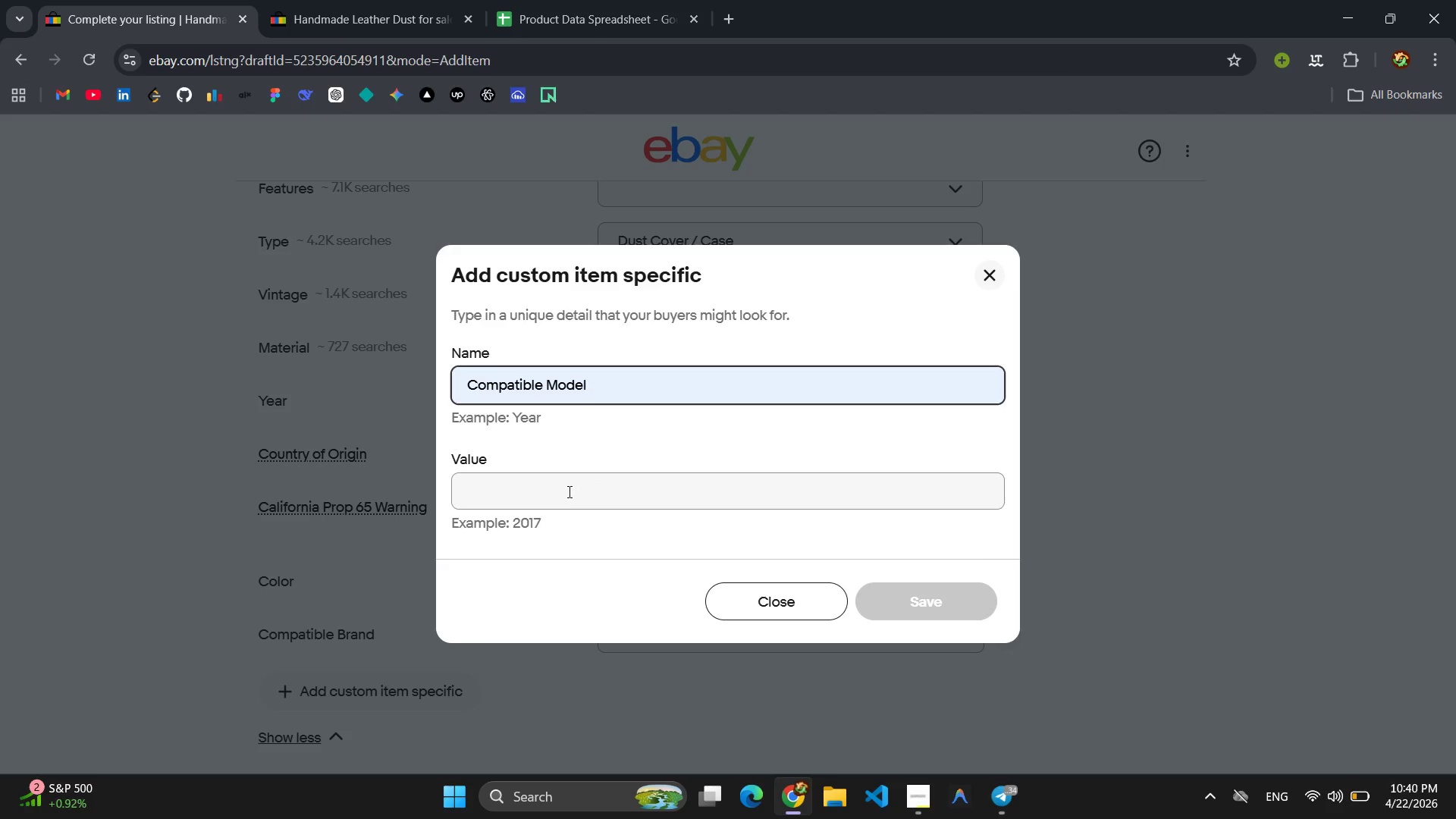 
left_click([567, 492])
 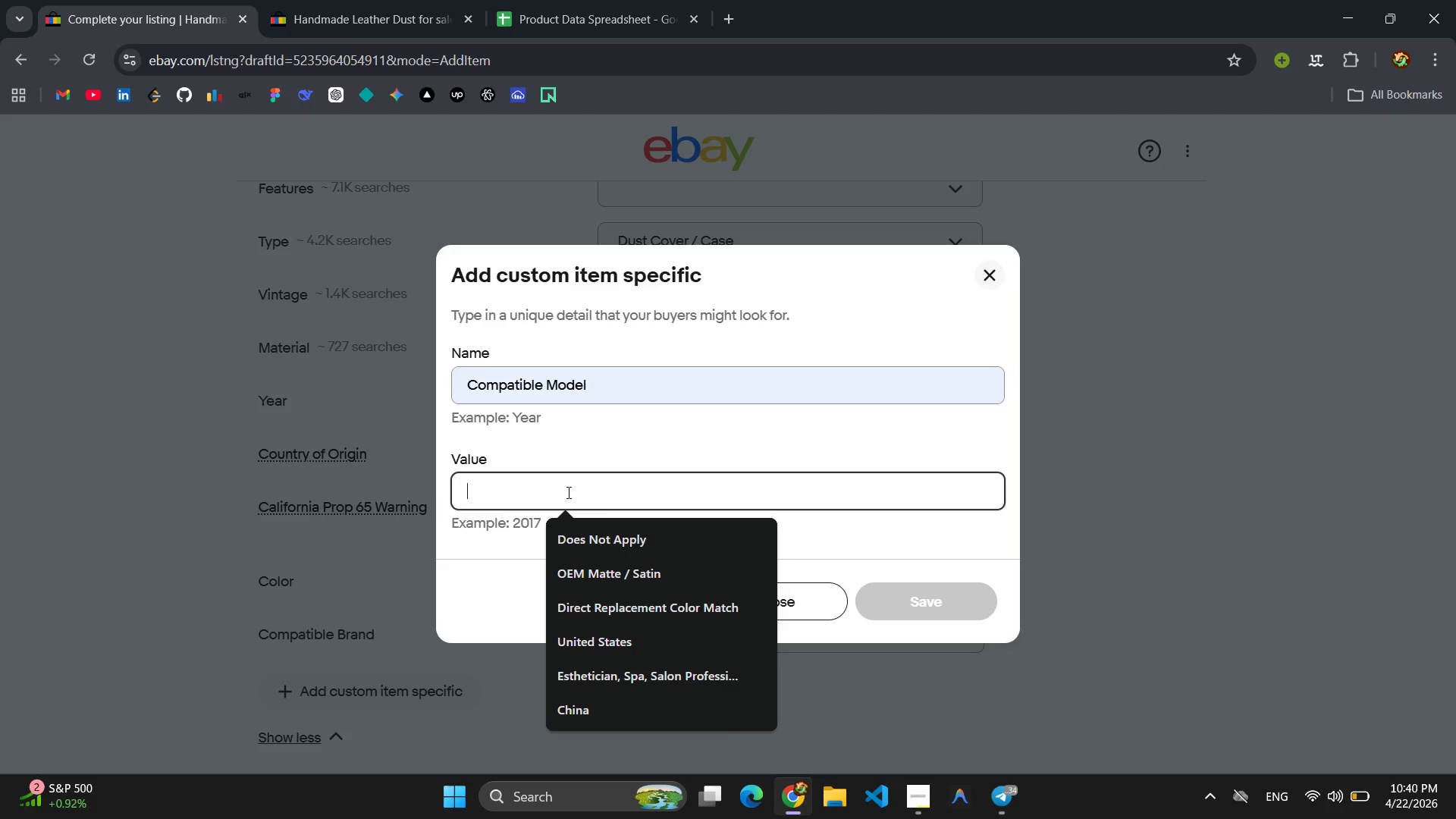 
type(3000, SM3, SM4, )
 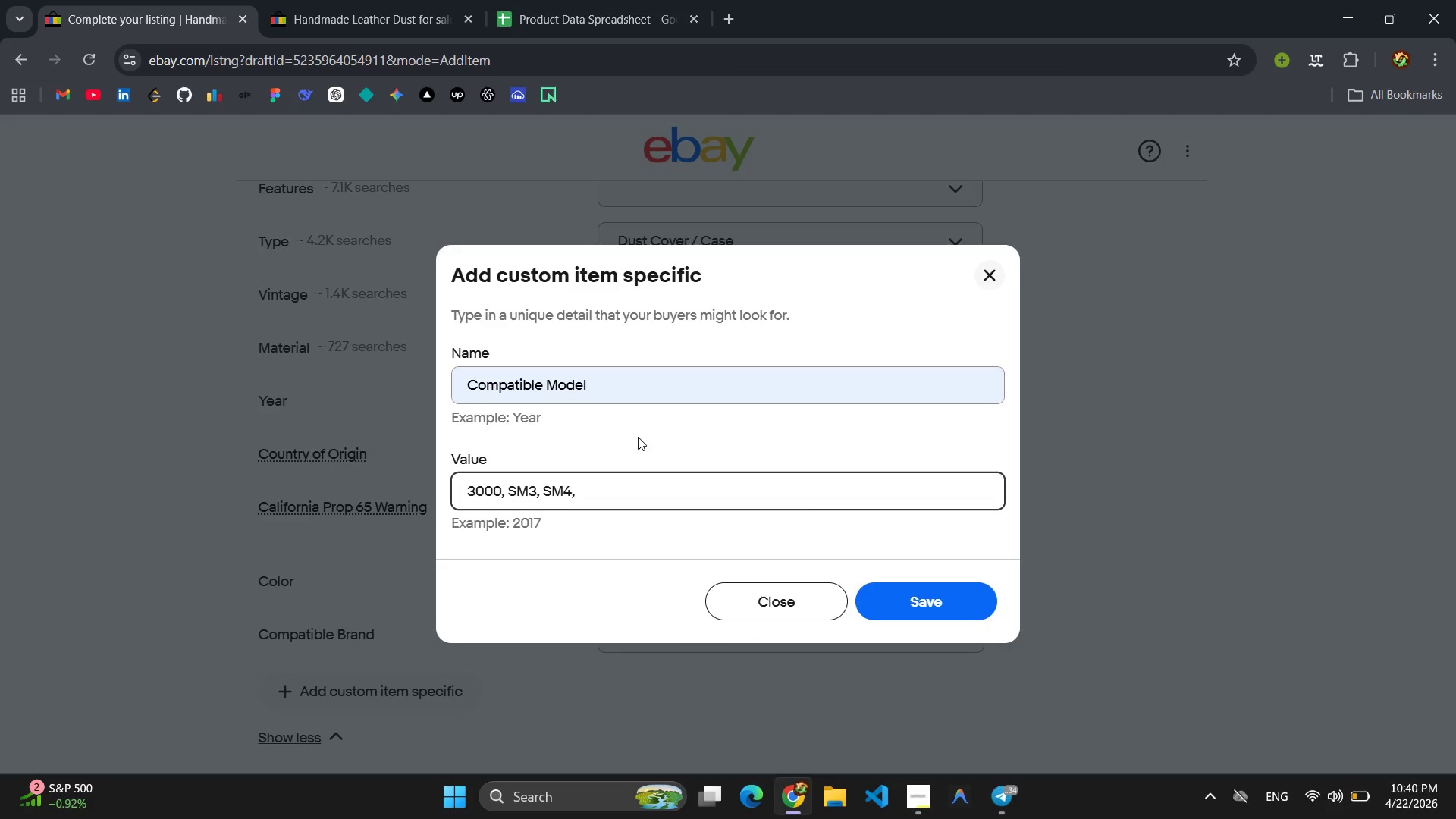 
type(SG1,)
key(Backspace)
 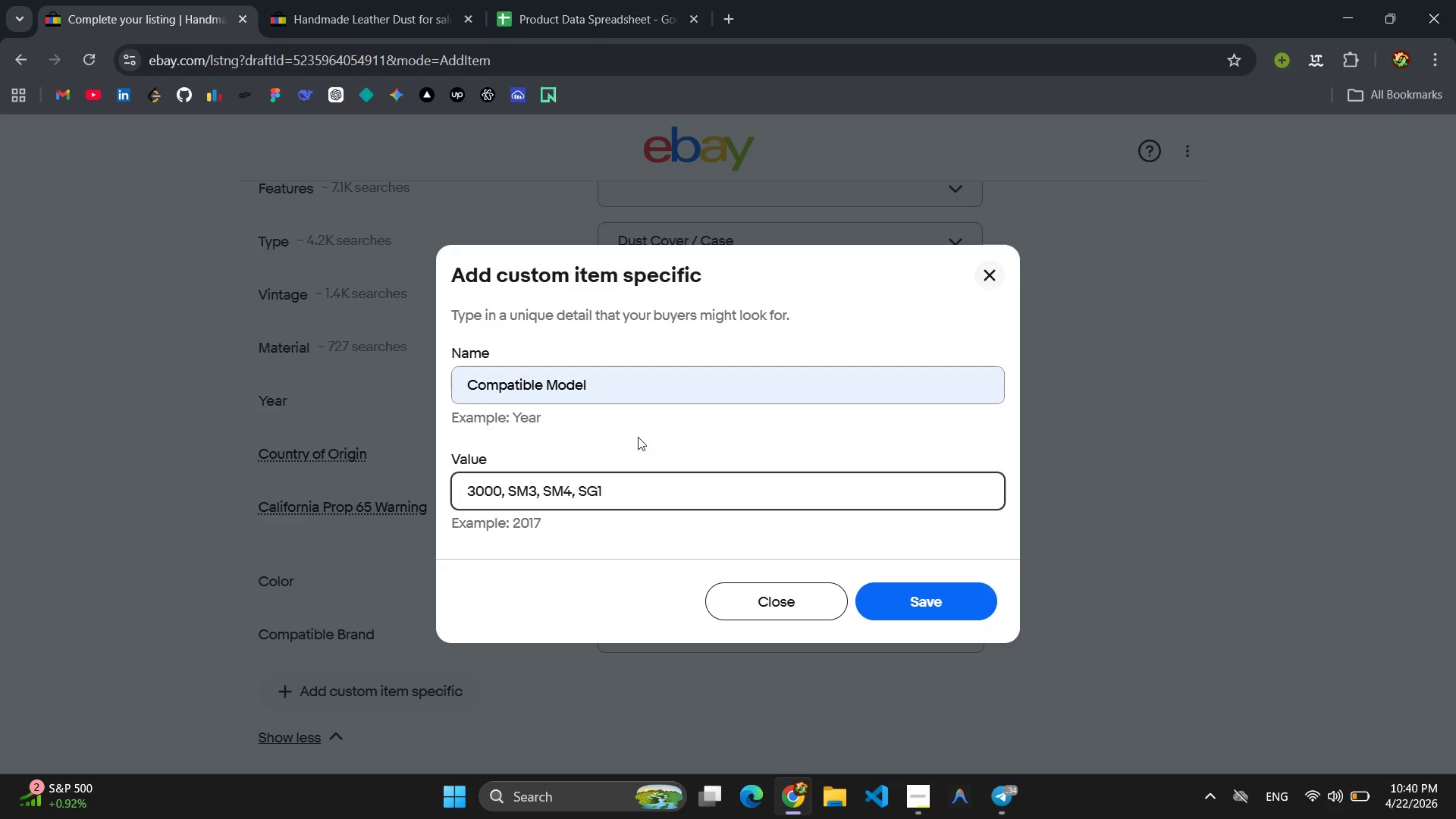 
key(Control+ControlLeft)
 